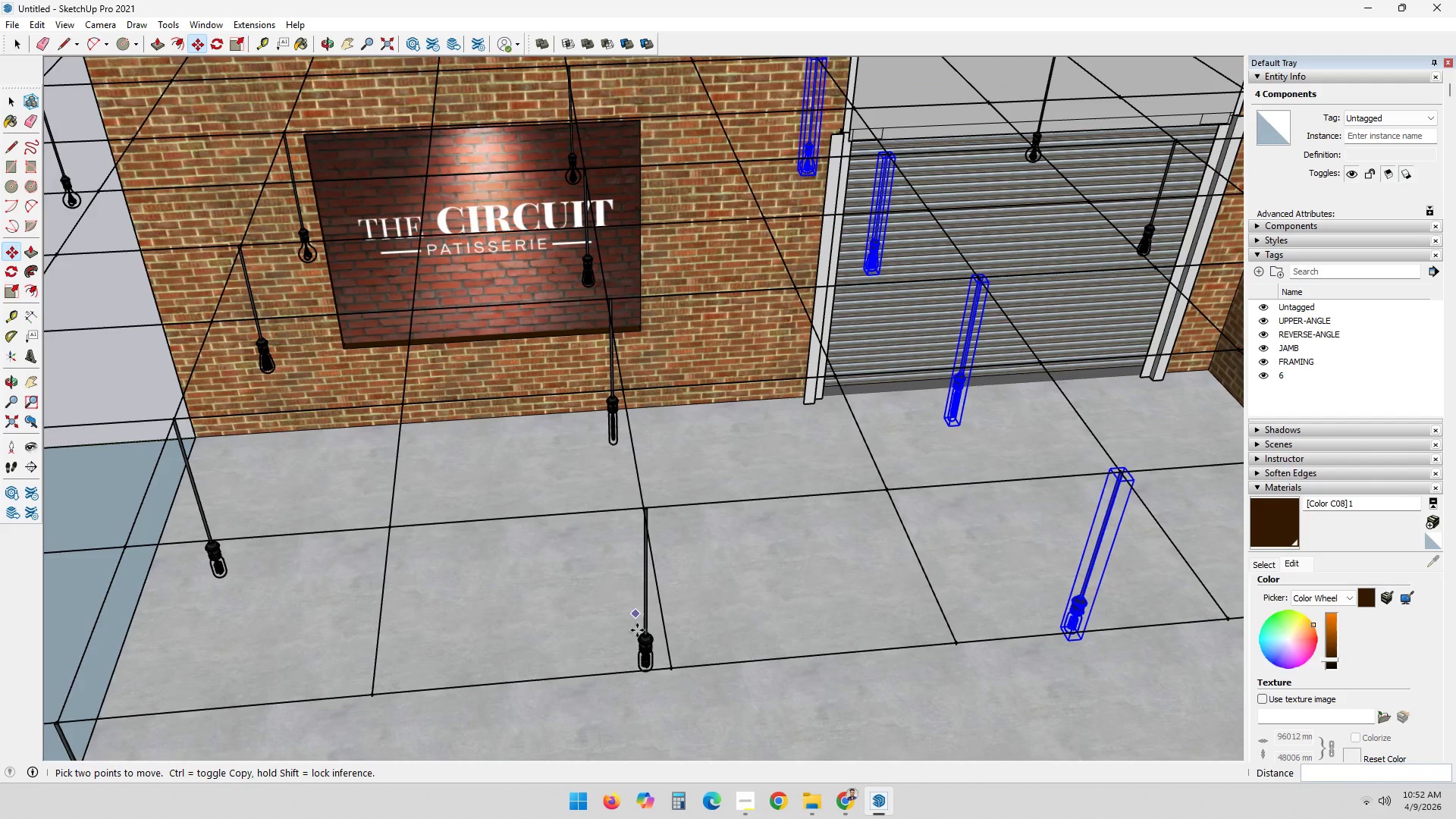 
hold_key(key=ControlLeft, duration=2.25)
left_click([610, 422])
 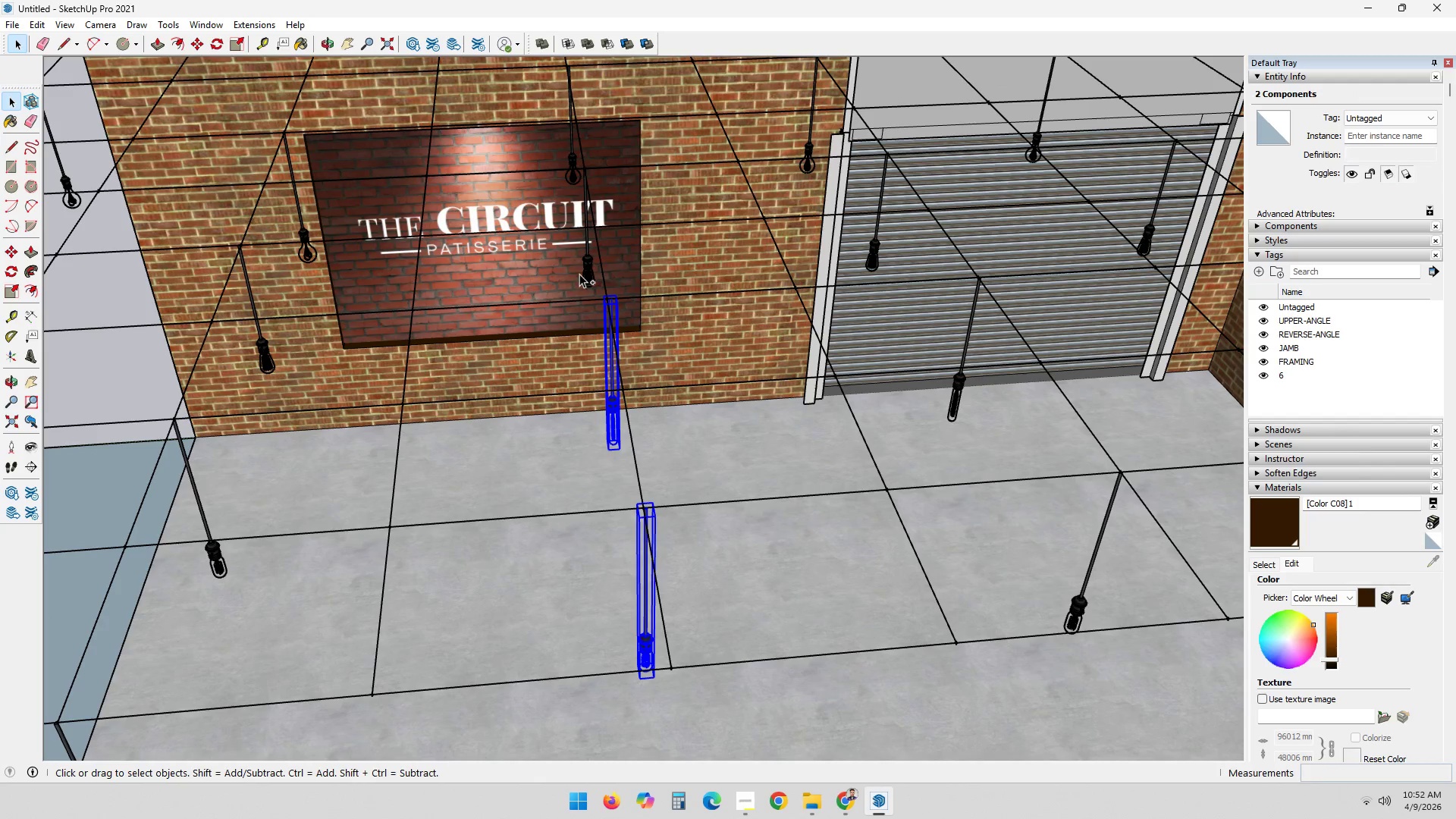 
left_click([586, 279])
 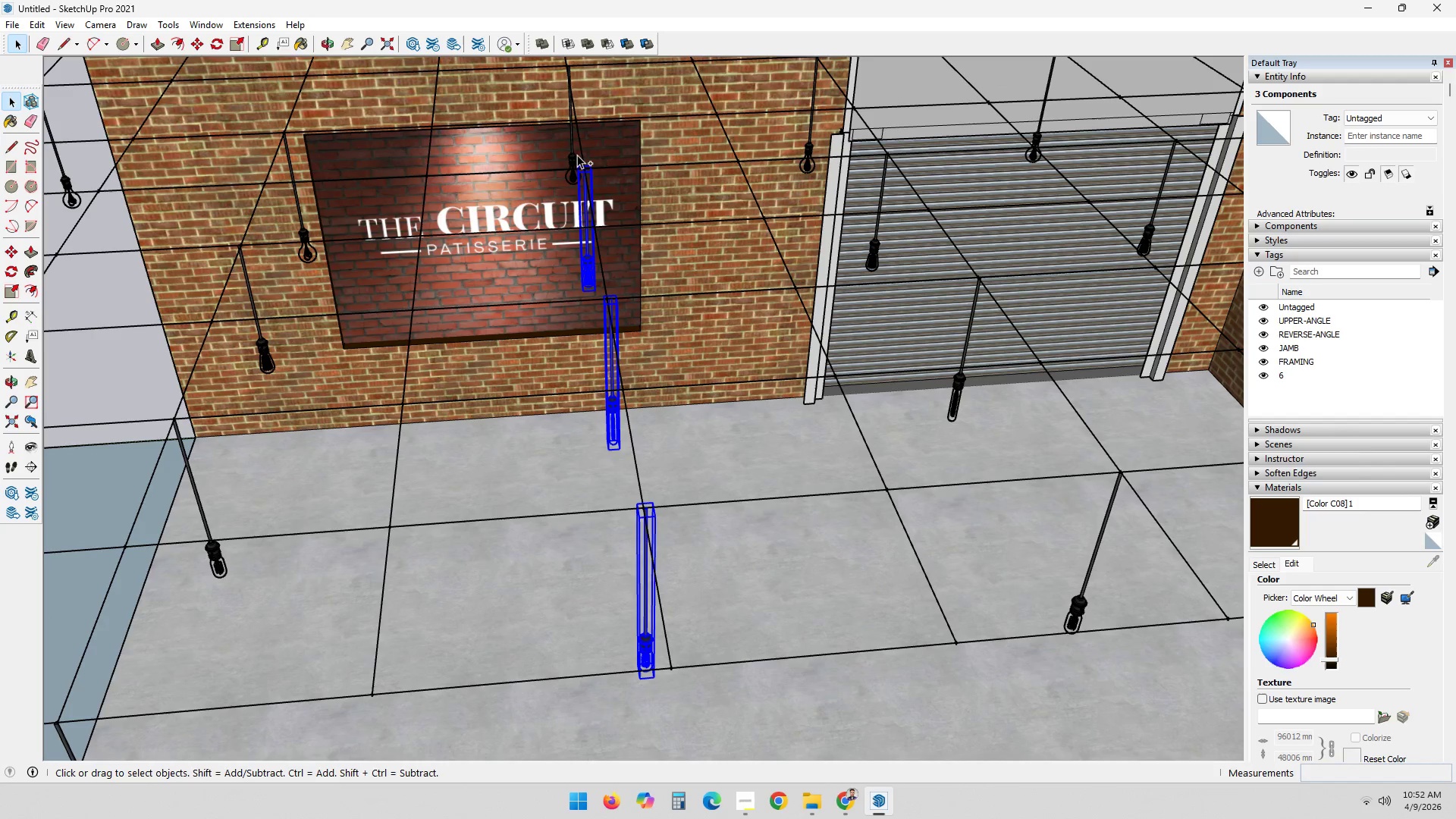 
left_click([573, 155])
 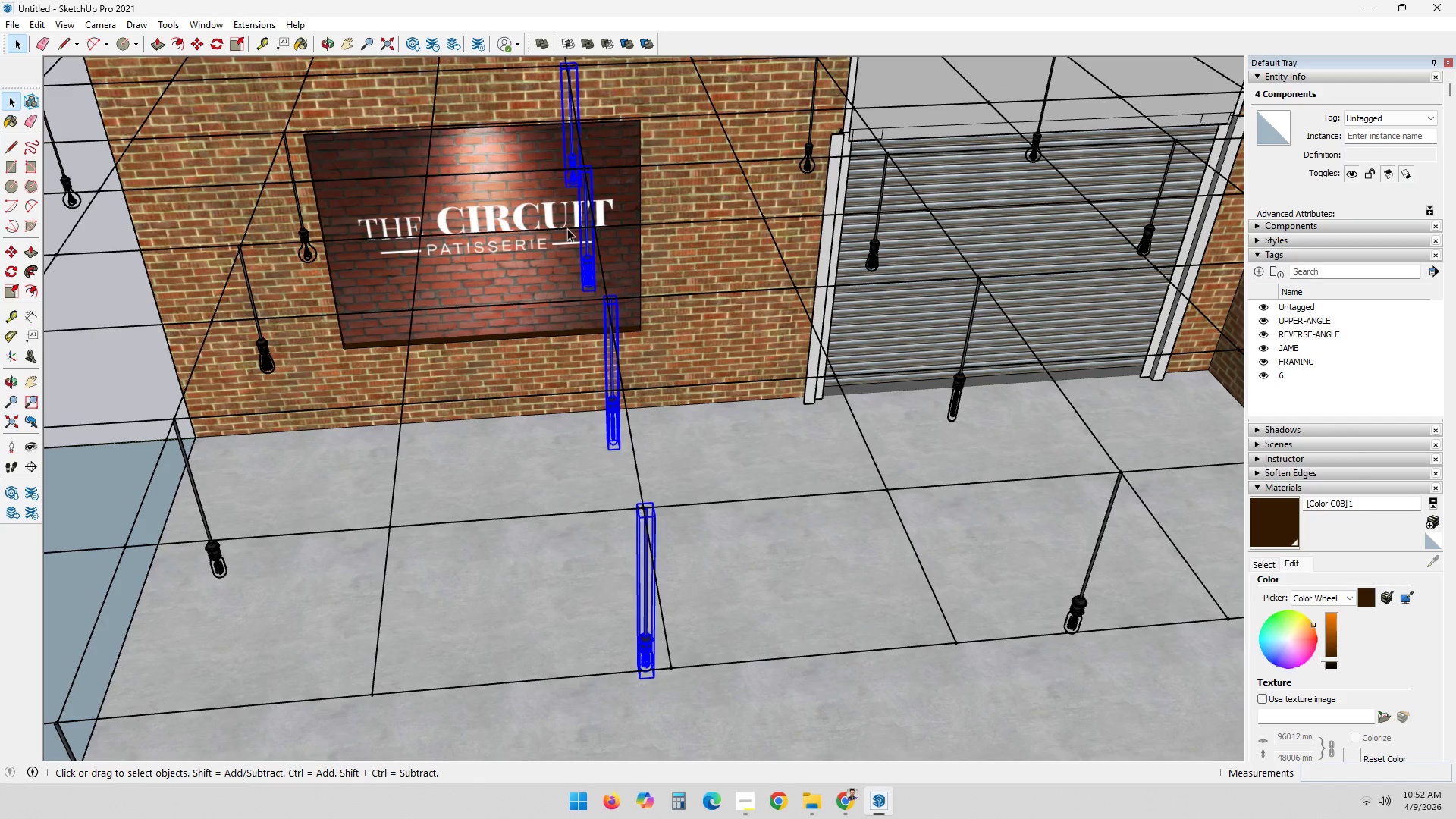 
scroll: coordinate [567, 325], scroll_direction: up, amount: 3.0
 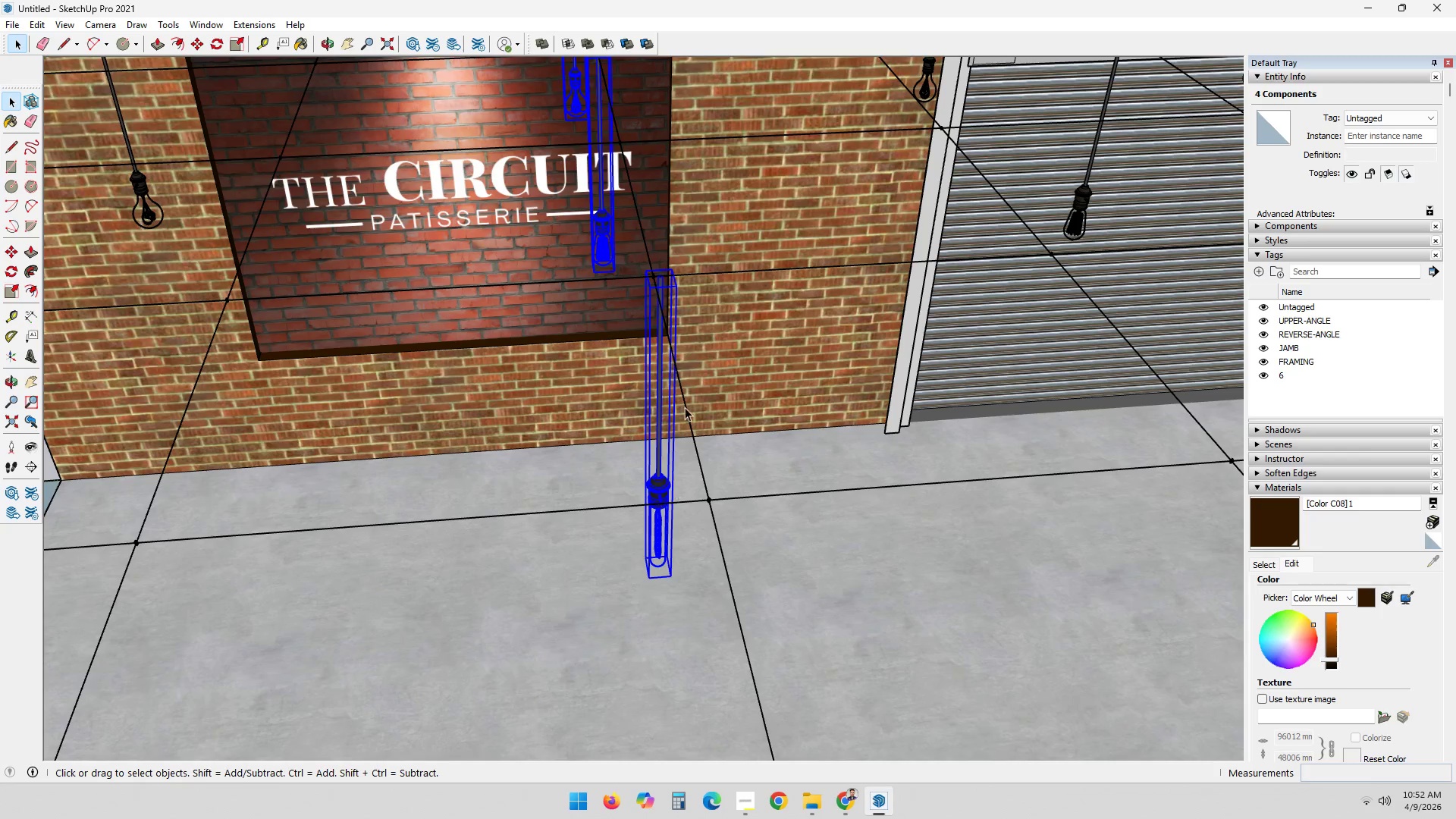 
key(M)
 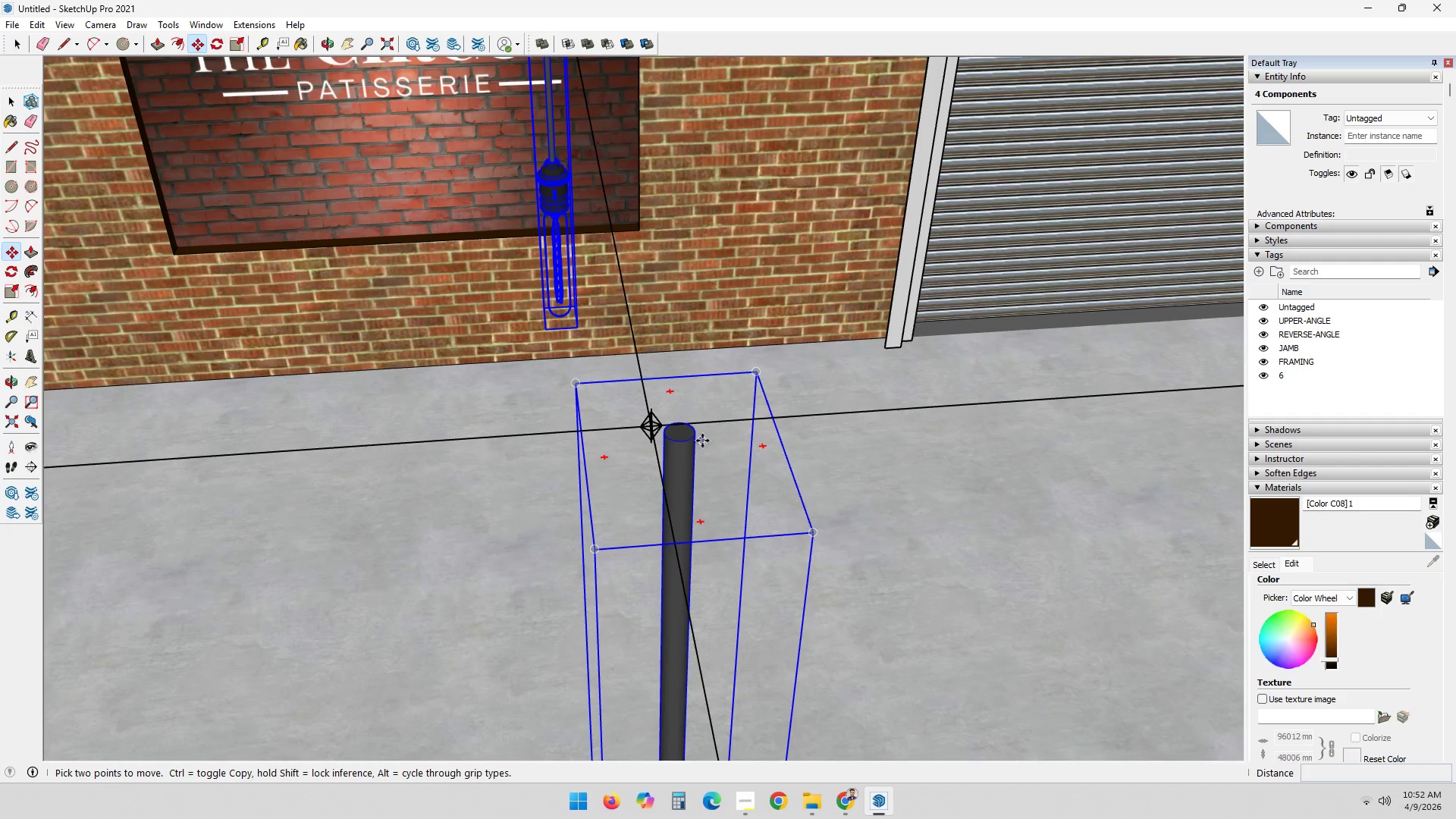 
scroll: coordinate [730, 425], scroll_direction: up, amount: 4.0
 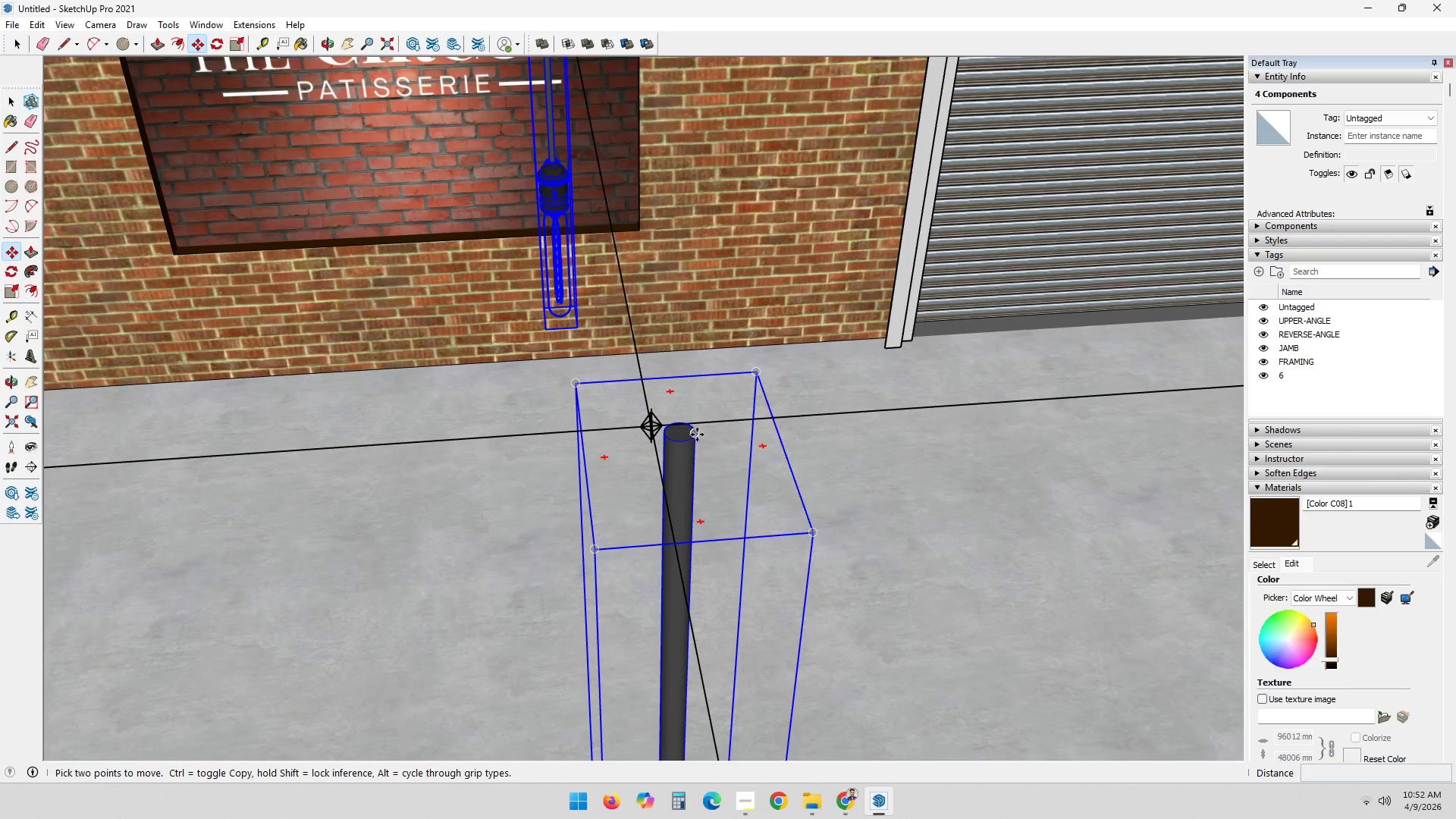 
left_click([694, 431])
 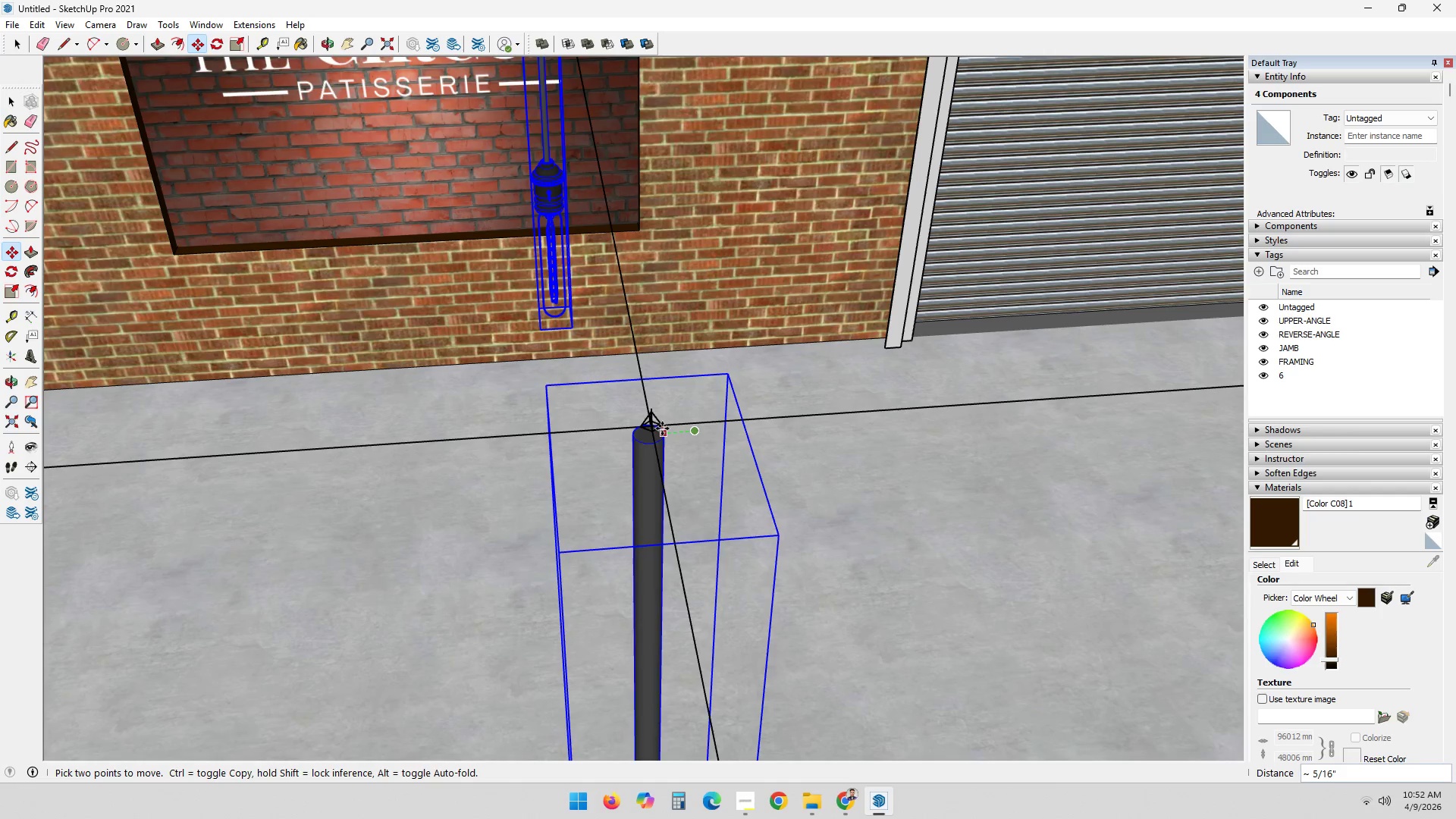 
left_click([663, 428])
 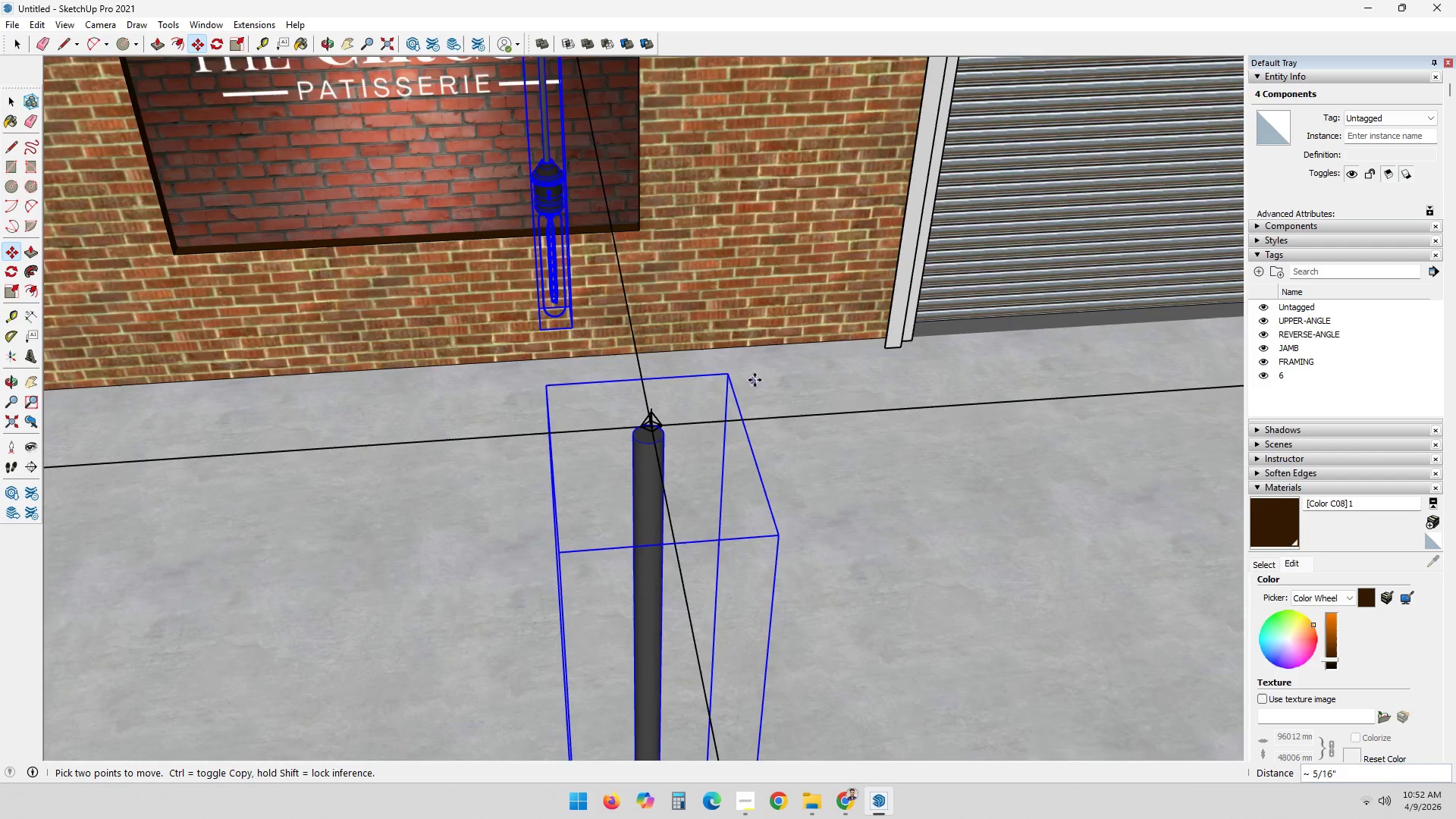 
scroll: coordinate [997, 400], scroll_direction: down, amount: 9.0
 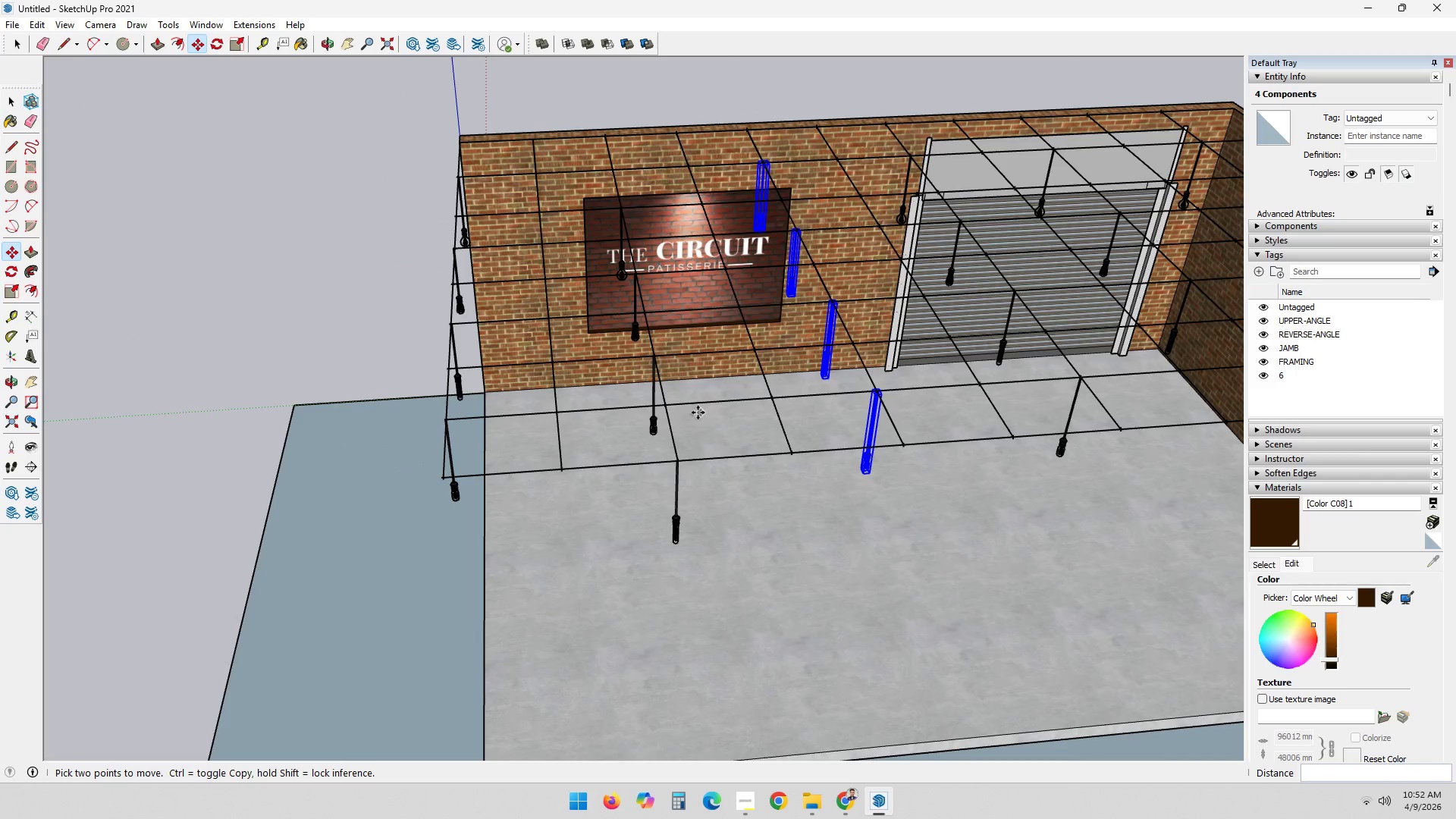 
scroll: coordinate [691, 400], scroll_direction: up, amount: 5.0
 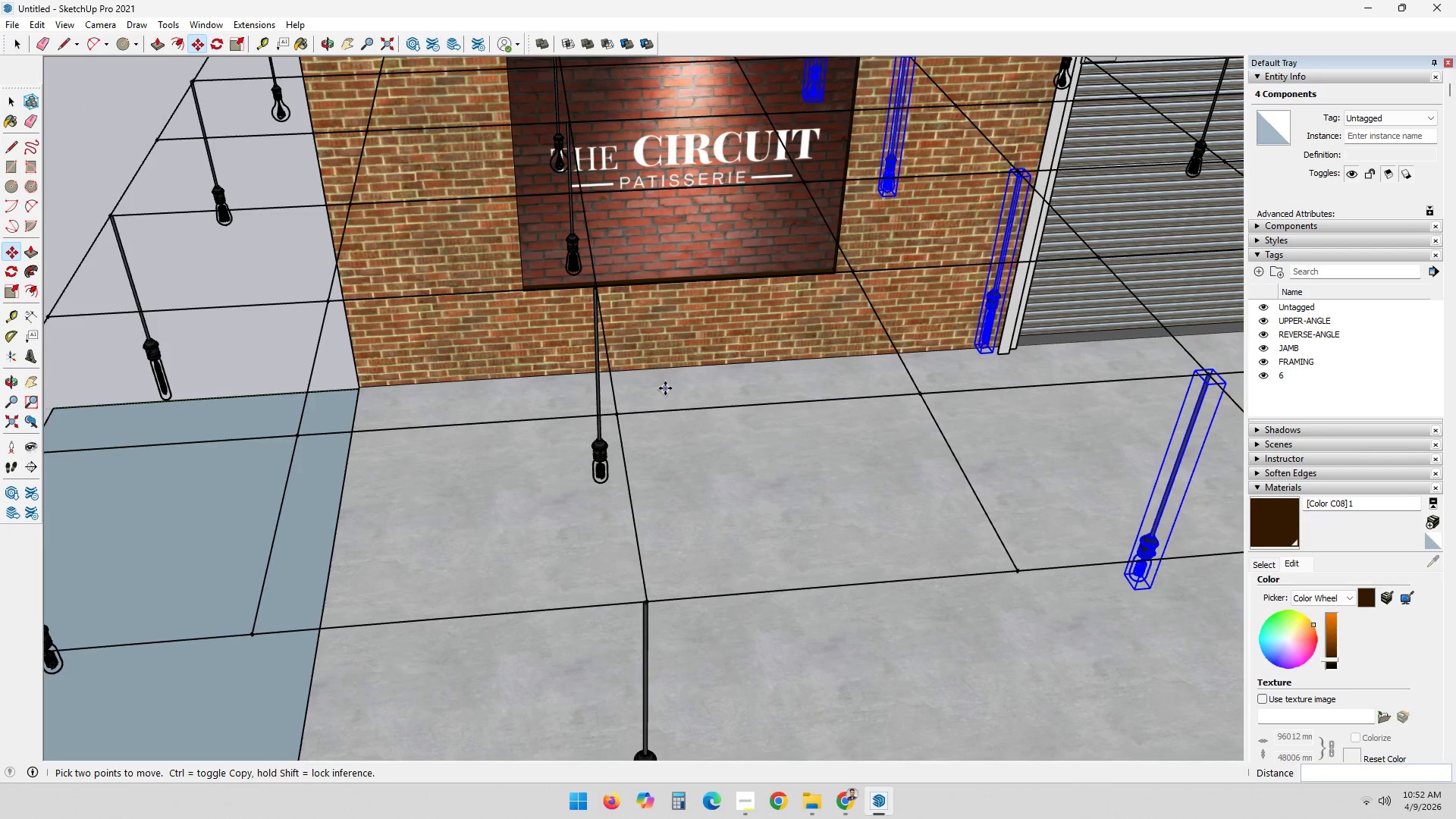 
key(Space)
 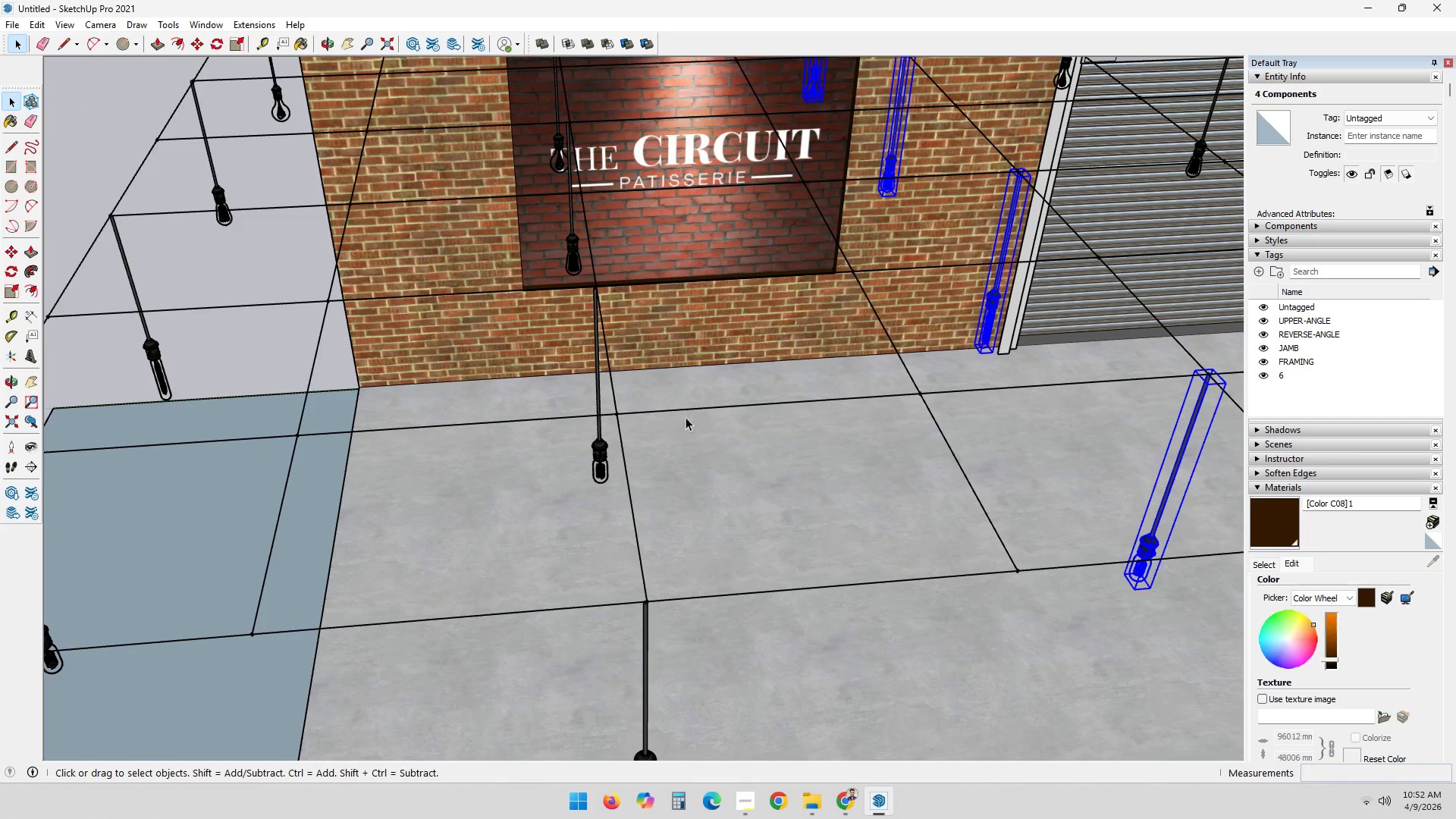 
scroll: coordinate [774, 550], scroll_direction: down, amount: 9.0
 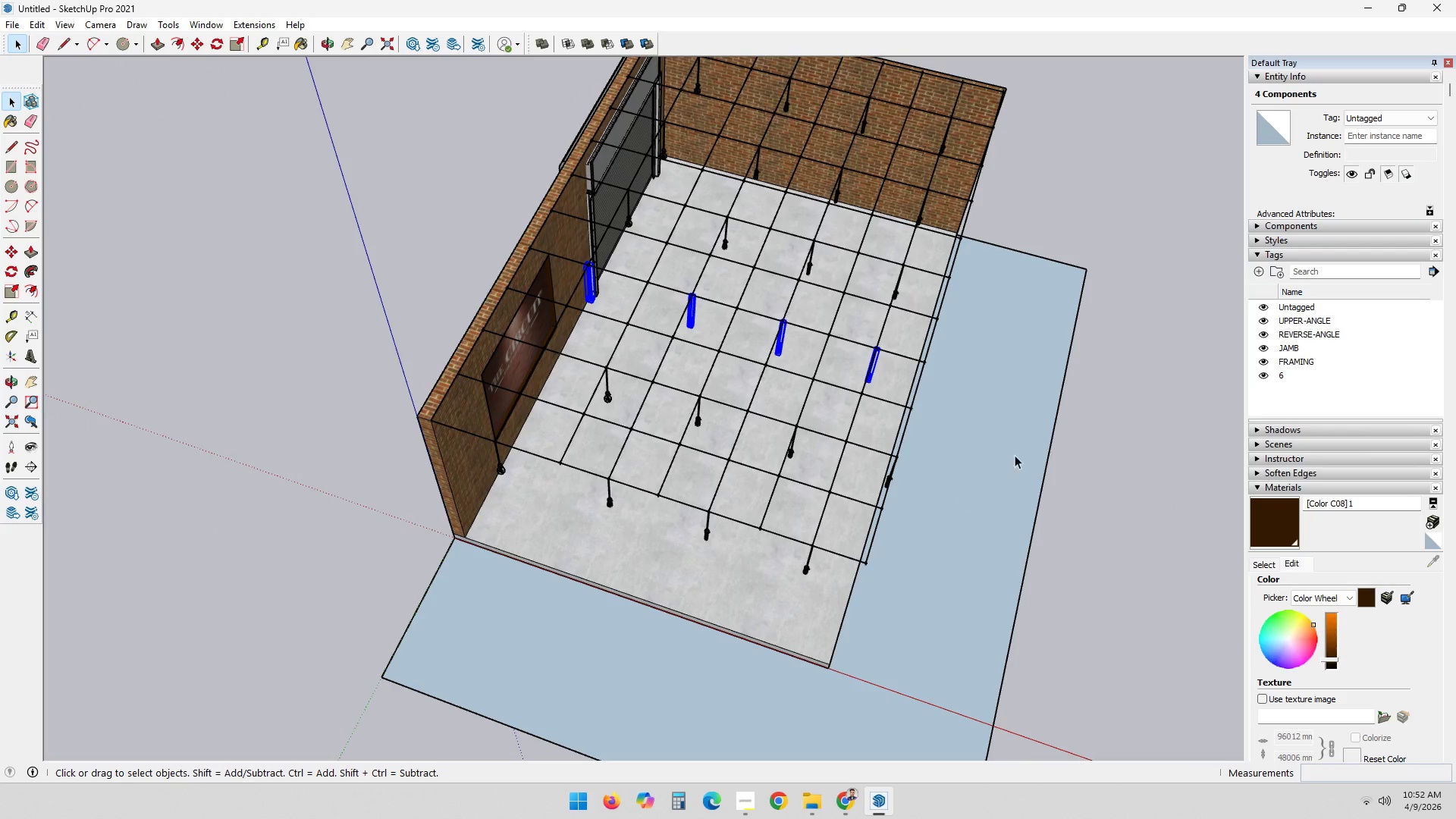 
left_click([1081, 422])
 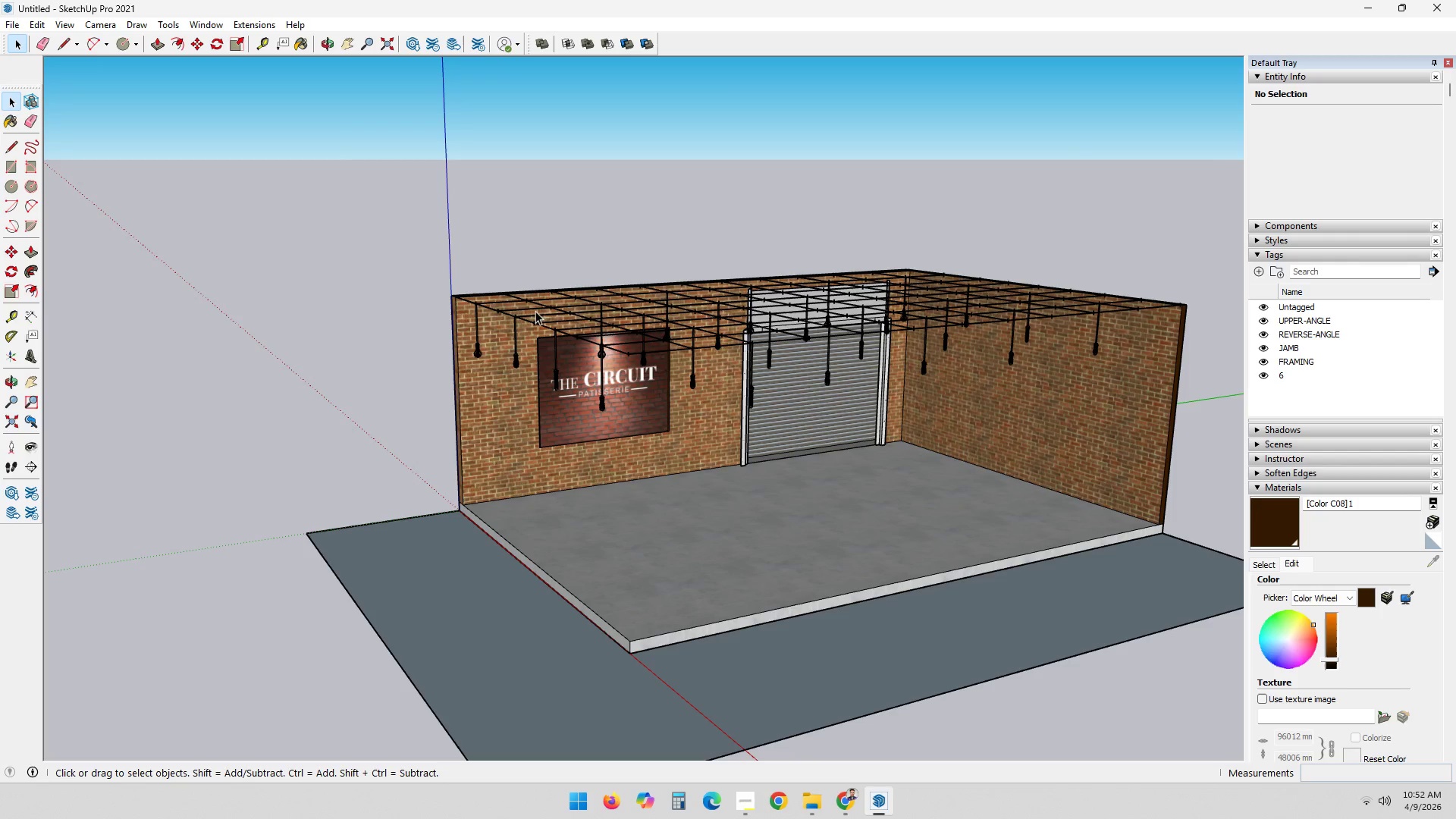 
wait(21.5)
 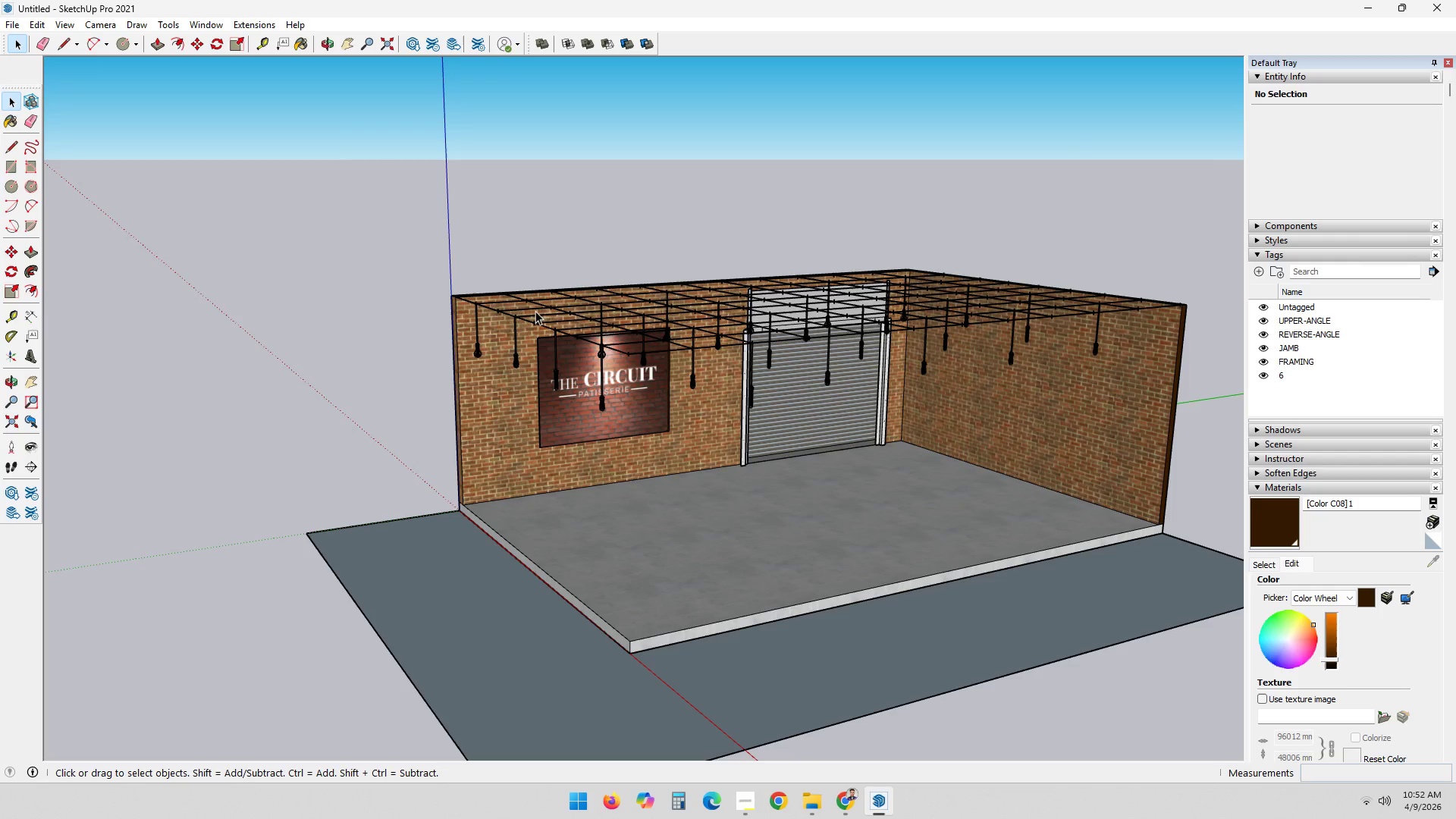 
scroll: coordinate [610, 543], scroll_direction: down, amount: 2.0
 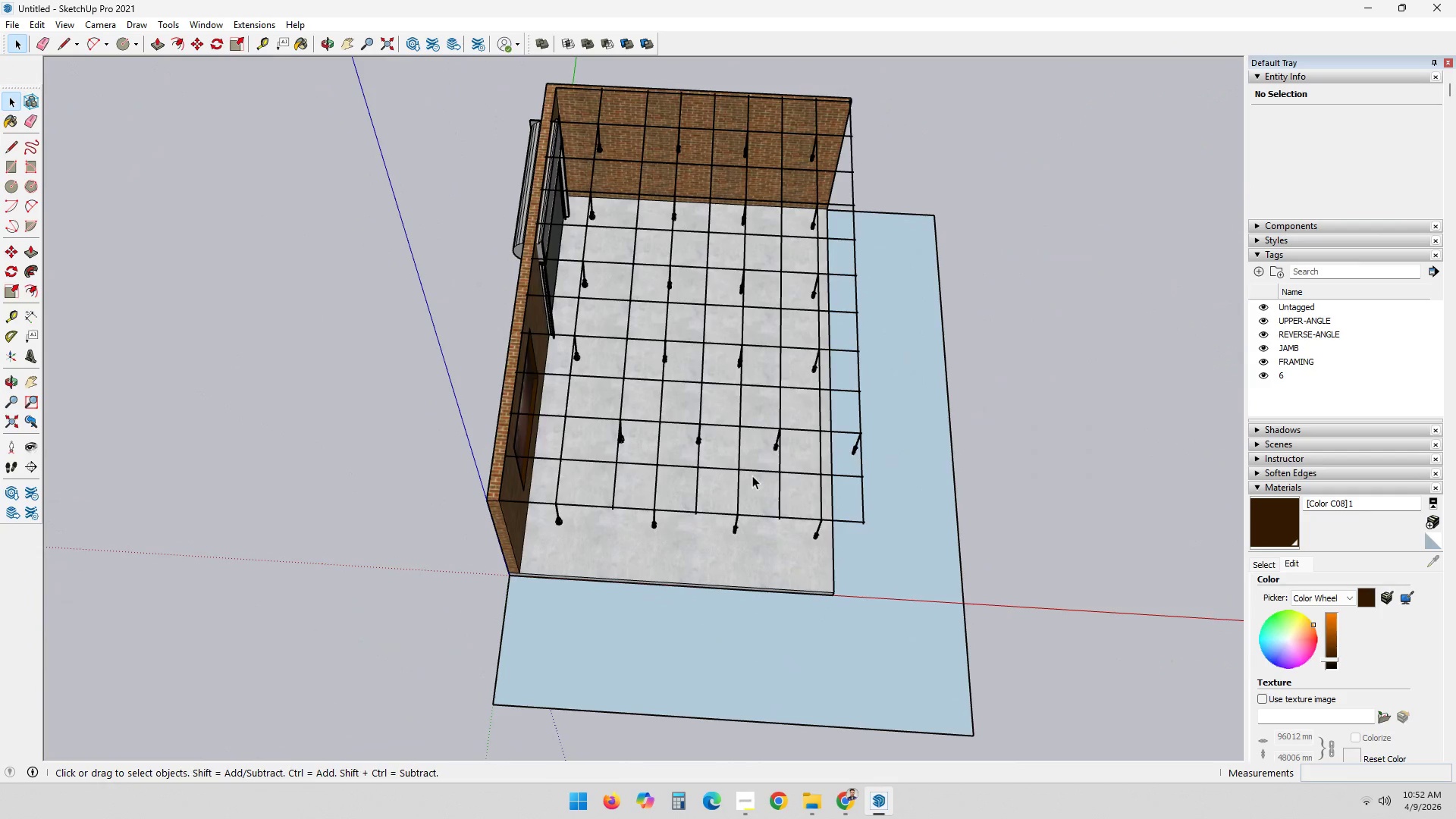 
scroll: coordinate [708, 329], scroll_direction: up, amount: 3.0
 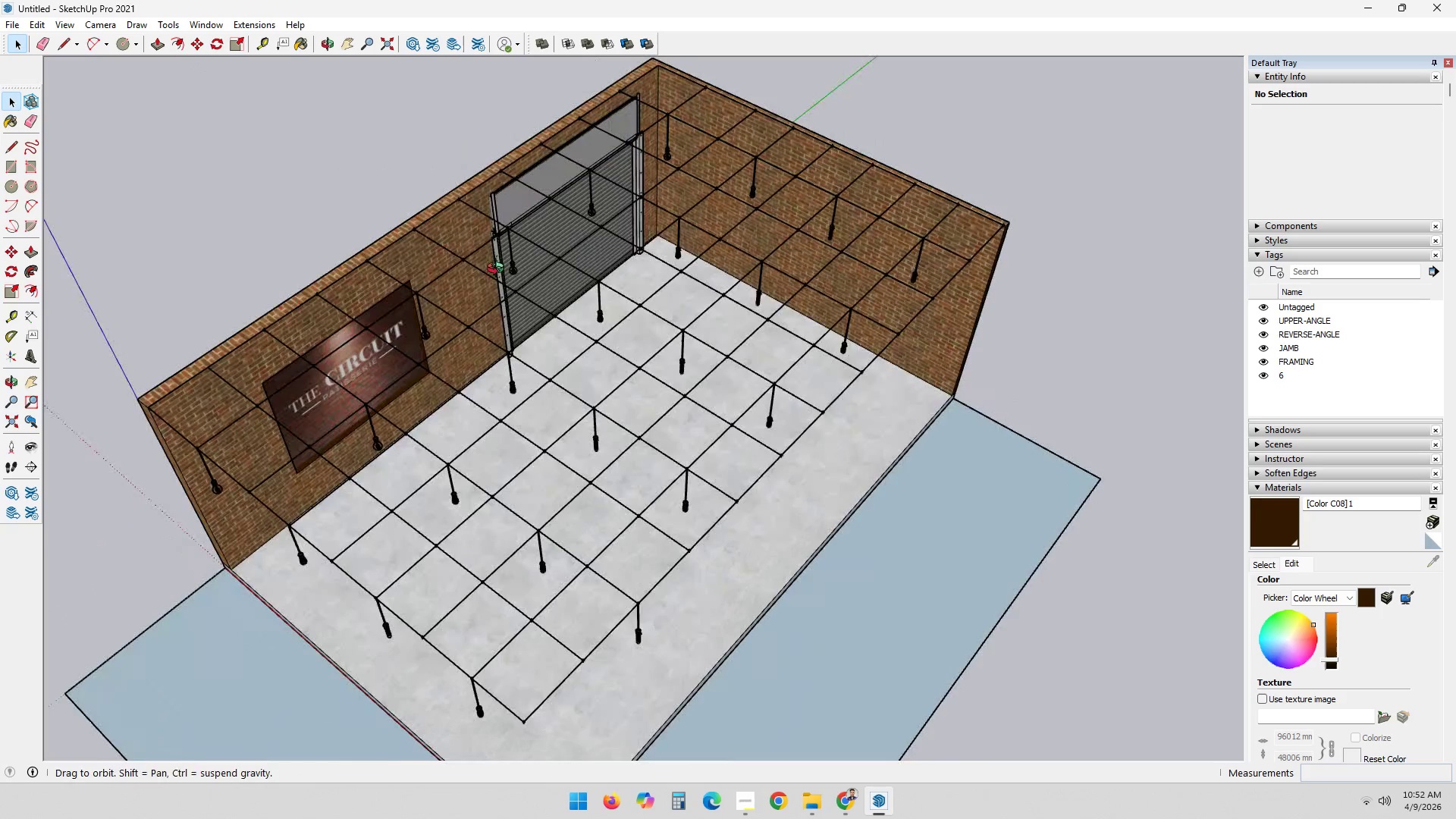 
scroll: coordinate [548, 307], scroll_direction: down, amount: 1.0
 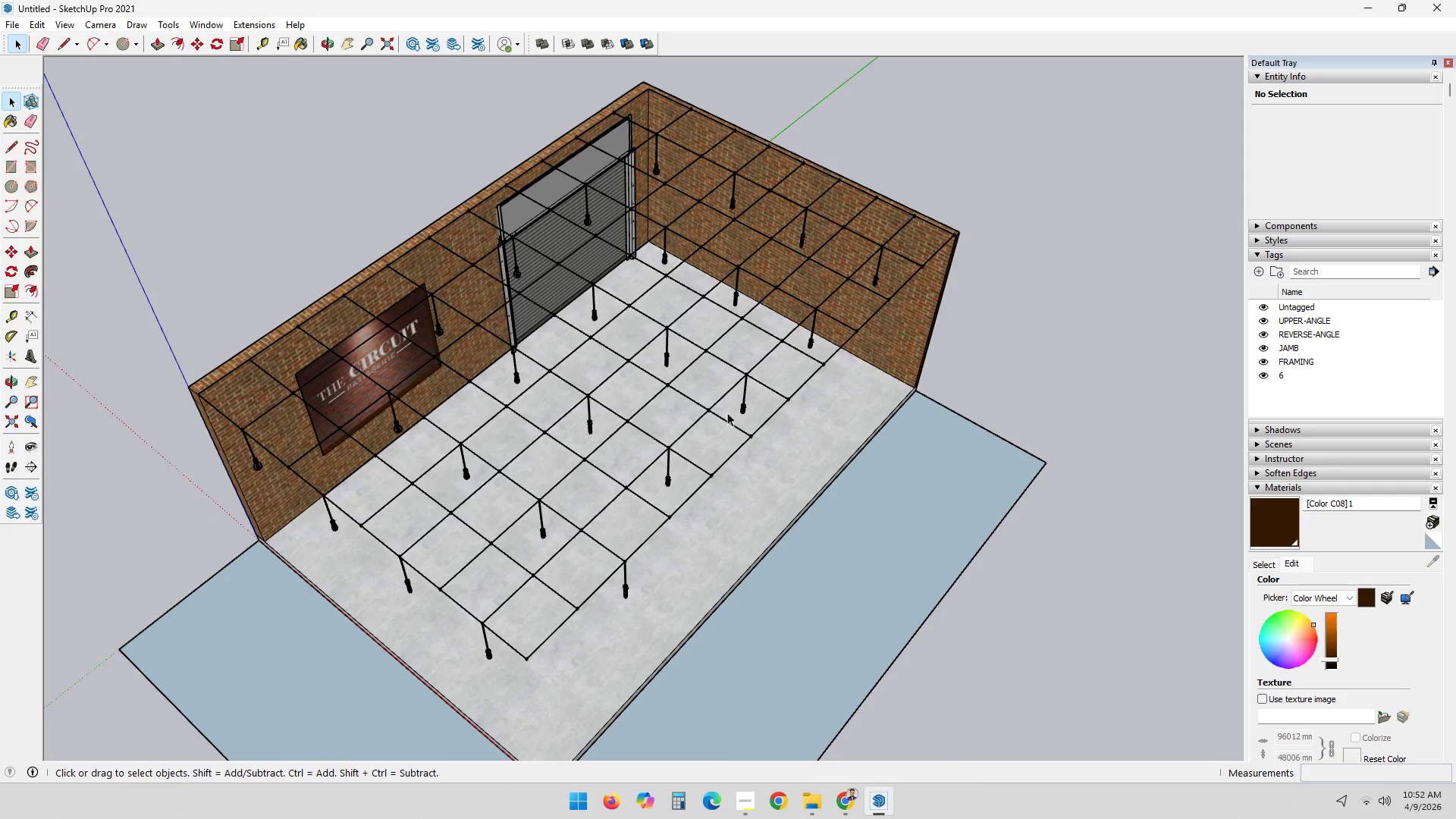 
left_click([744, 405])
 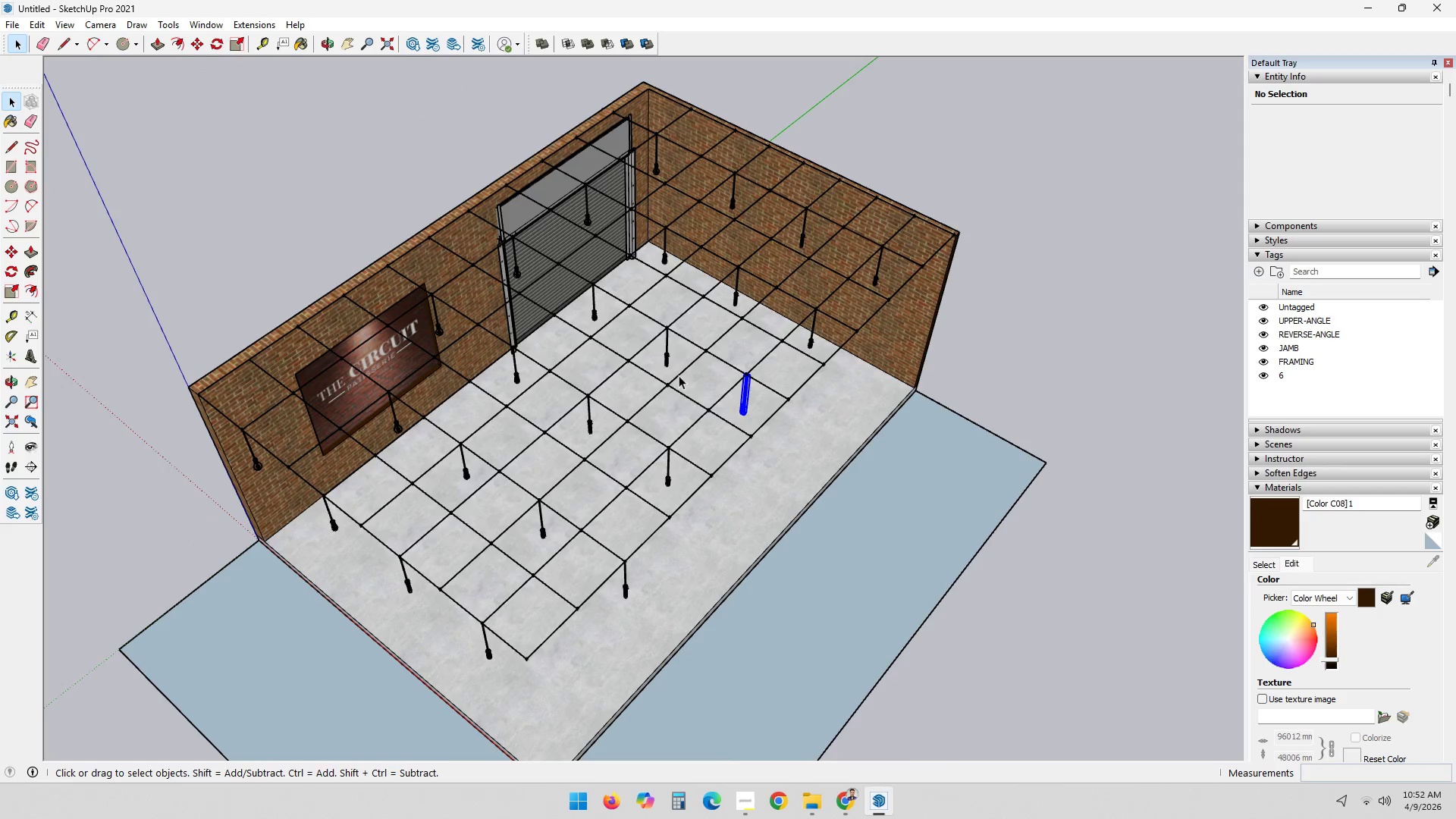 
key(Delete)
 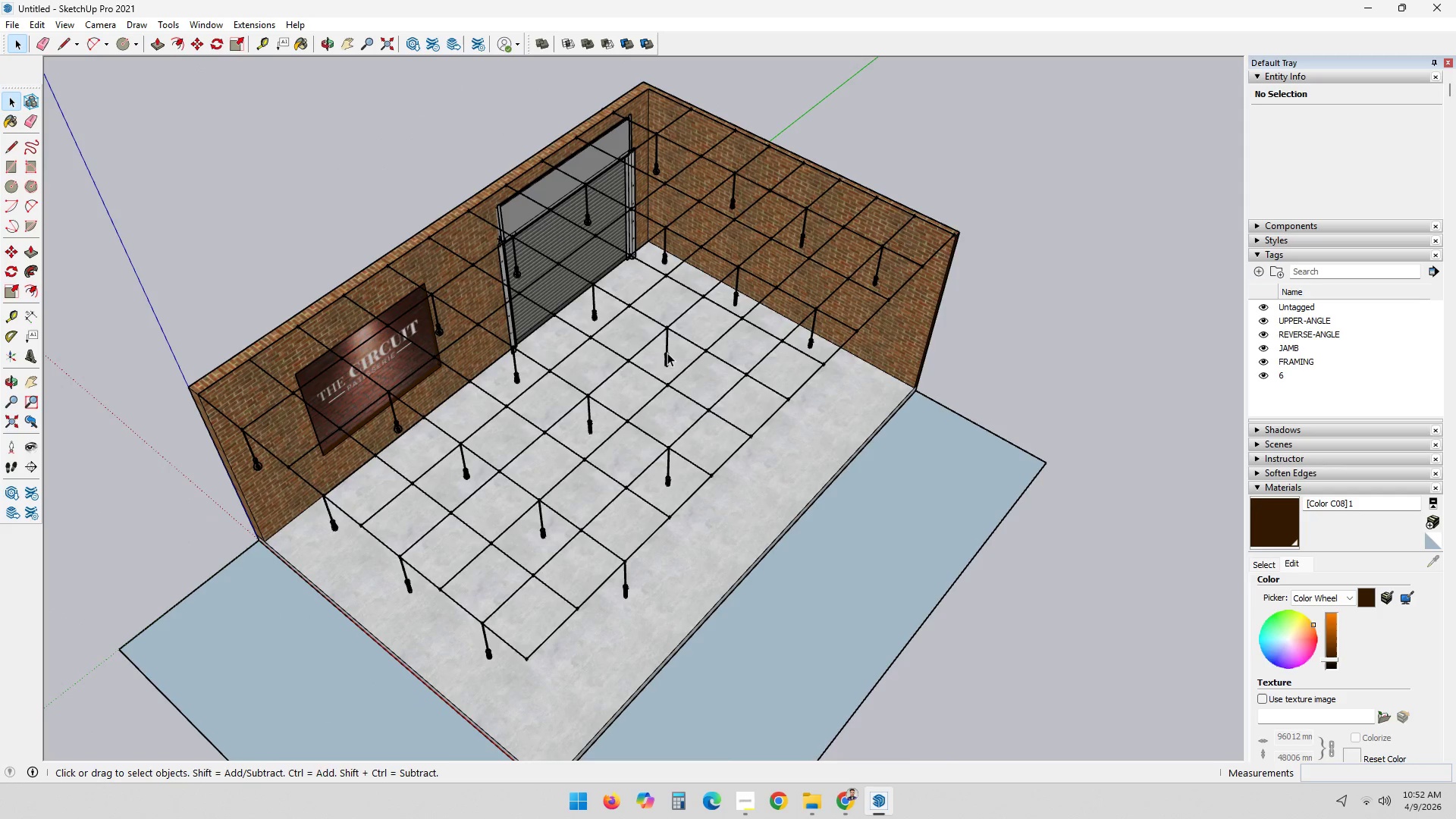 
left_click([667, 353])
 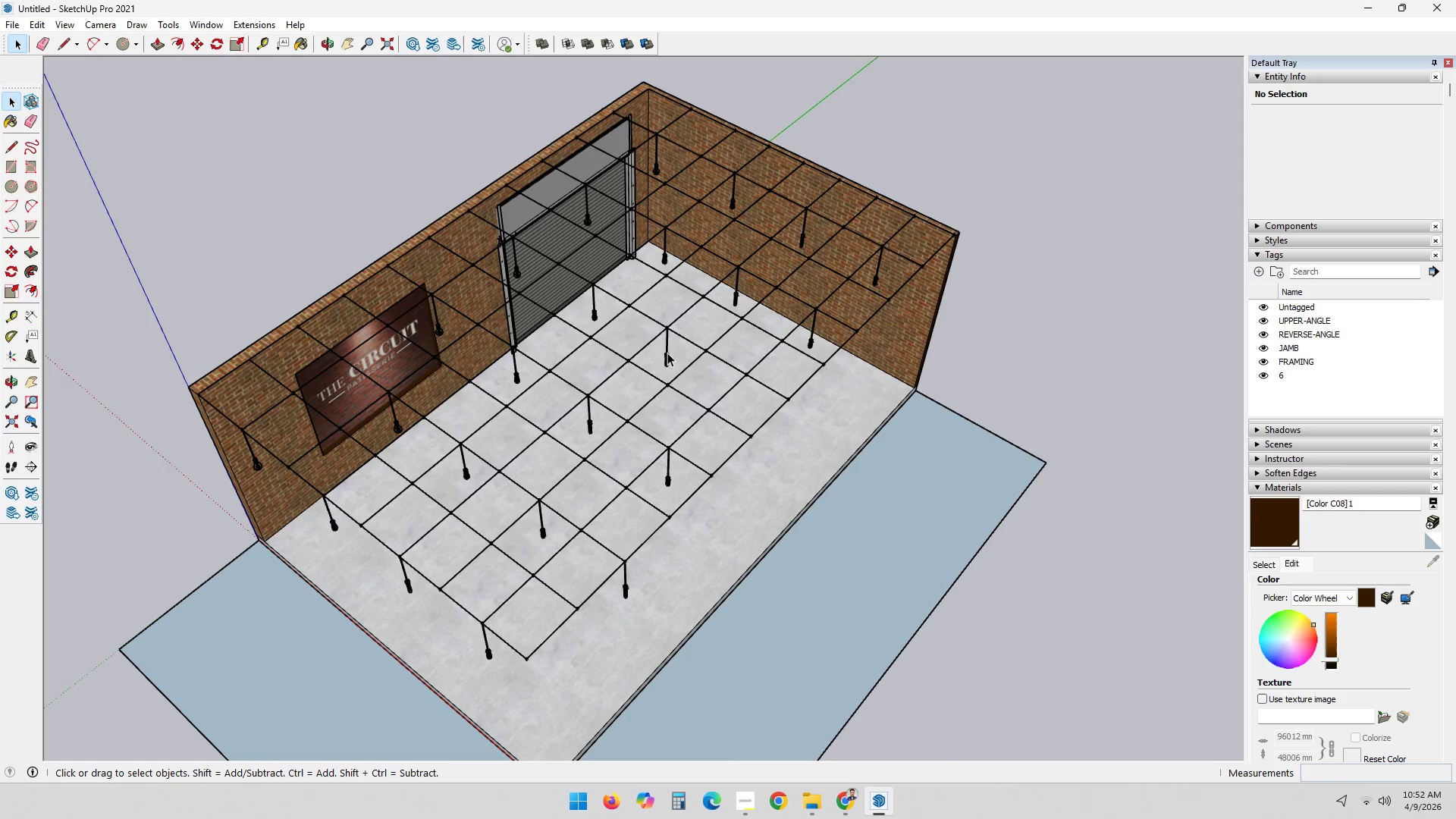 
key(Delete)
 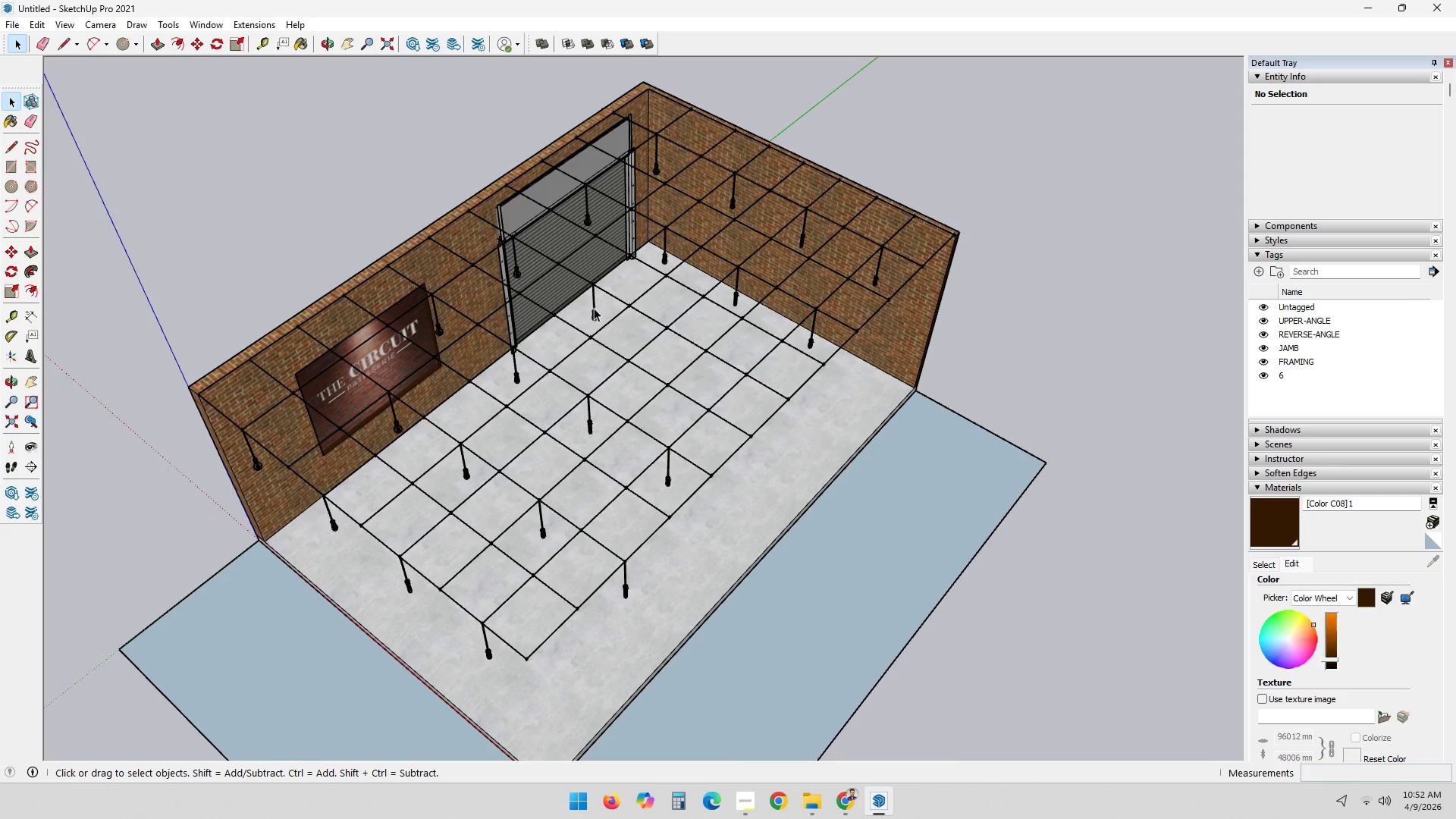 
left_click([593, 307])
 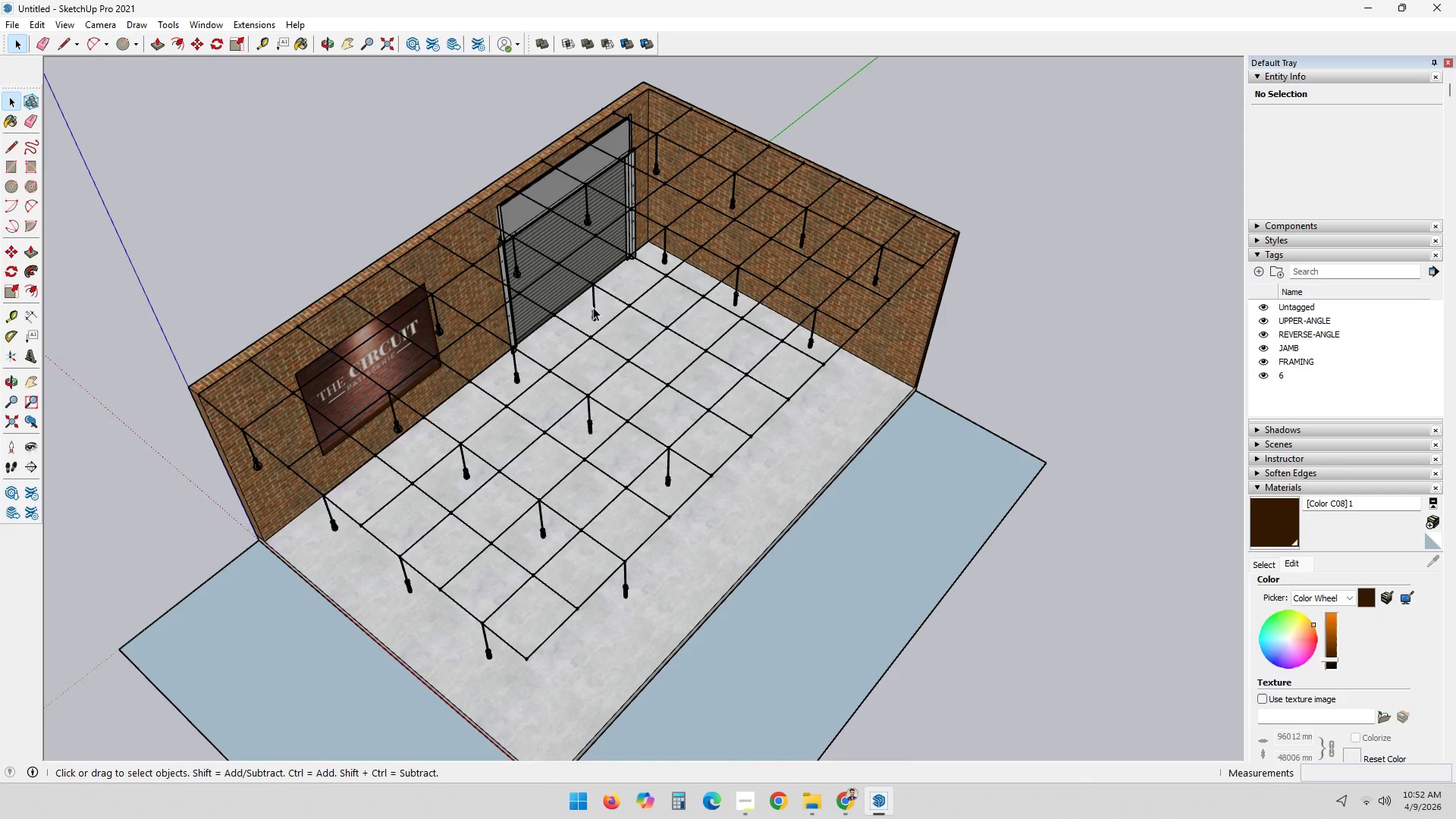 
key(Delete)
 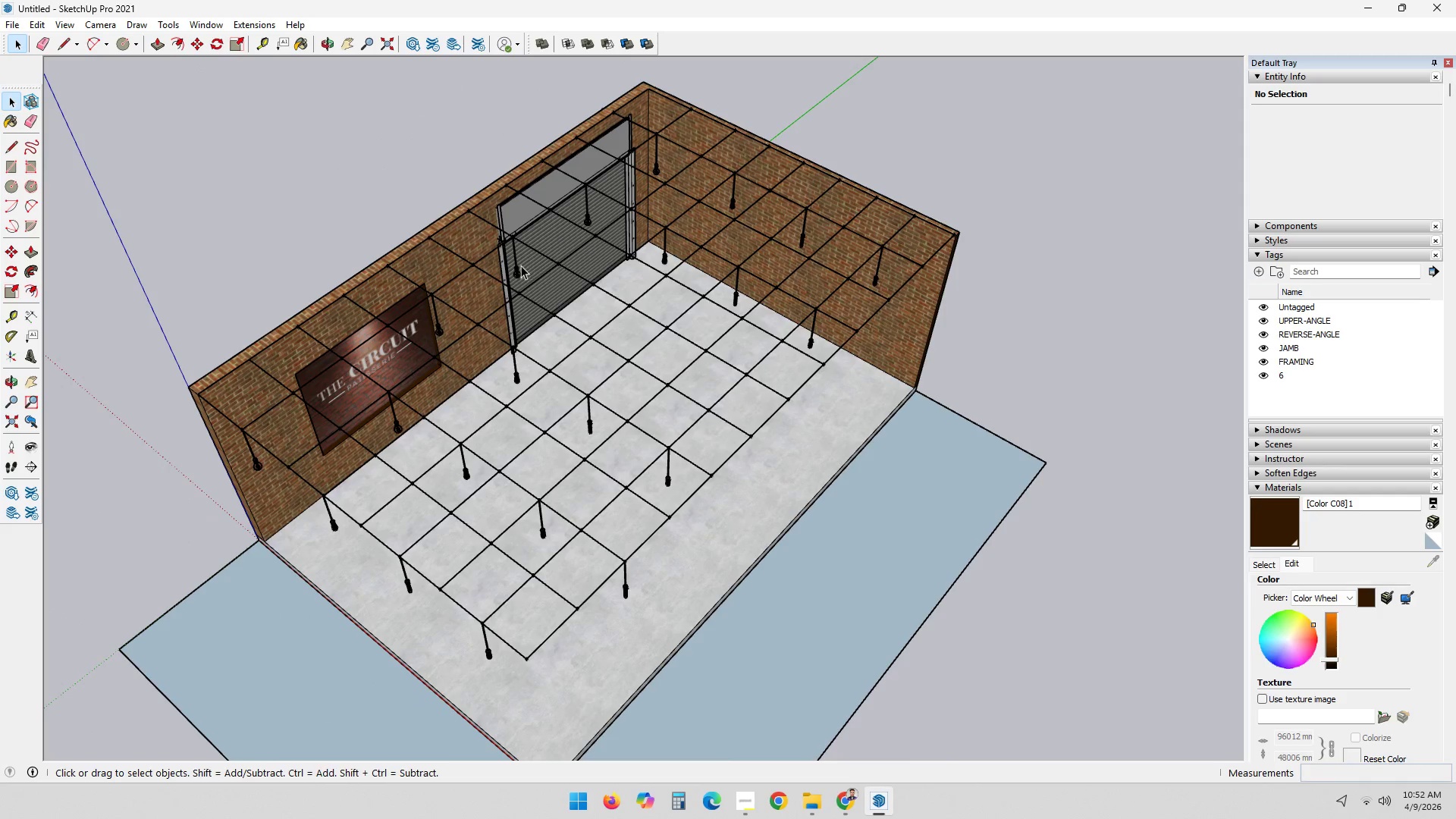 
left_click([517, 265])
 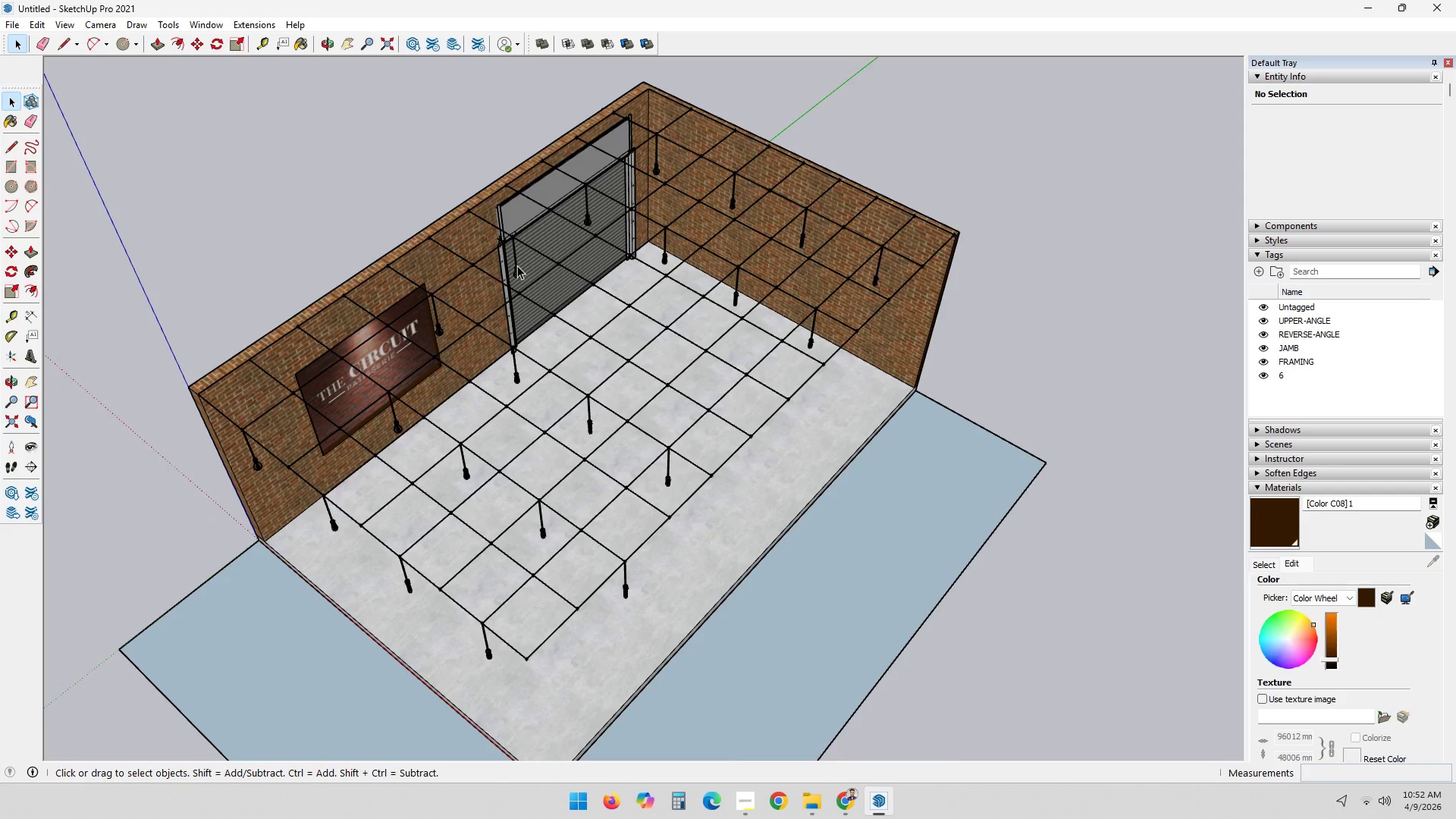 
key(Delete)
 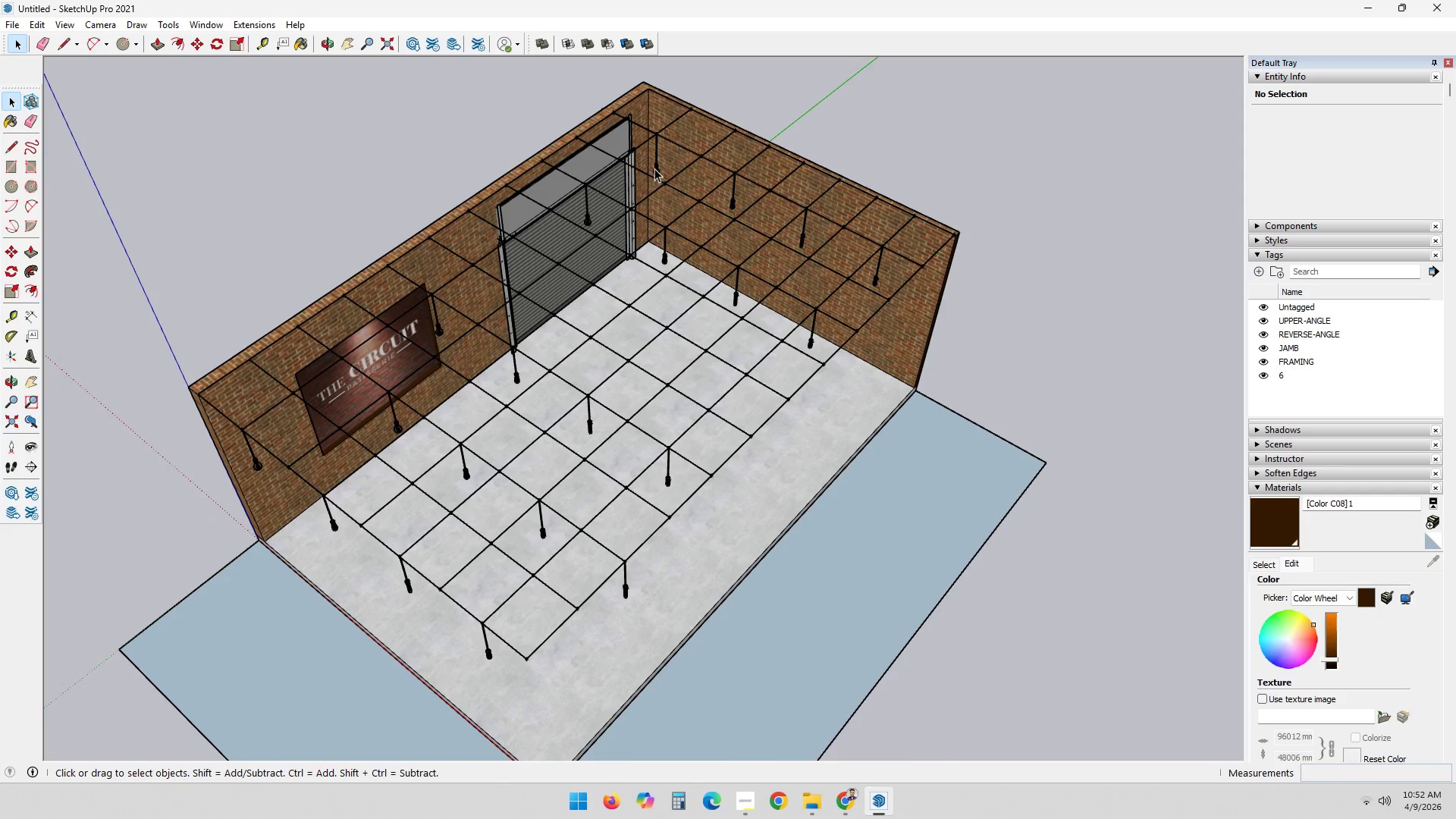 
left_click([654, 168])
 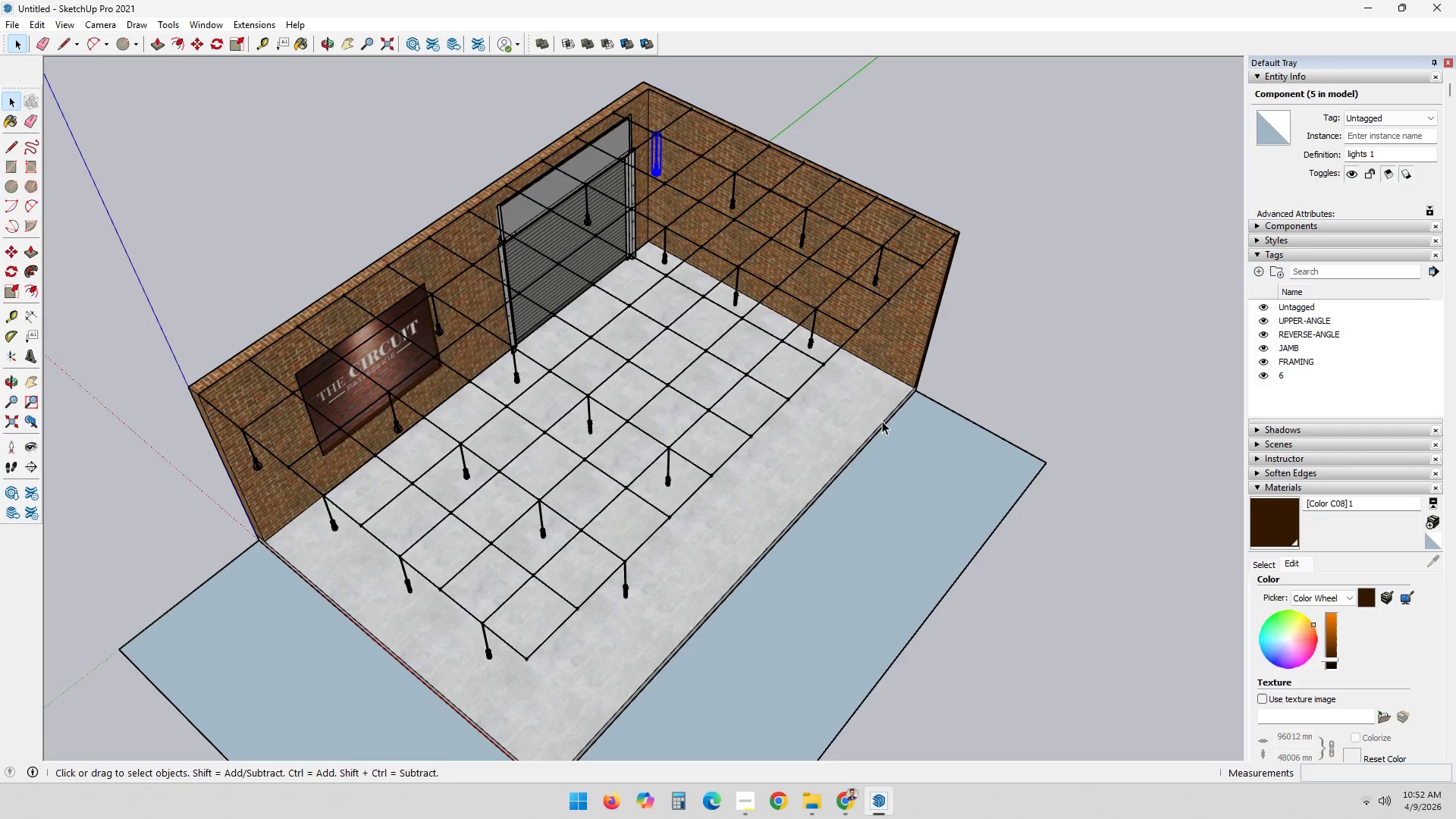 
key(Delete)
 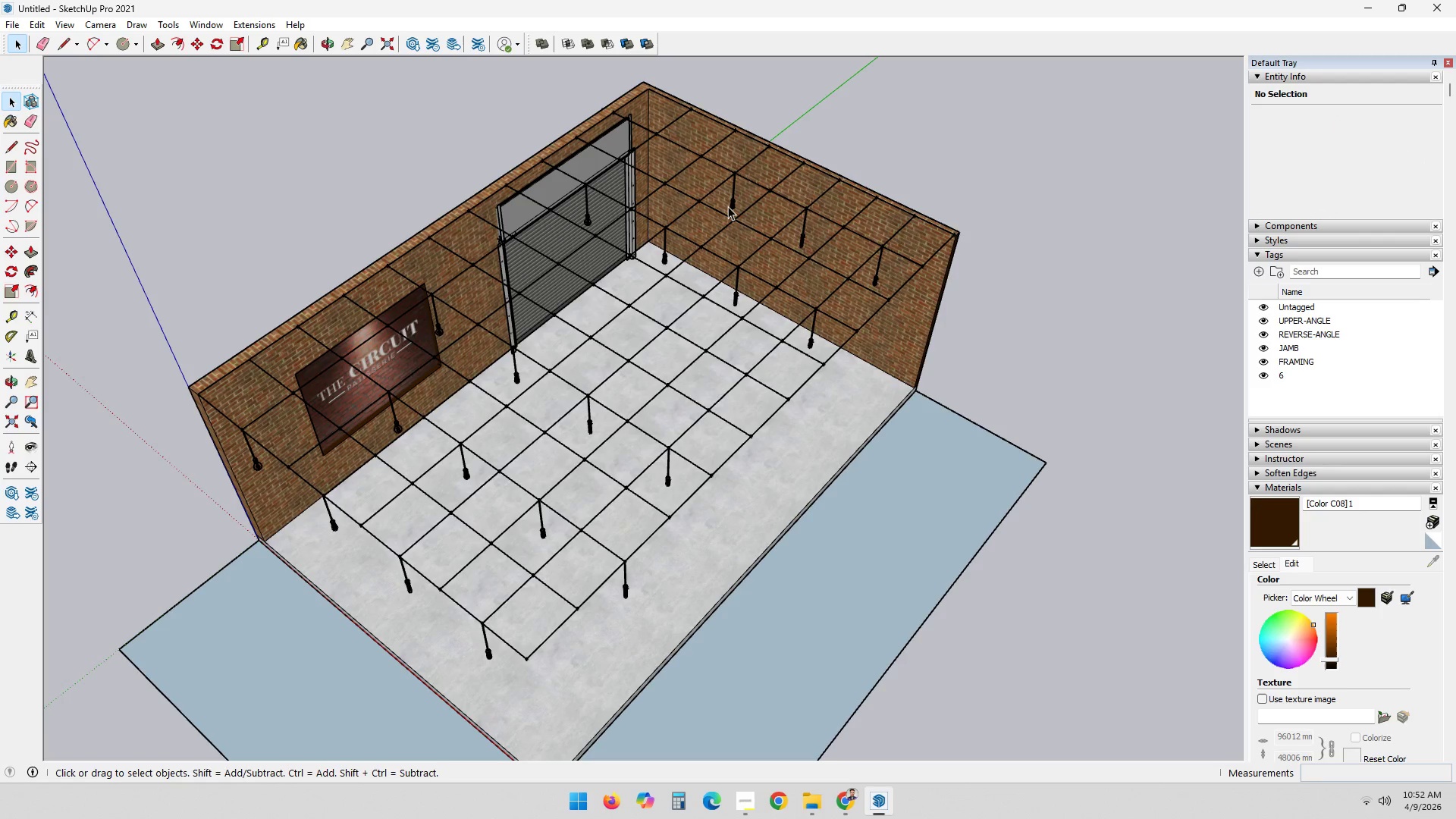 
left_click([731, 203])
 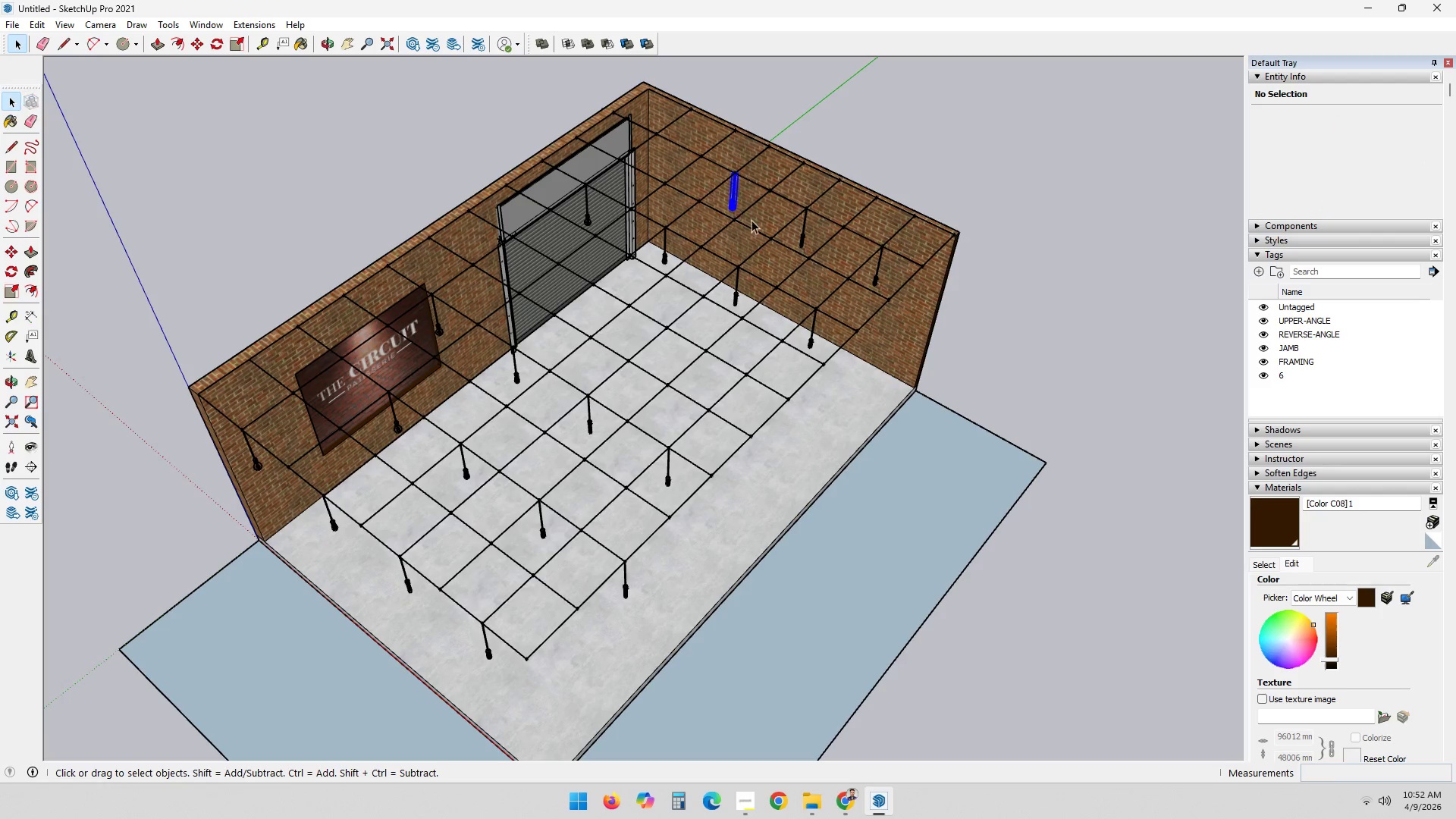 
key(Delete)
 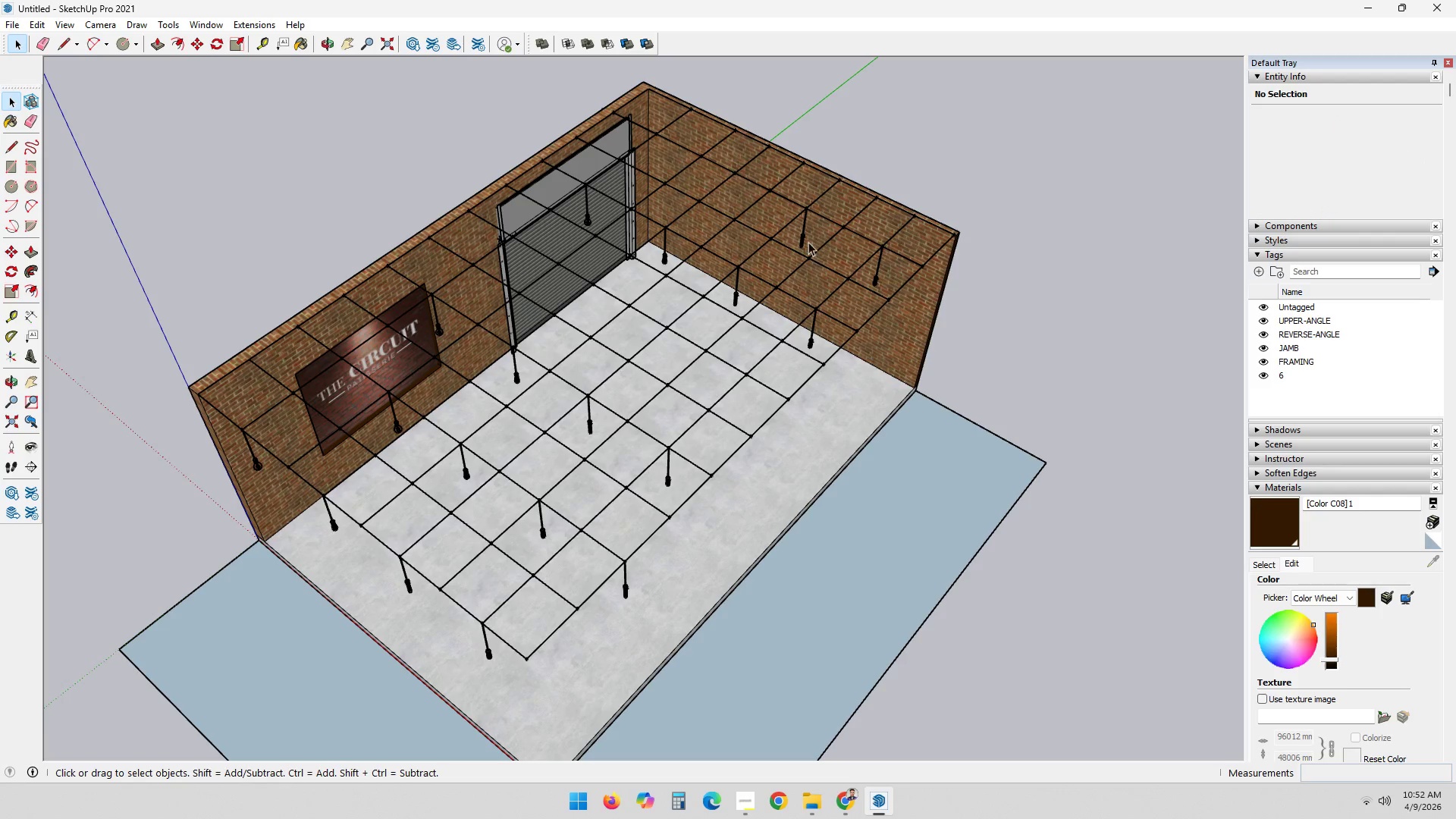 
left_click([804, 237])
 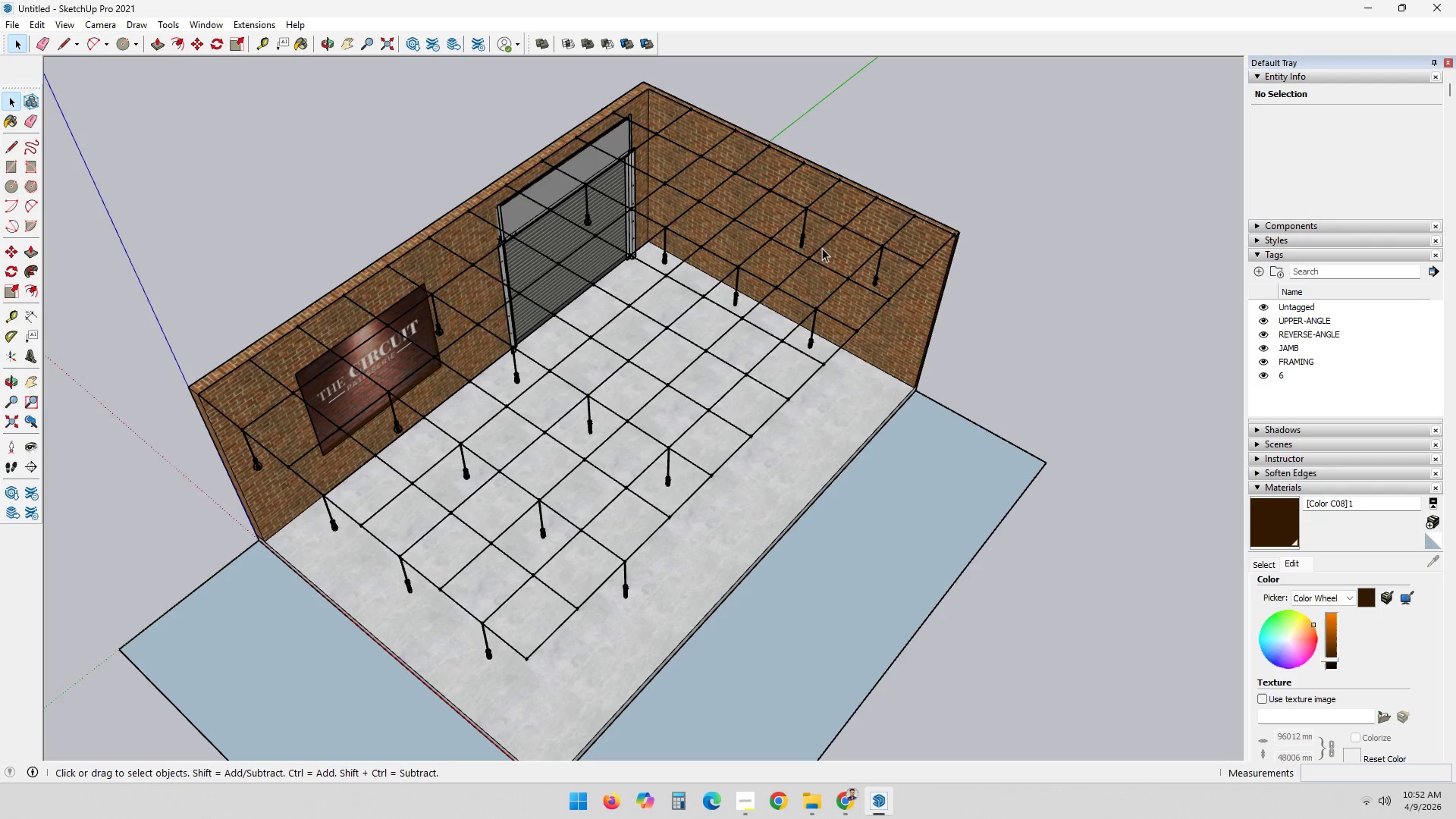 
key(Delete)
 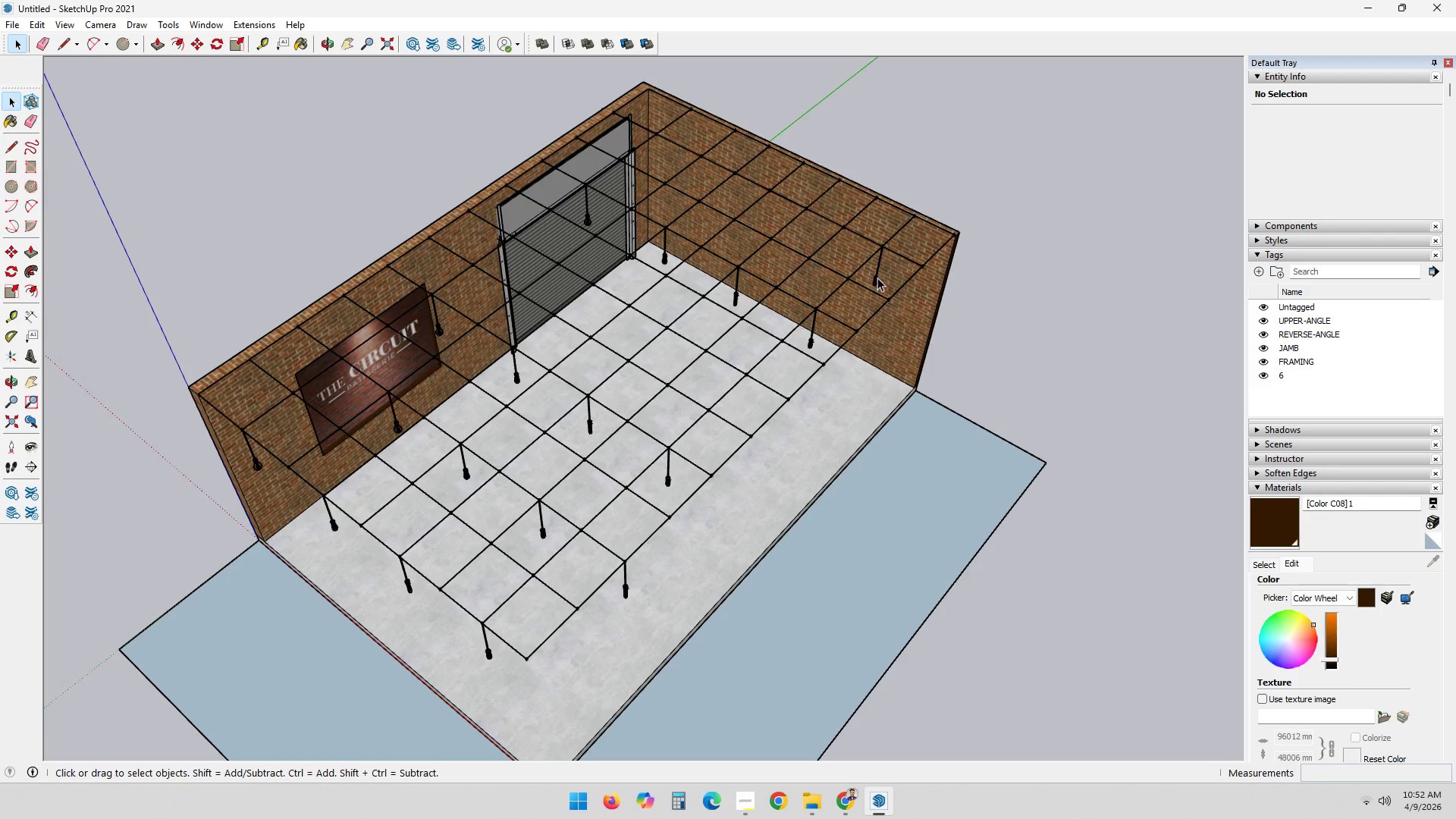 
left_click([874, 278])
 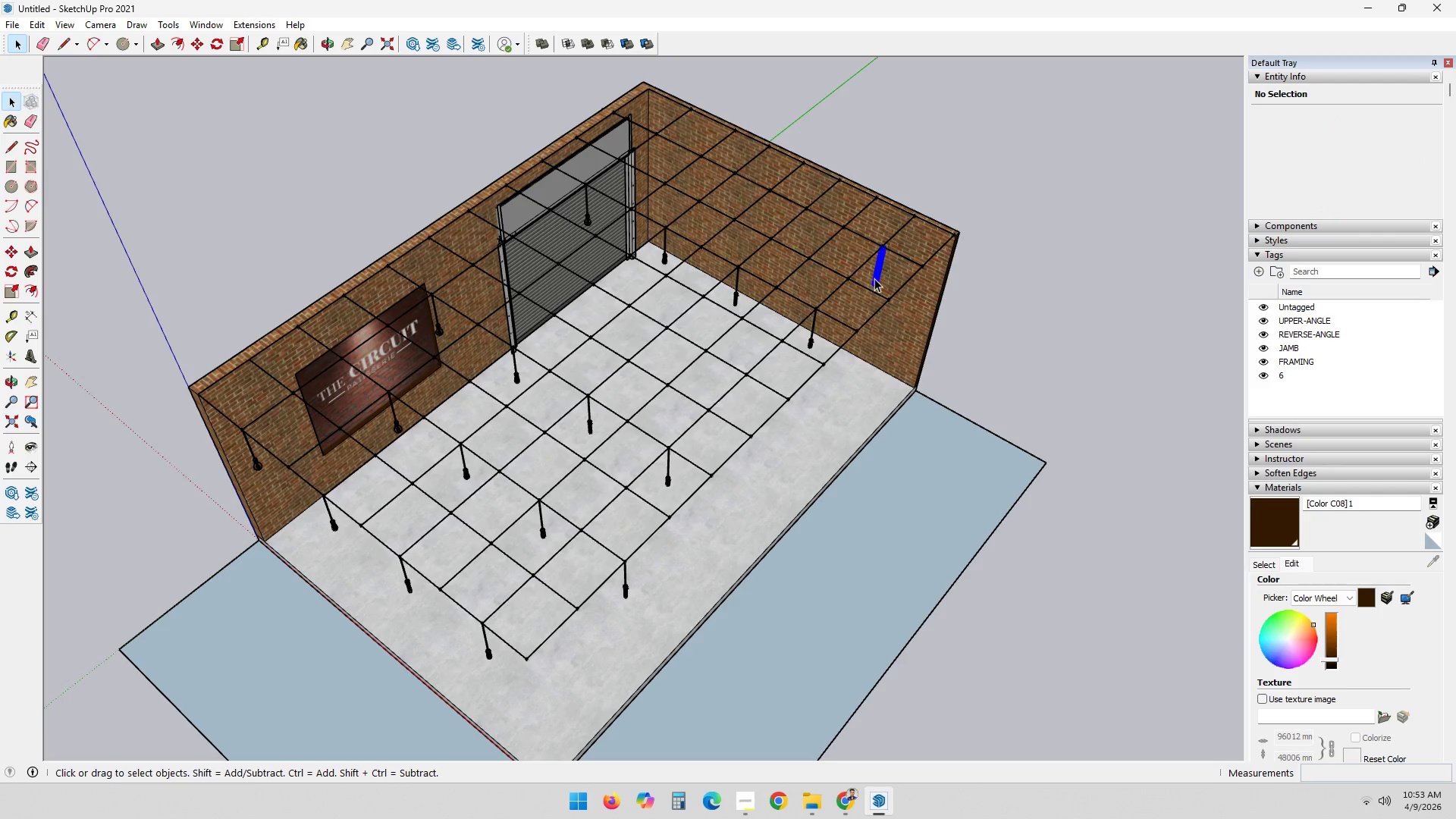 
key(Delete)
 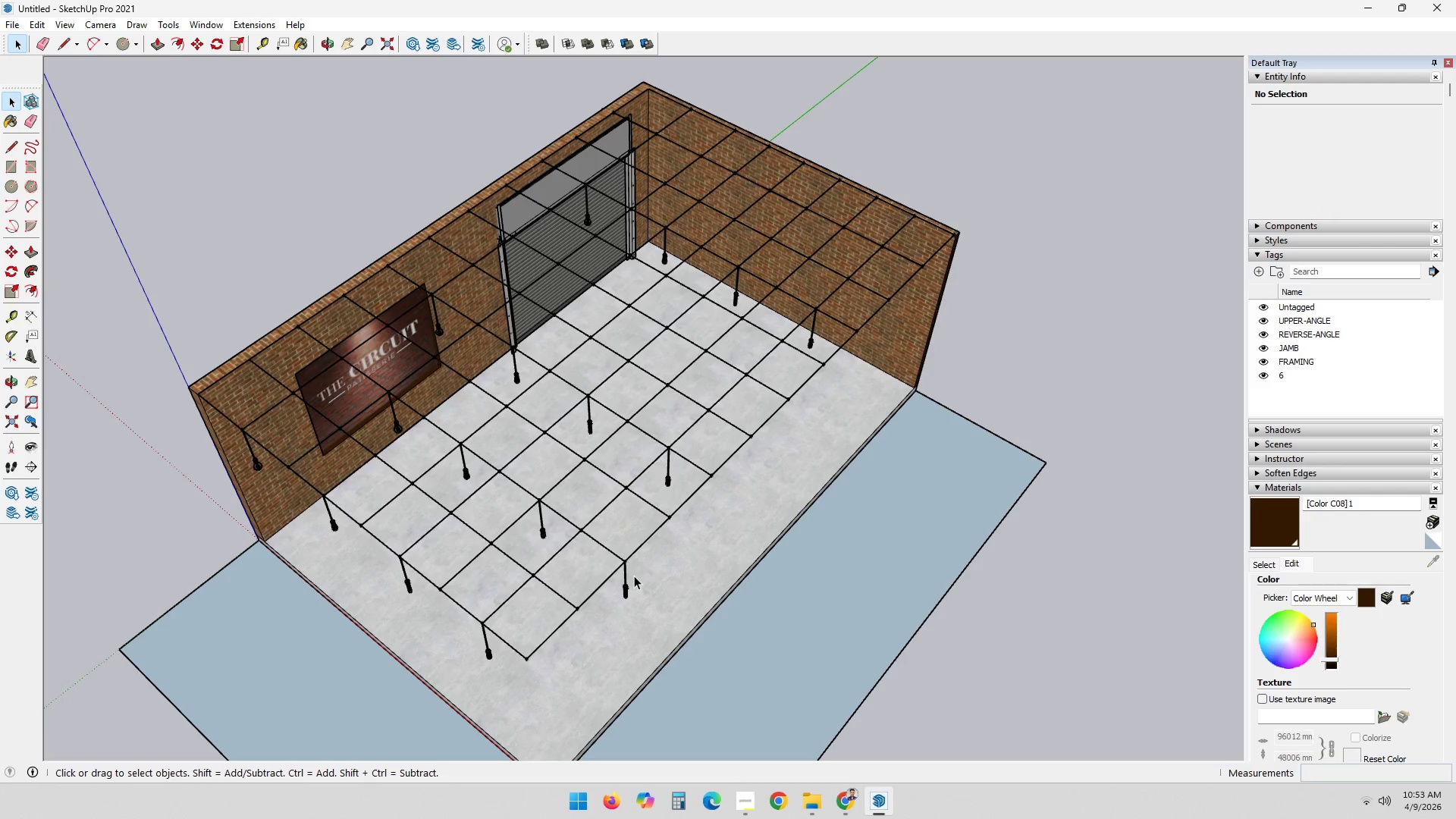 
left_click([628, 592])
 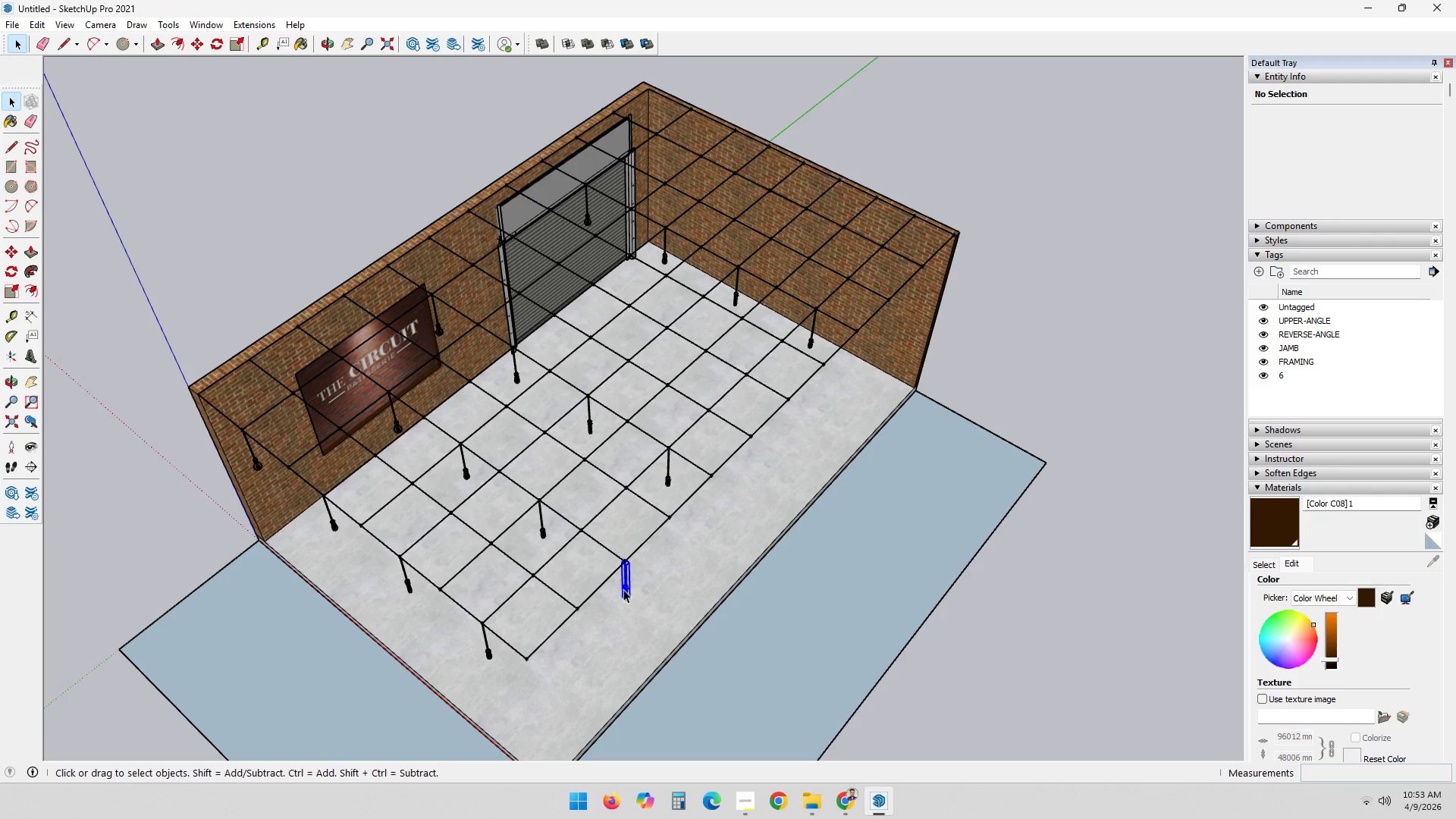 
hold_key(key=ControlLeft, duration=3.56)
left_click([542, 529])
 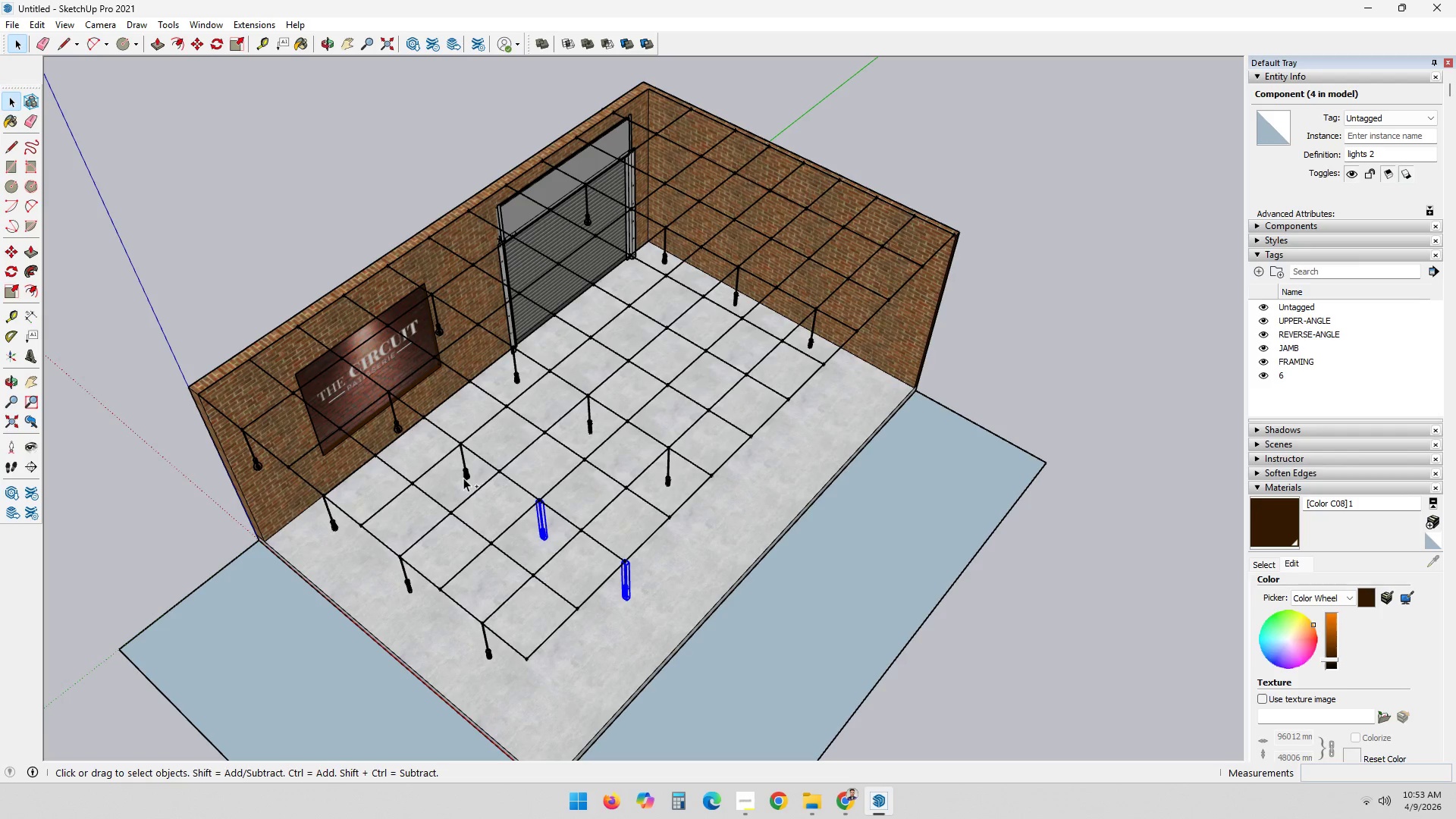 
left_click([464, 472])
 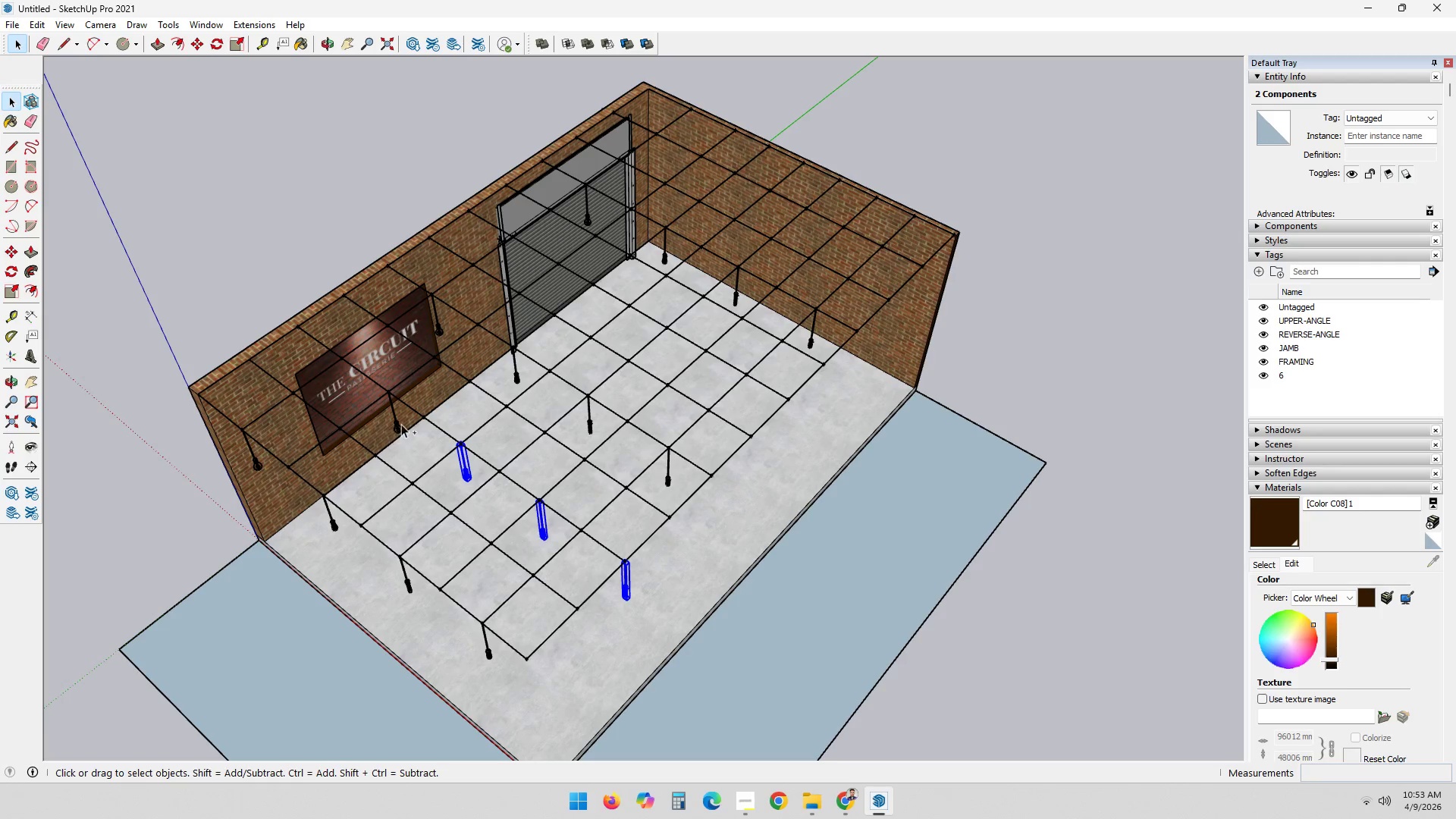 
left_click([401, 421])
 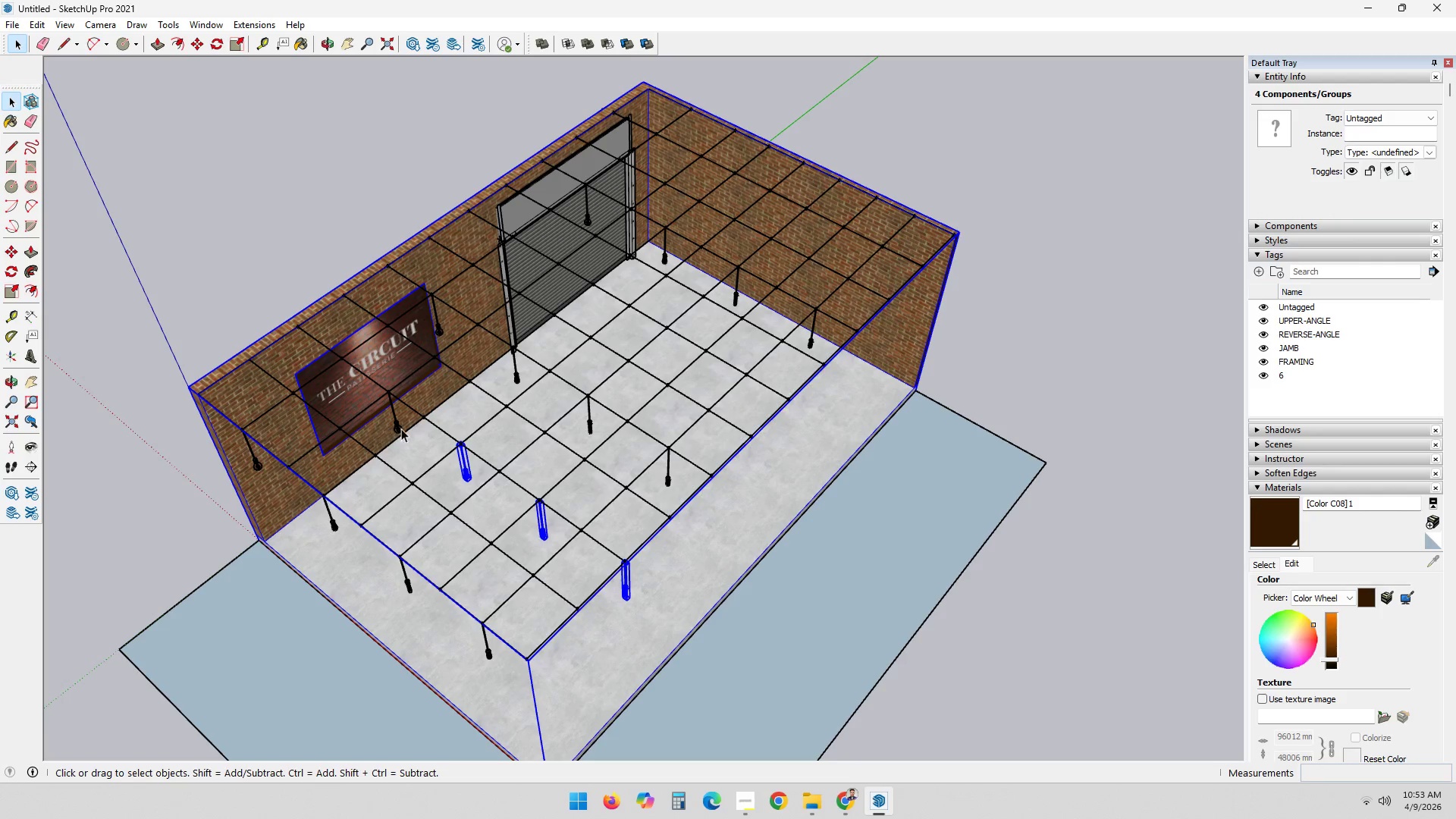 
hold_key(key=ControlLeft, duration=2.47)
left_click([465, 471])
 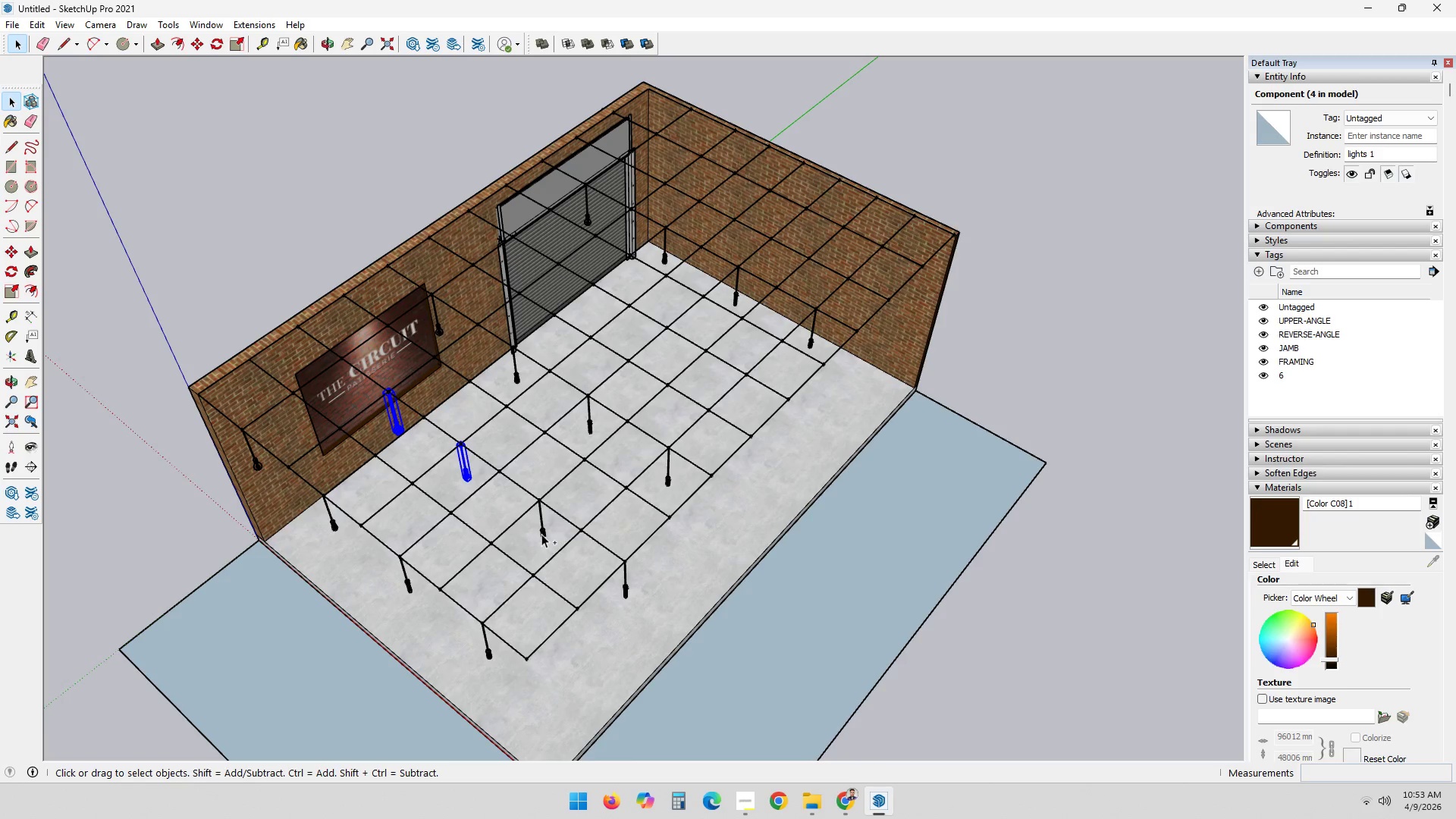 
left_click([545, 533])
 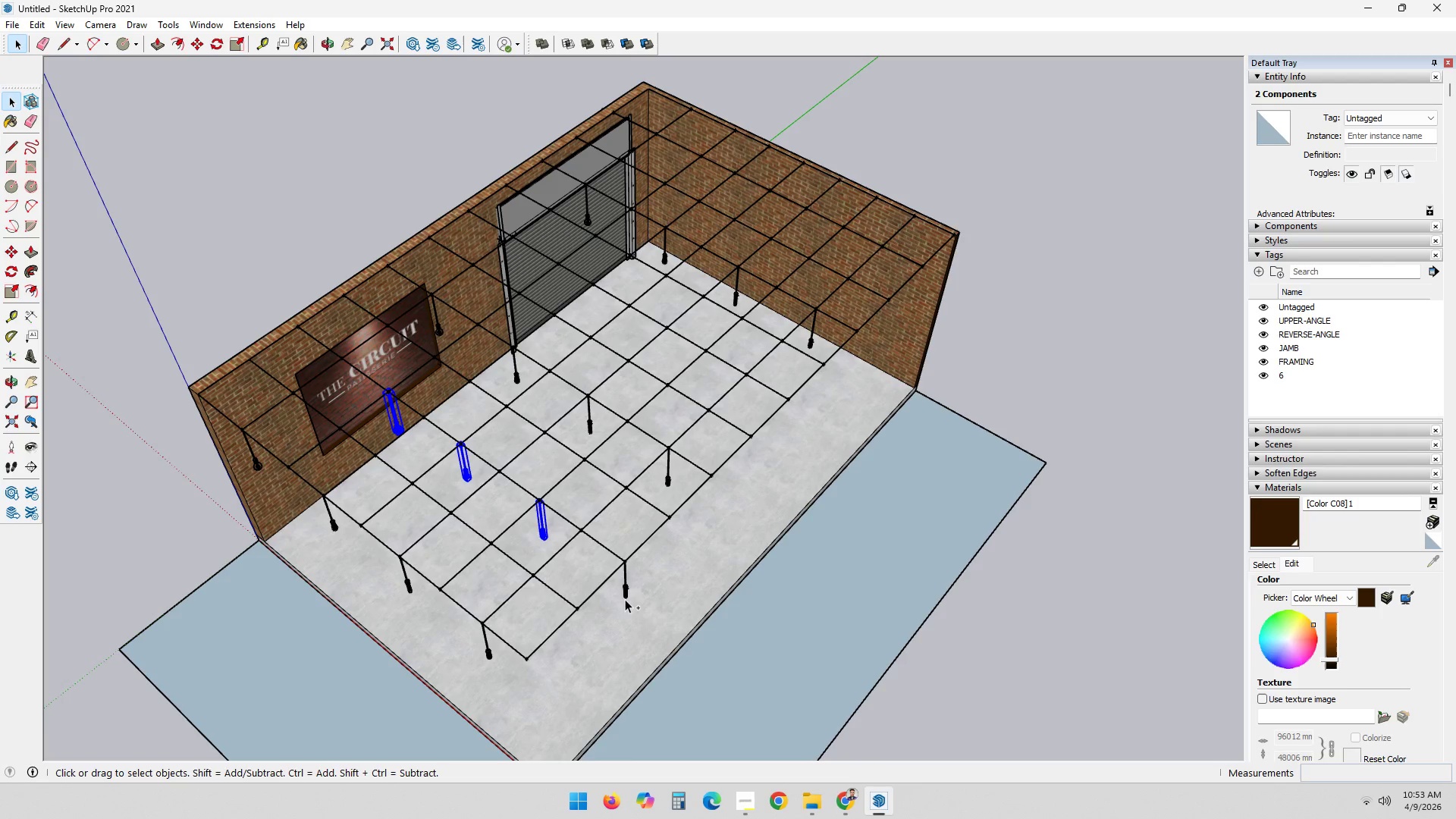 
left_click([627, 592])
 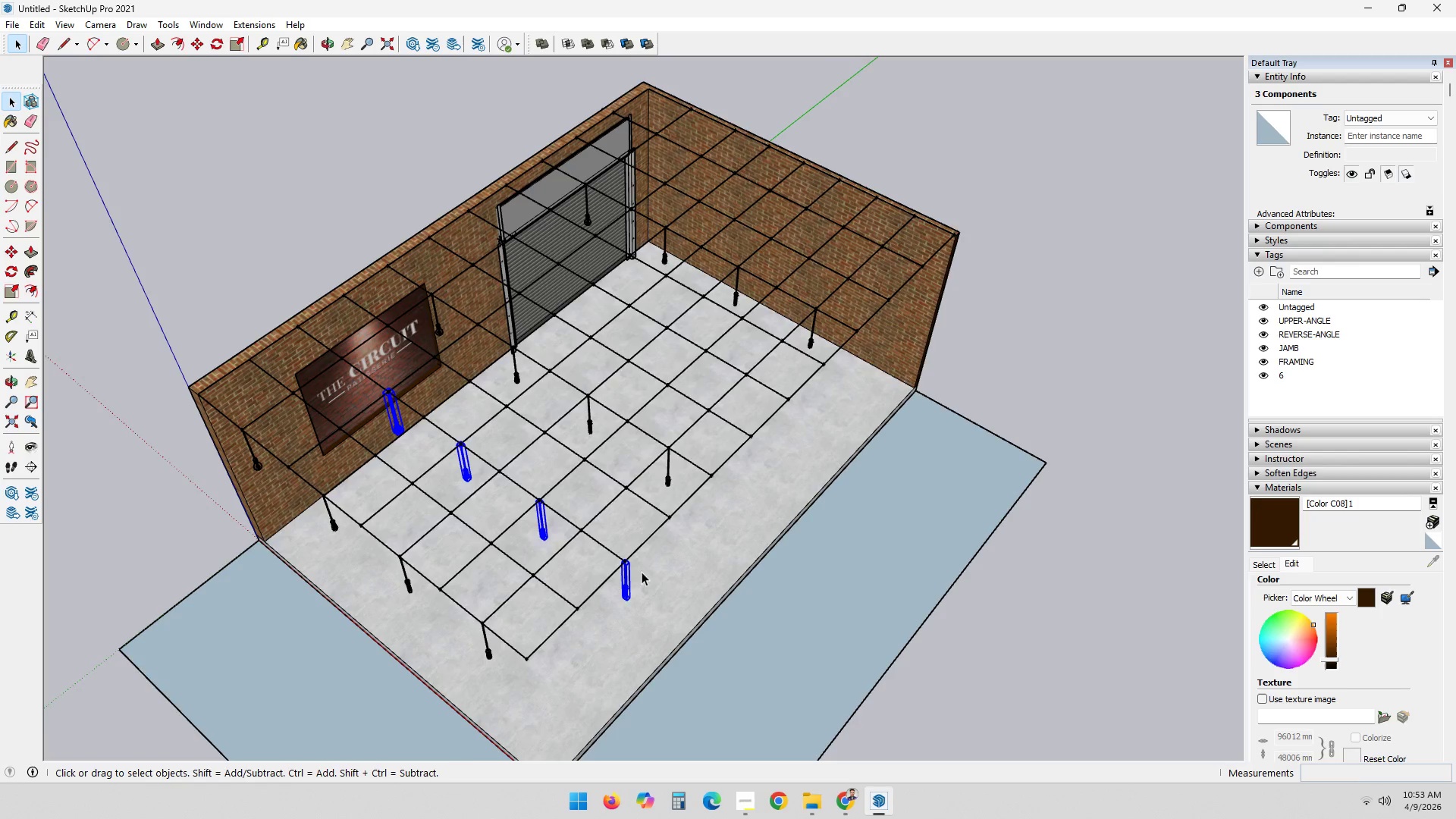 
key(M)
 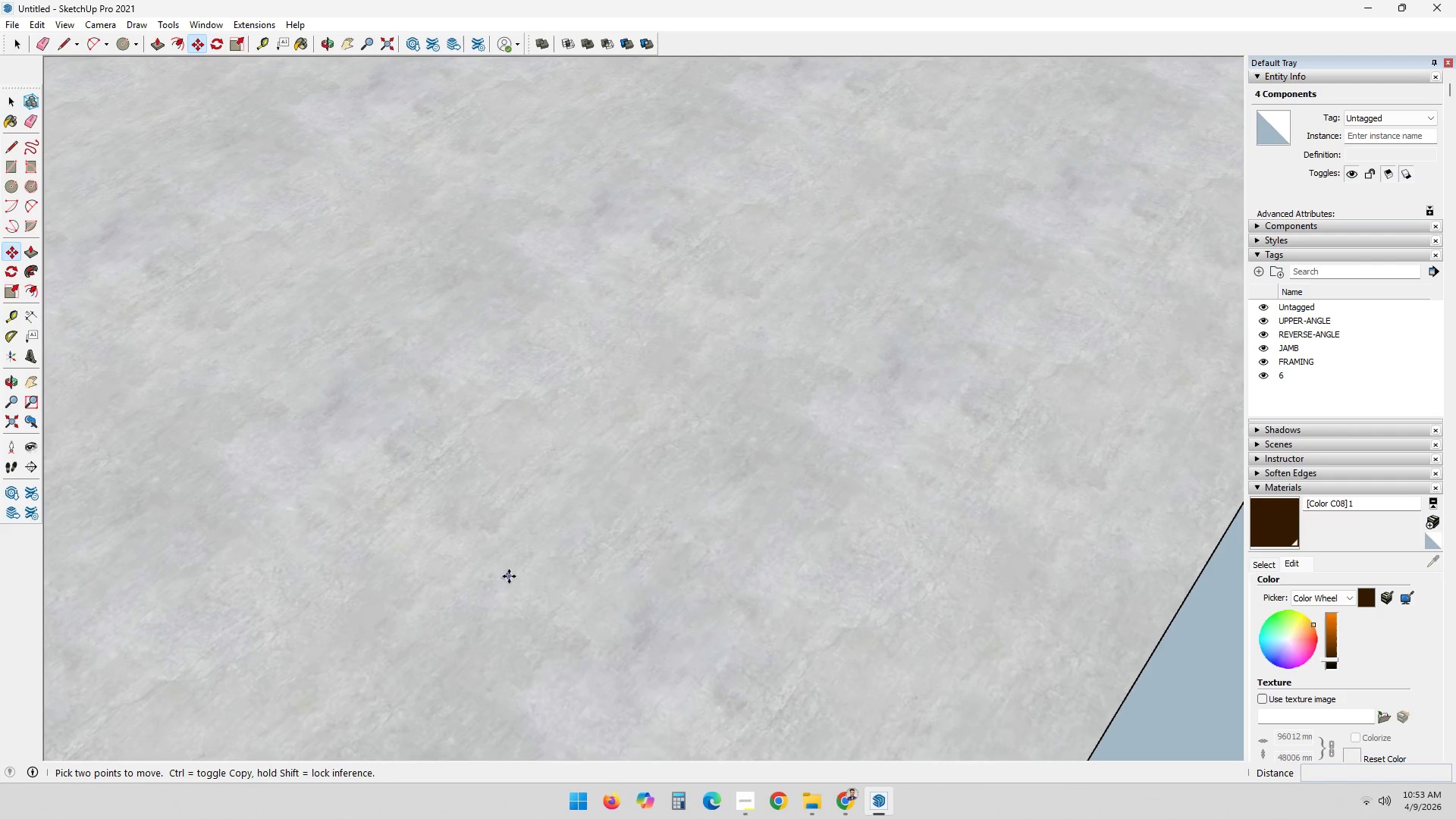 
scroll: coordinate [494, 579], scroll_direction: up, amount: 16.0
 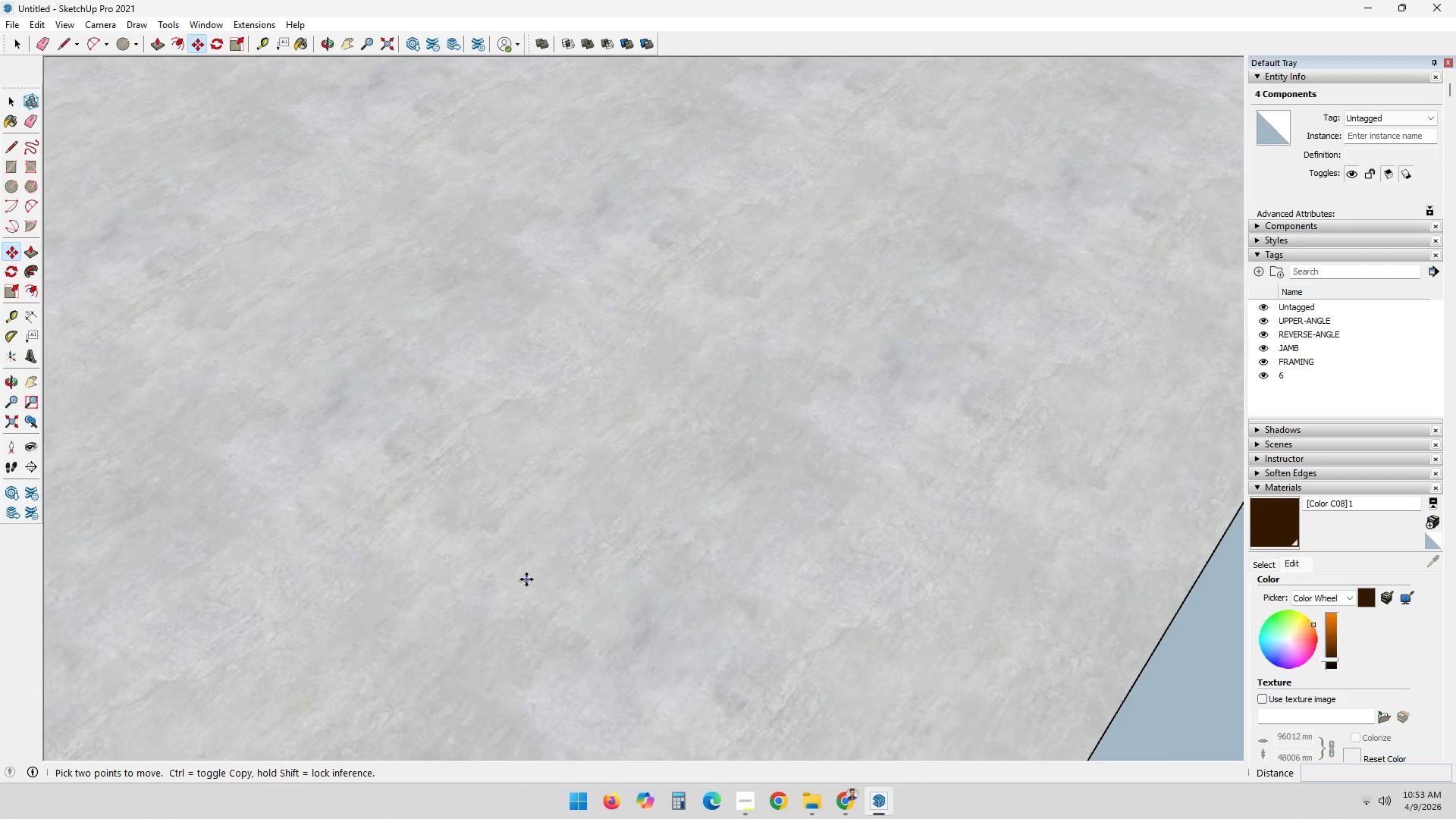 
scroll: coordinate [527, 579], scroll_direction: down, amount: 1.0
 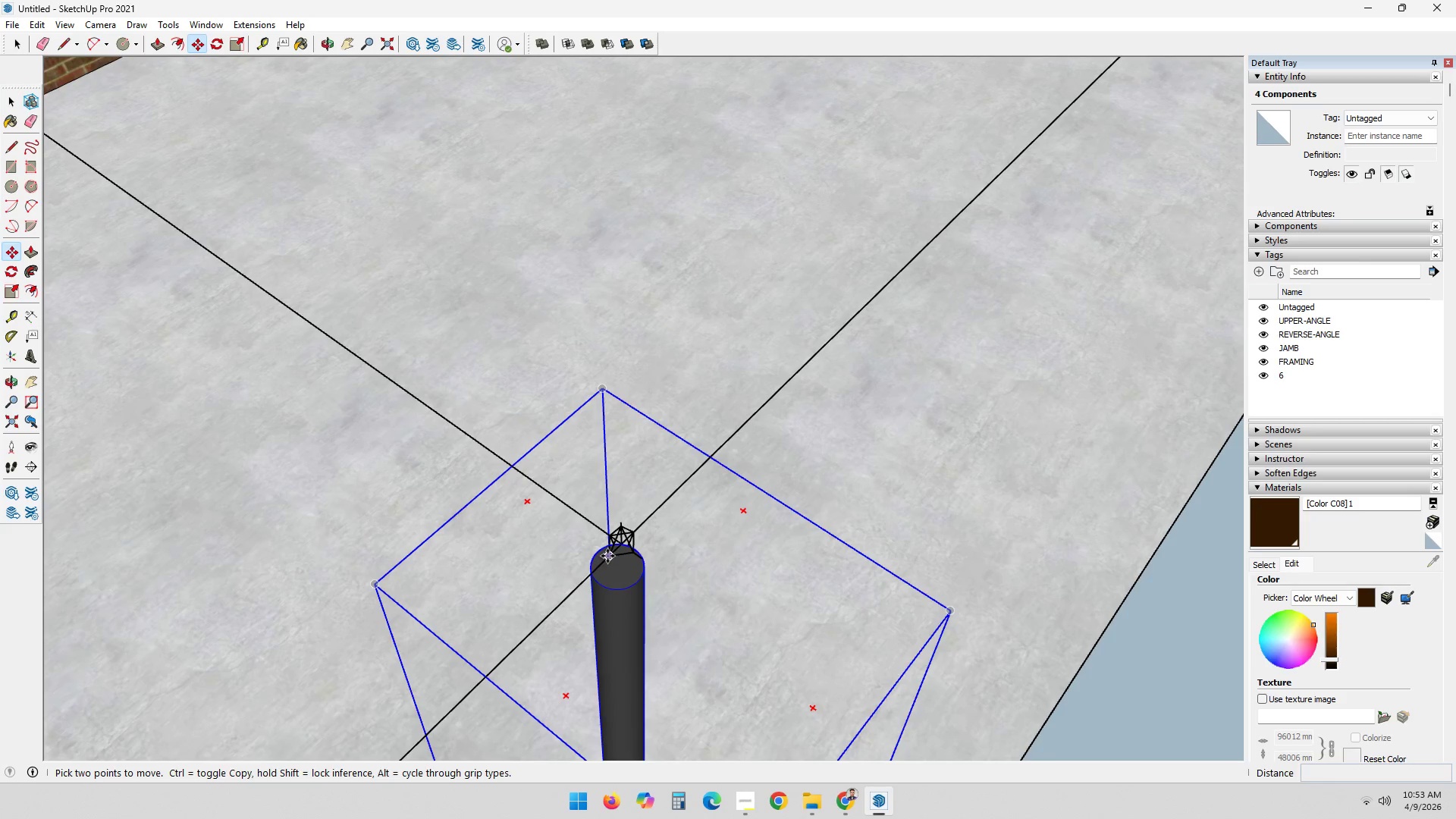 
left_click([623, 539])
 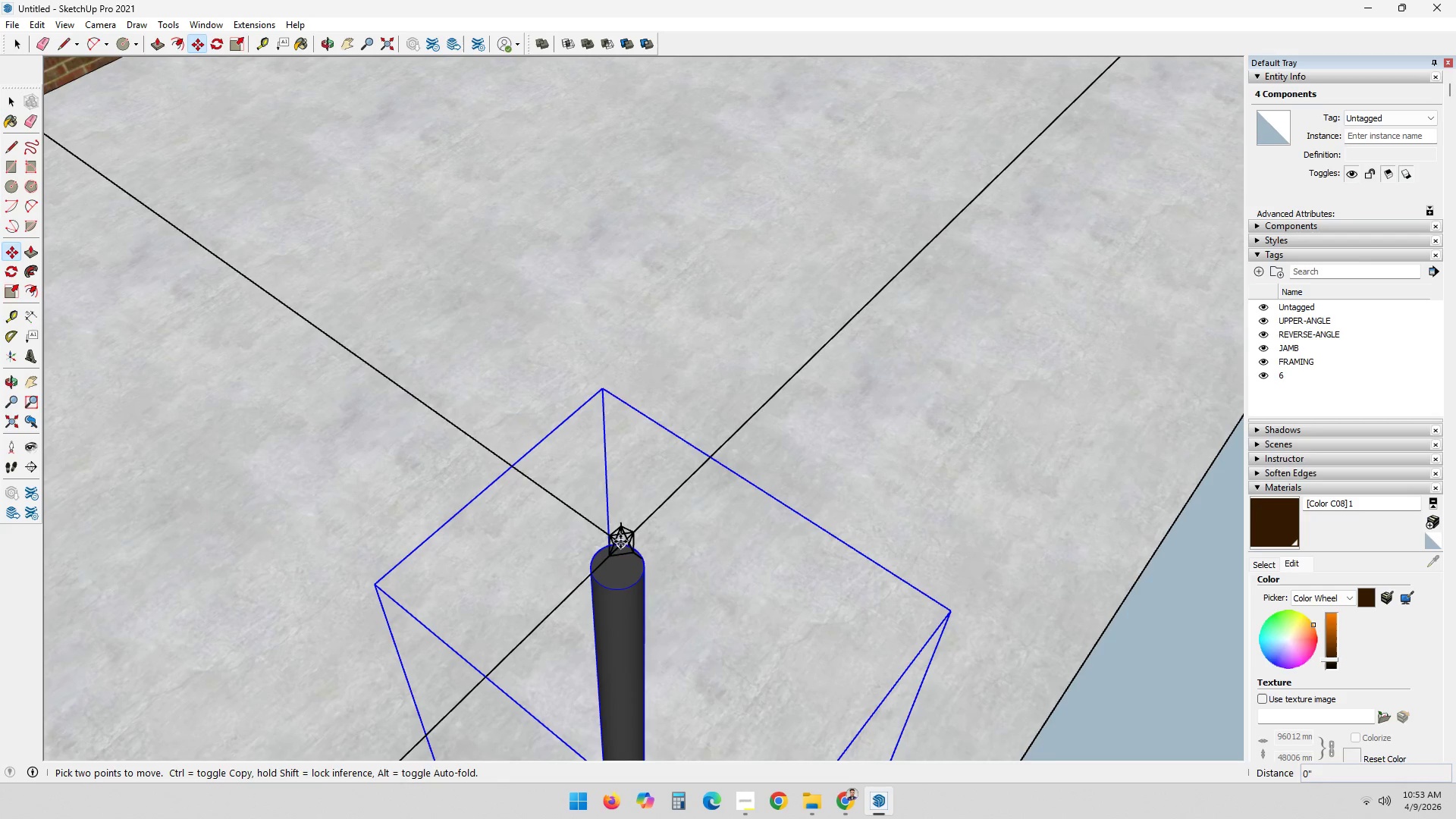 
key(Control+ControlLeft)
 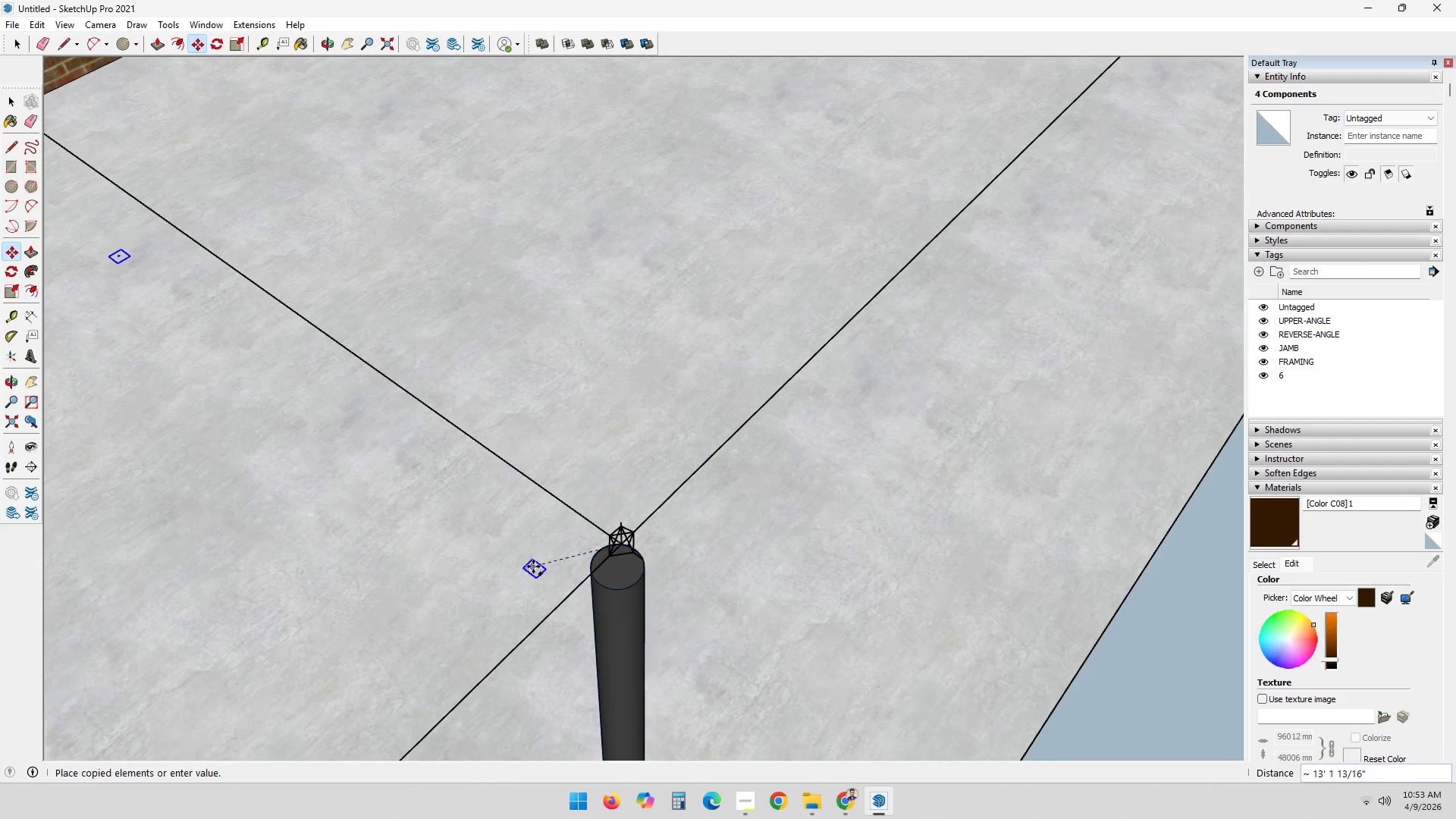 
scroll: coordinate [633, 506], scroll_direction: down, amount: 17.0
 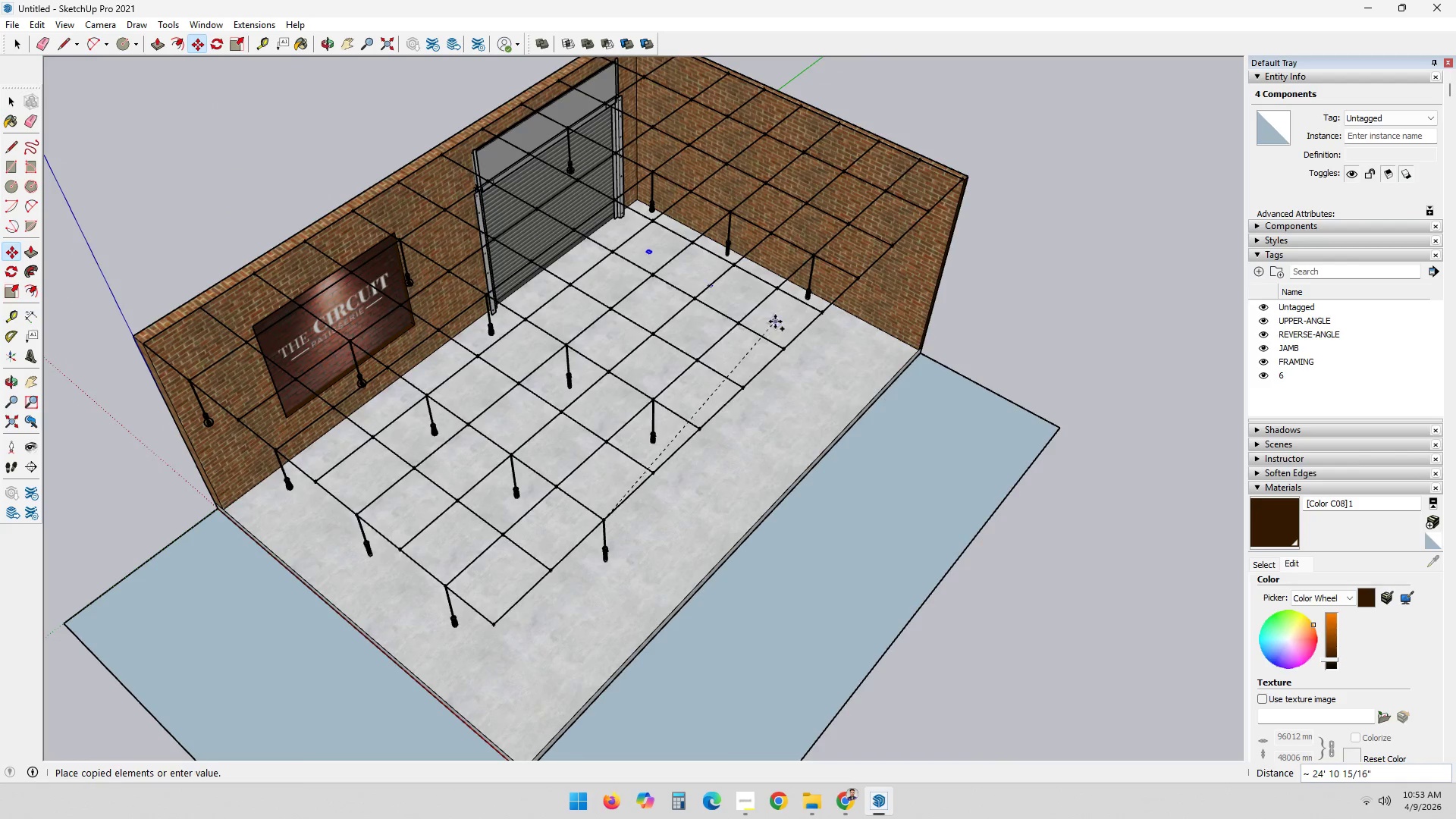 
scroll: coordinate [778, 375], scroll_direction: up, amount: 13.0
 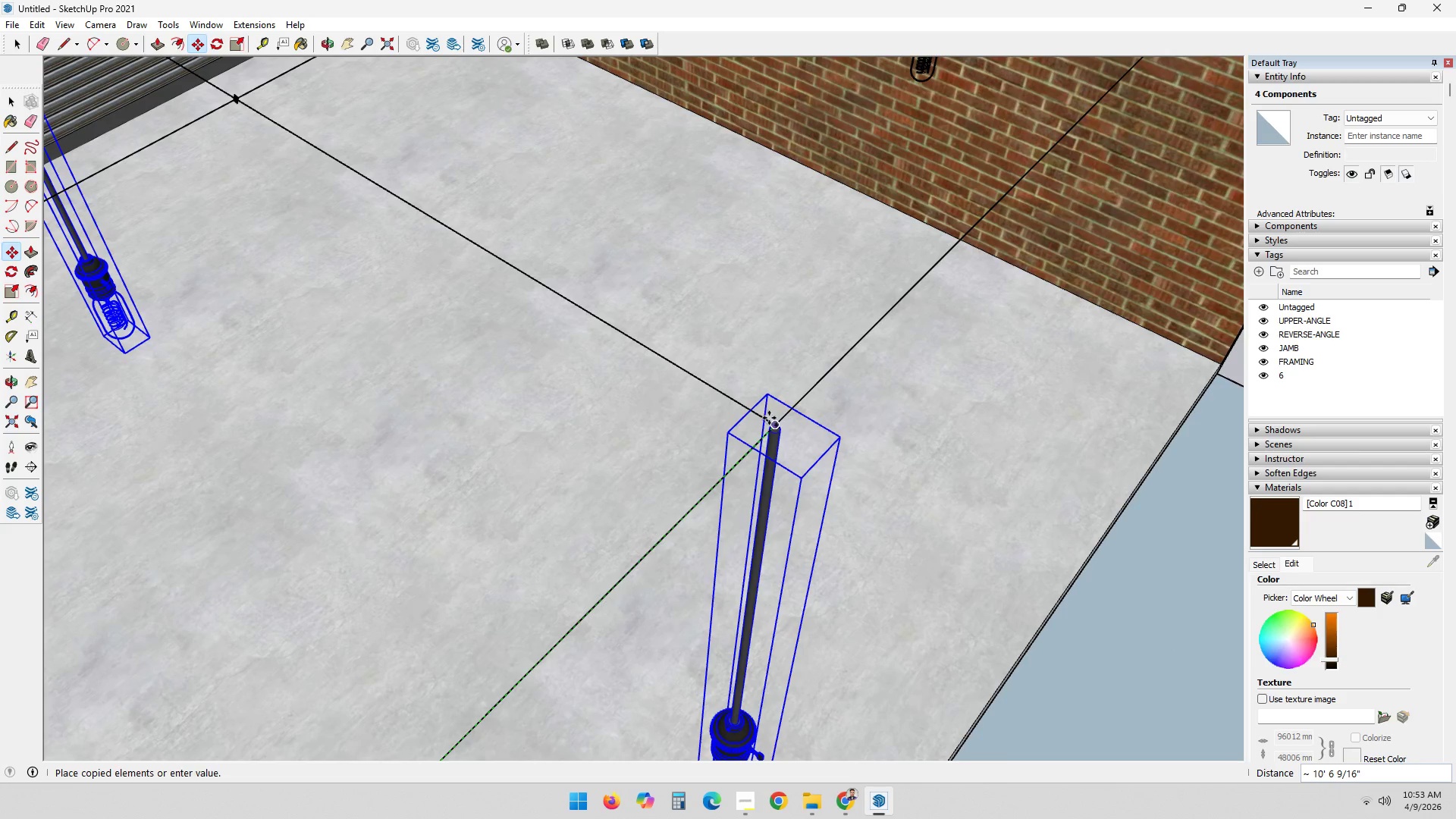 
left_click([769, 422])
 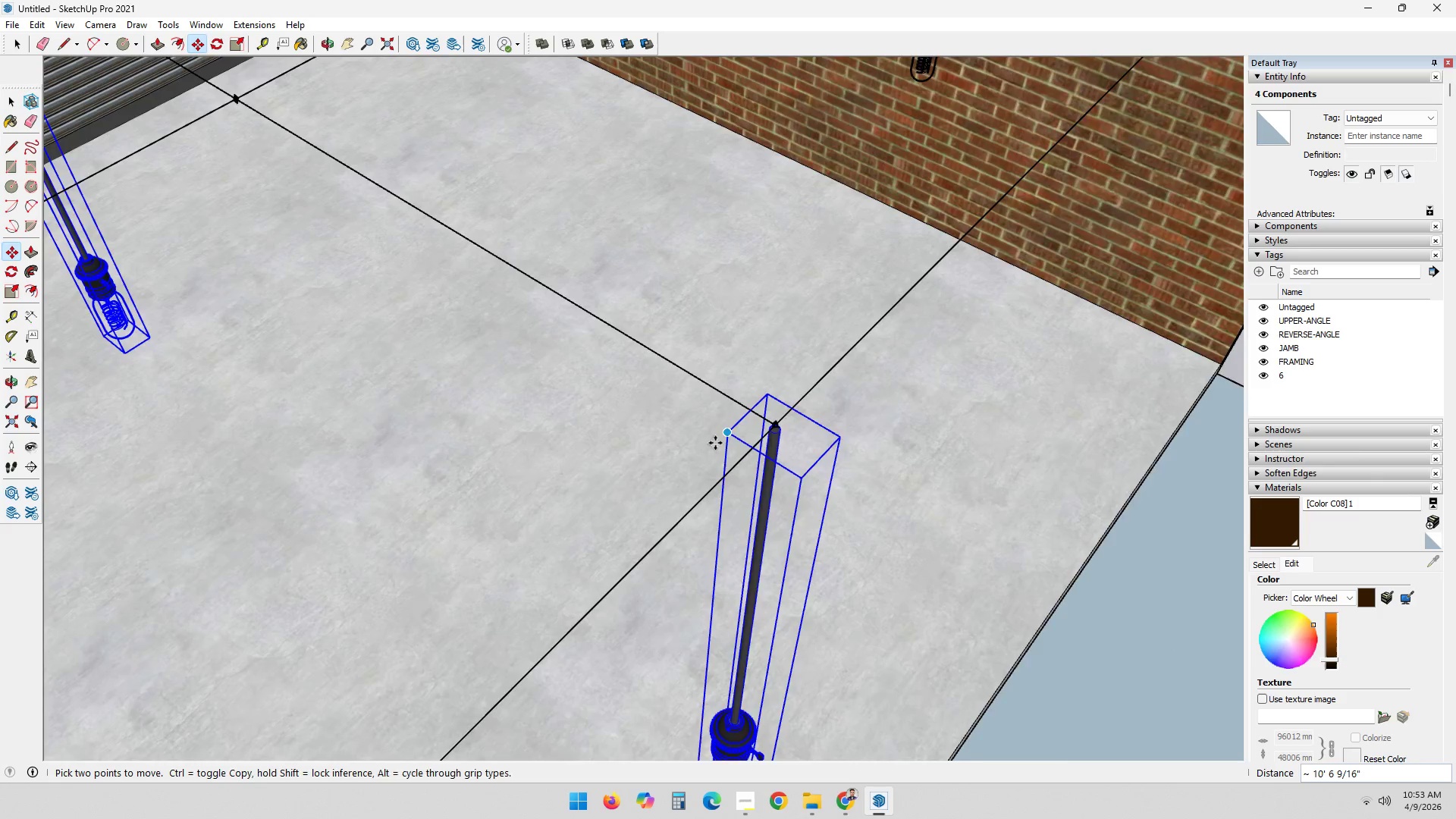 
scroll: coordinate [646, 476], scroll_direction: down, amount: 7.0
 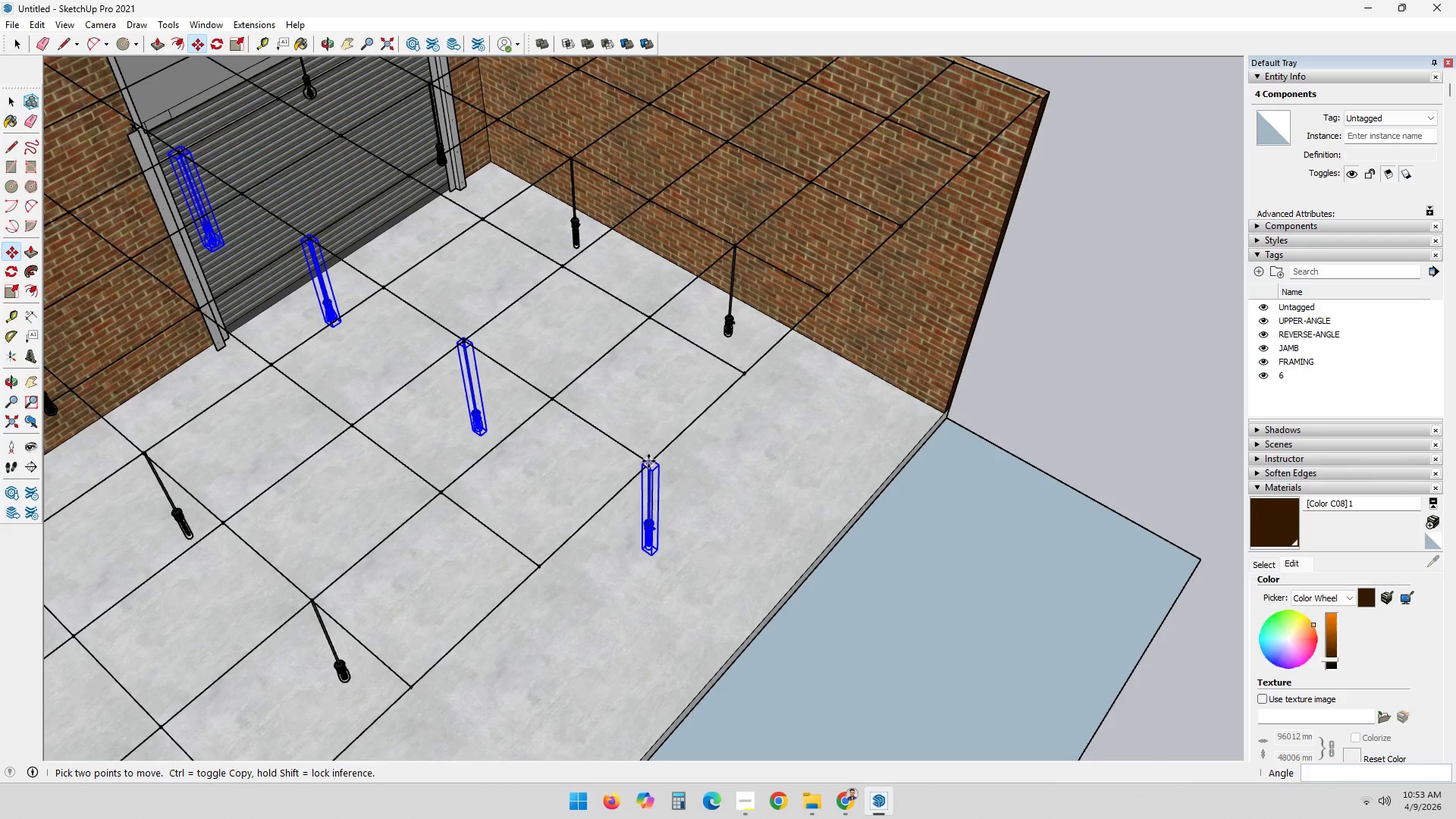 
left_click([648, 461])
 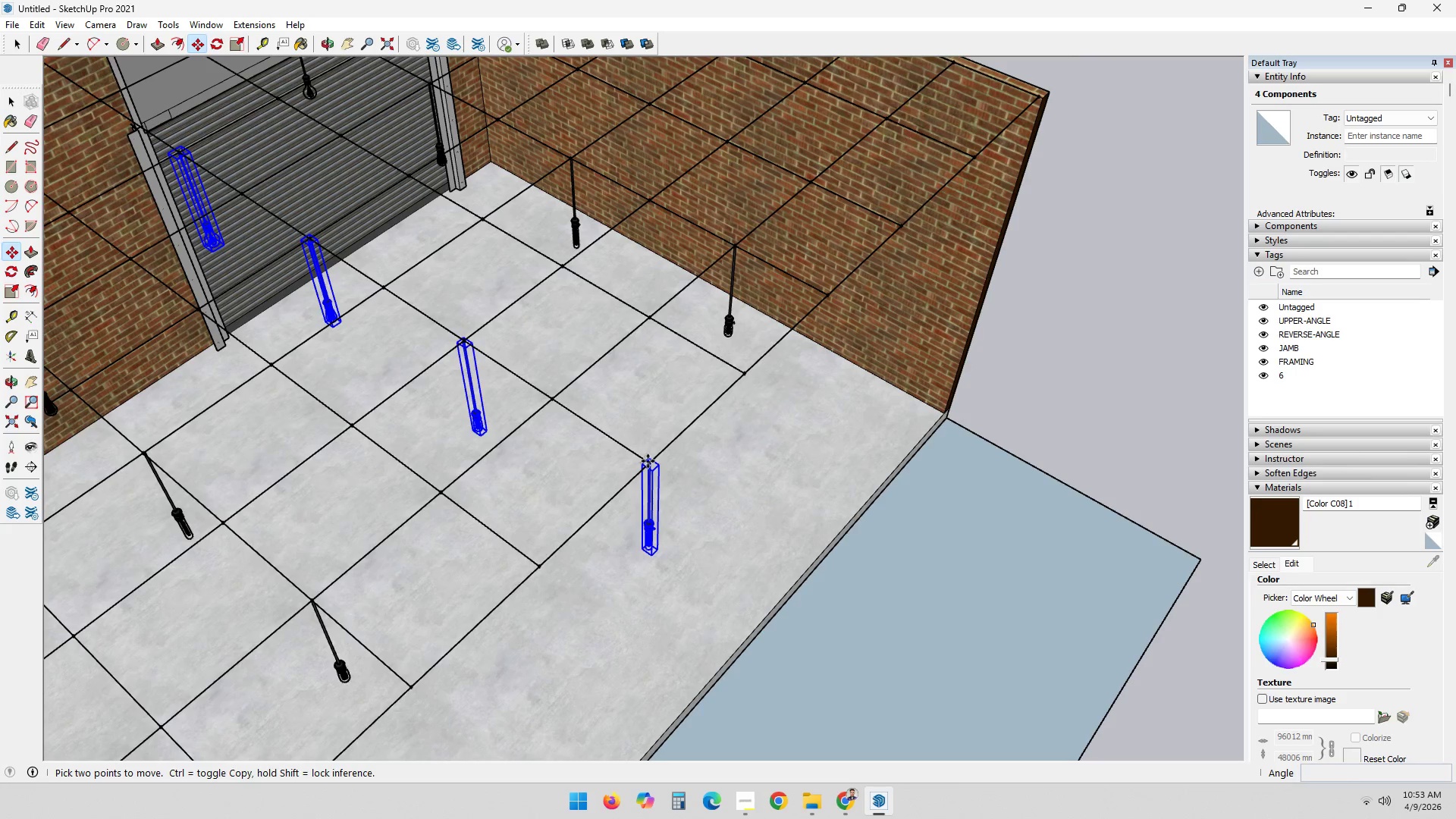 
key(Control+ControlLeft)
 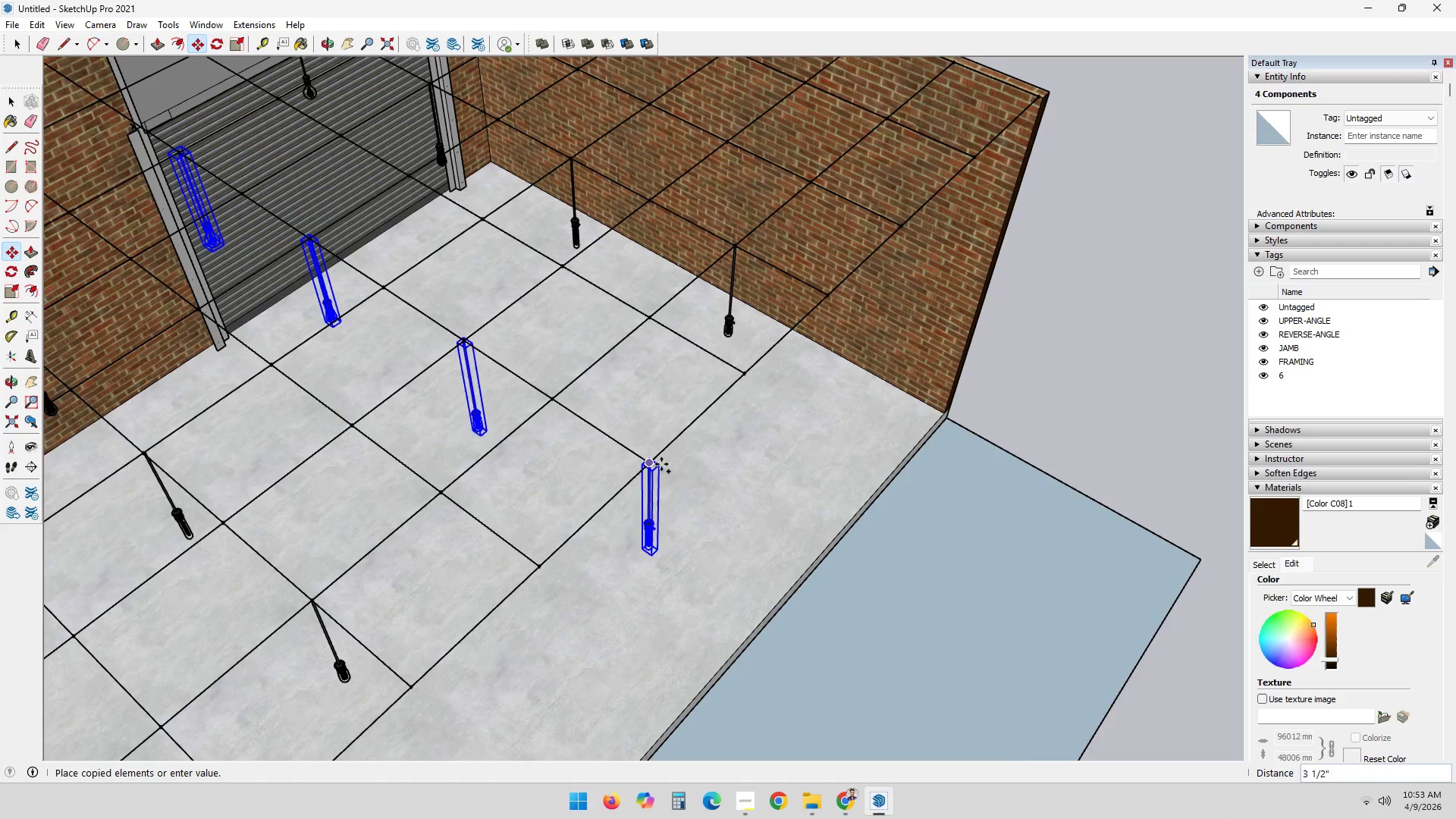 
scroll: coordinate [758, 404], scroll_direction: up, amount: 3.0
 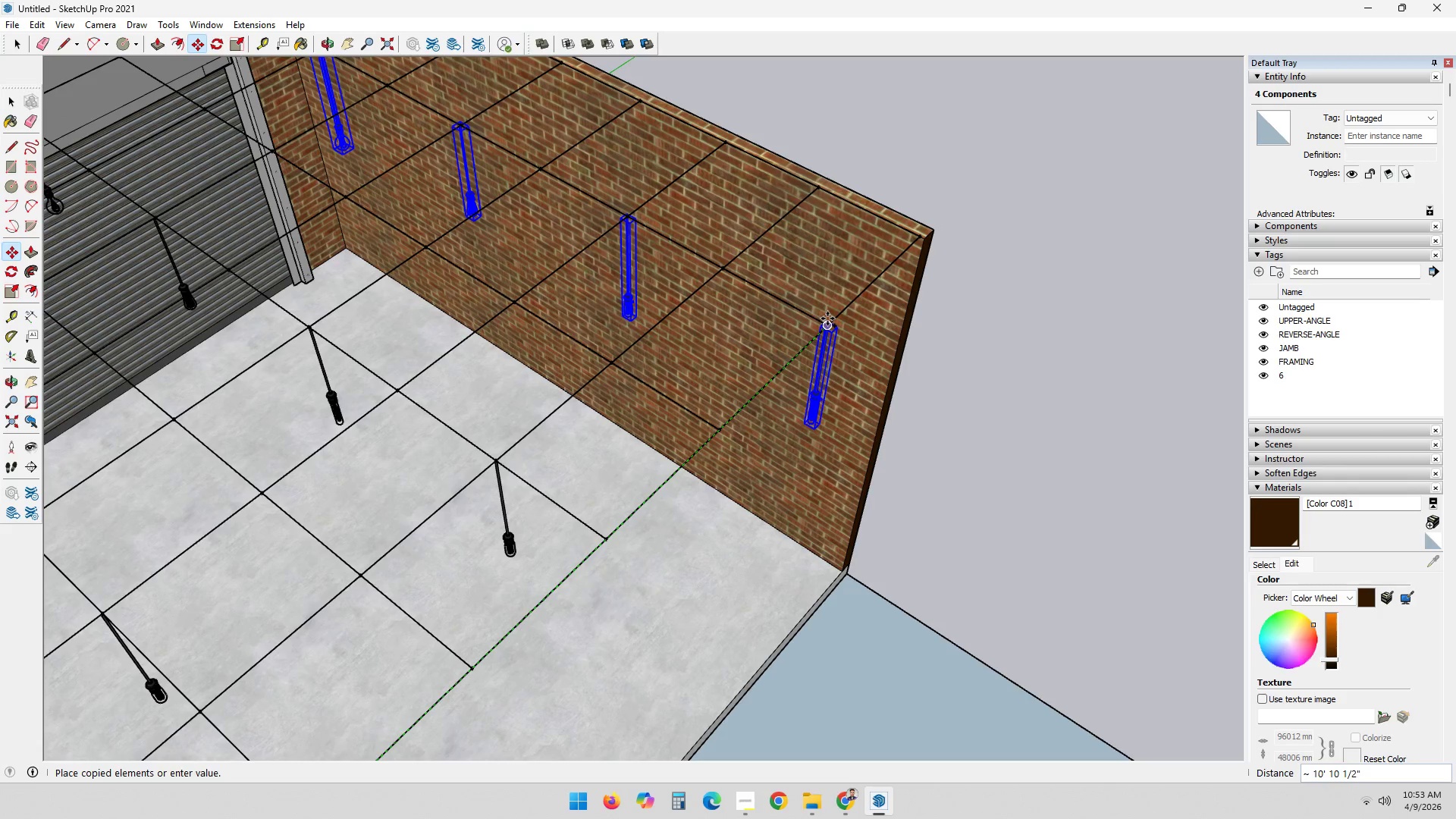 
scroll: coordinate [827, 318], scroll_direction: down, amount: 2.0
 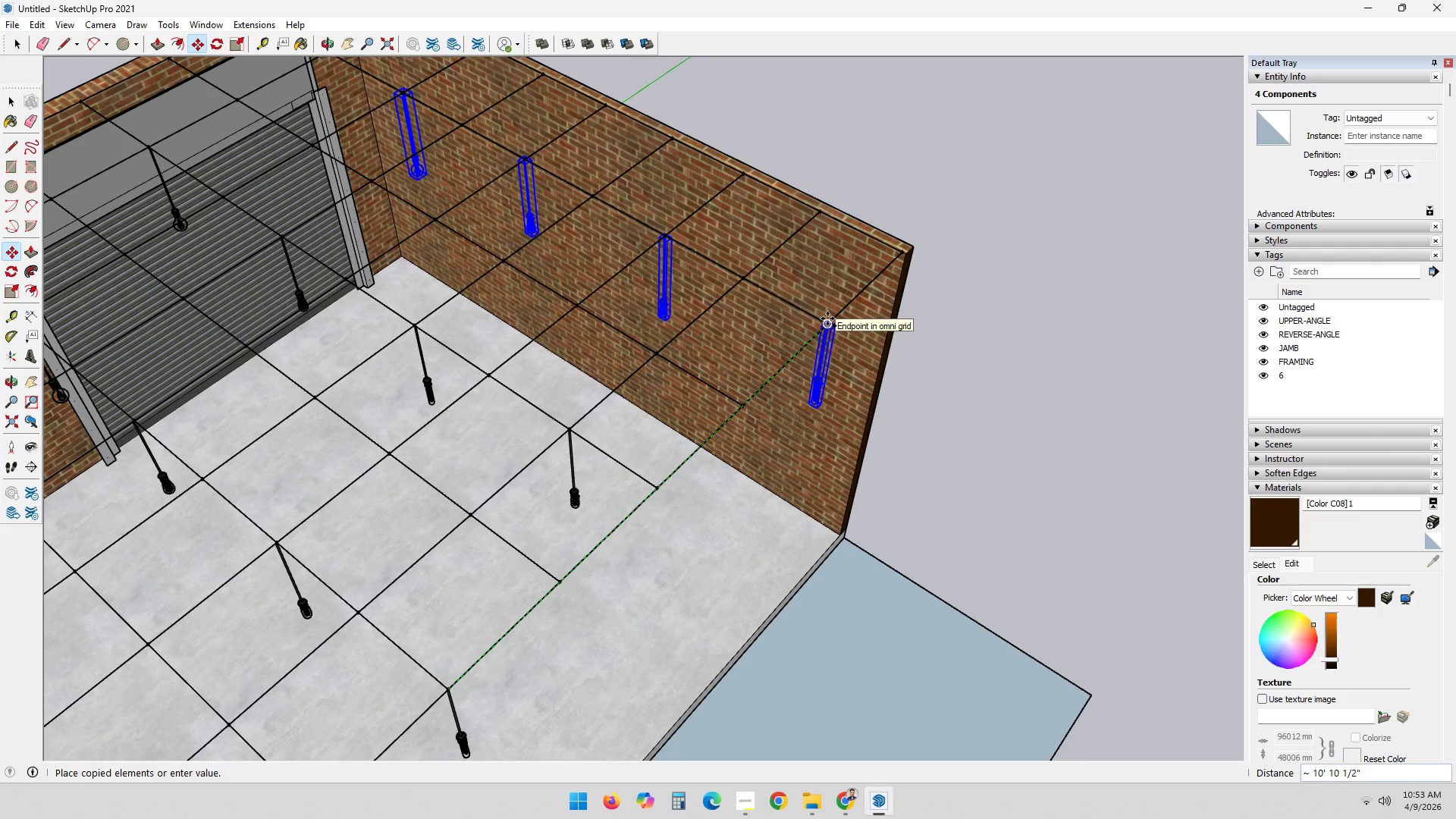 
scroll: coordinate [833, 330], scroll_direction: up, amount: 11.0
 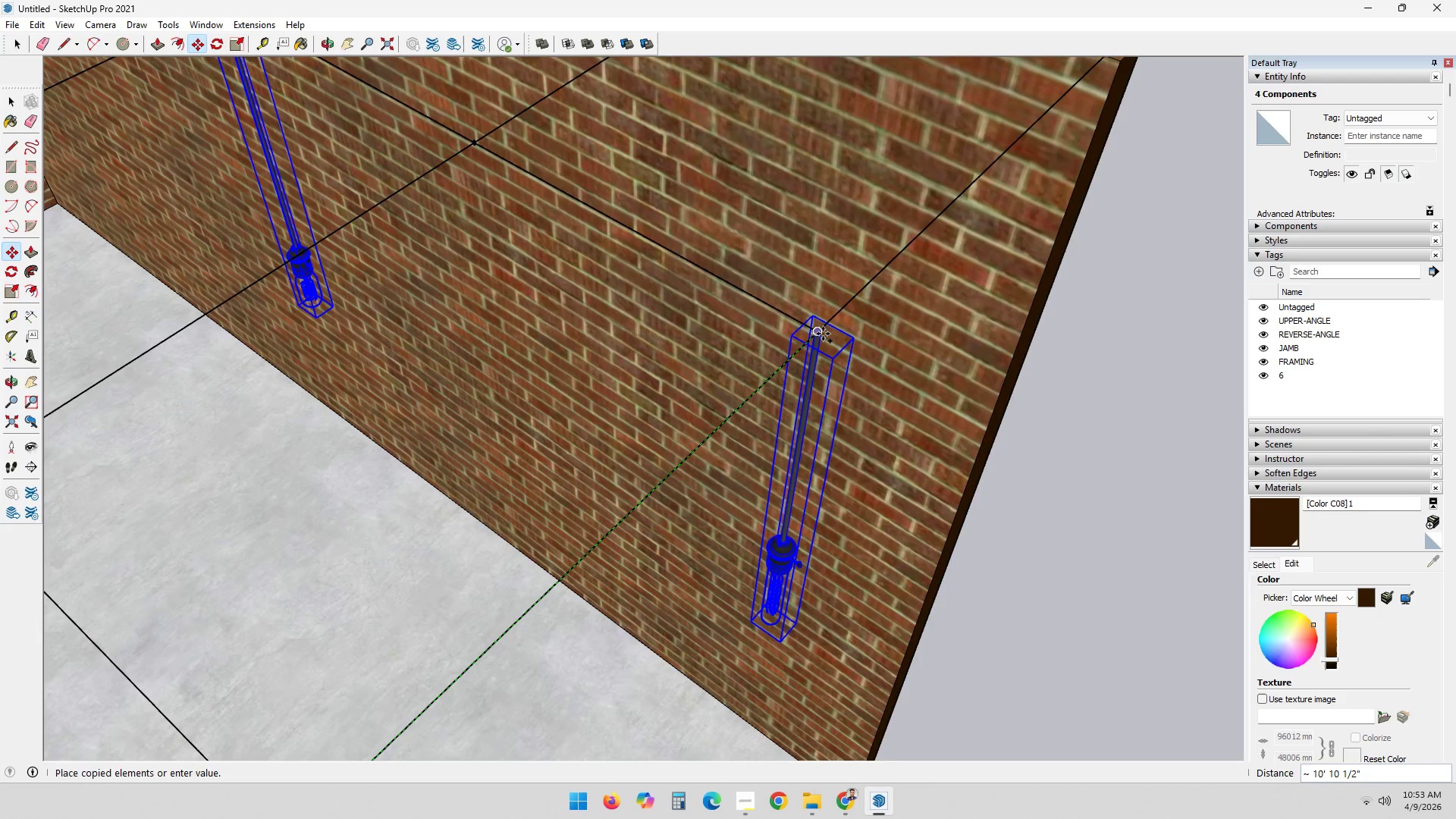 
left_click([823, 334])
 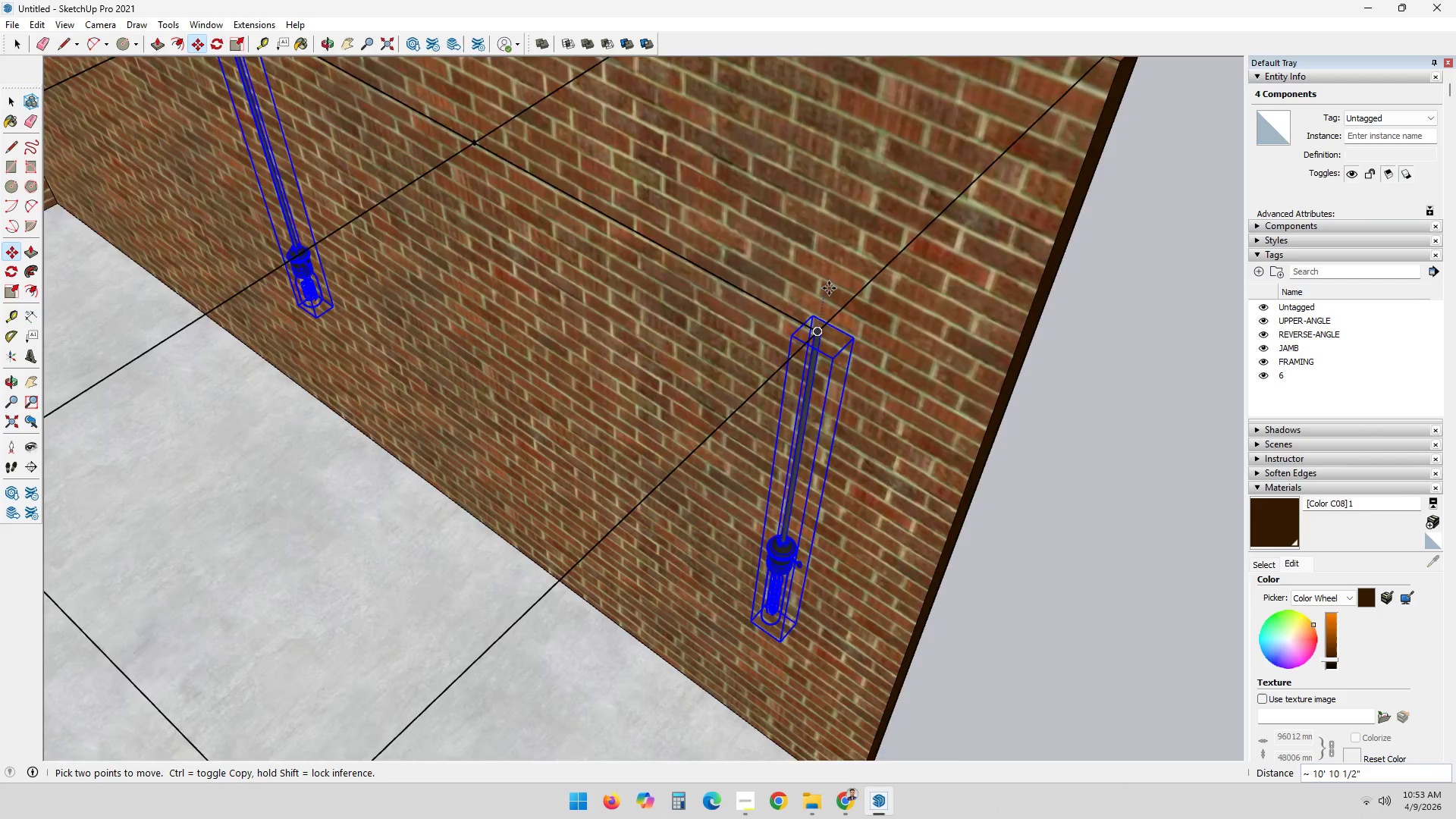 
key(Space)
 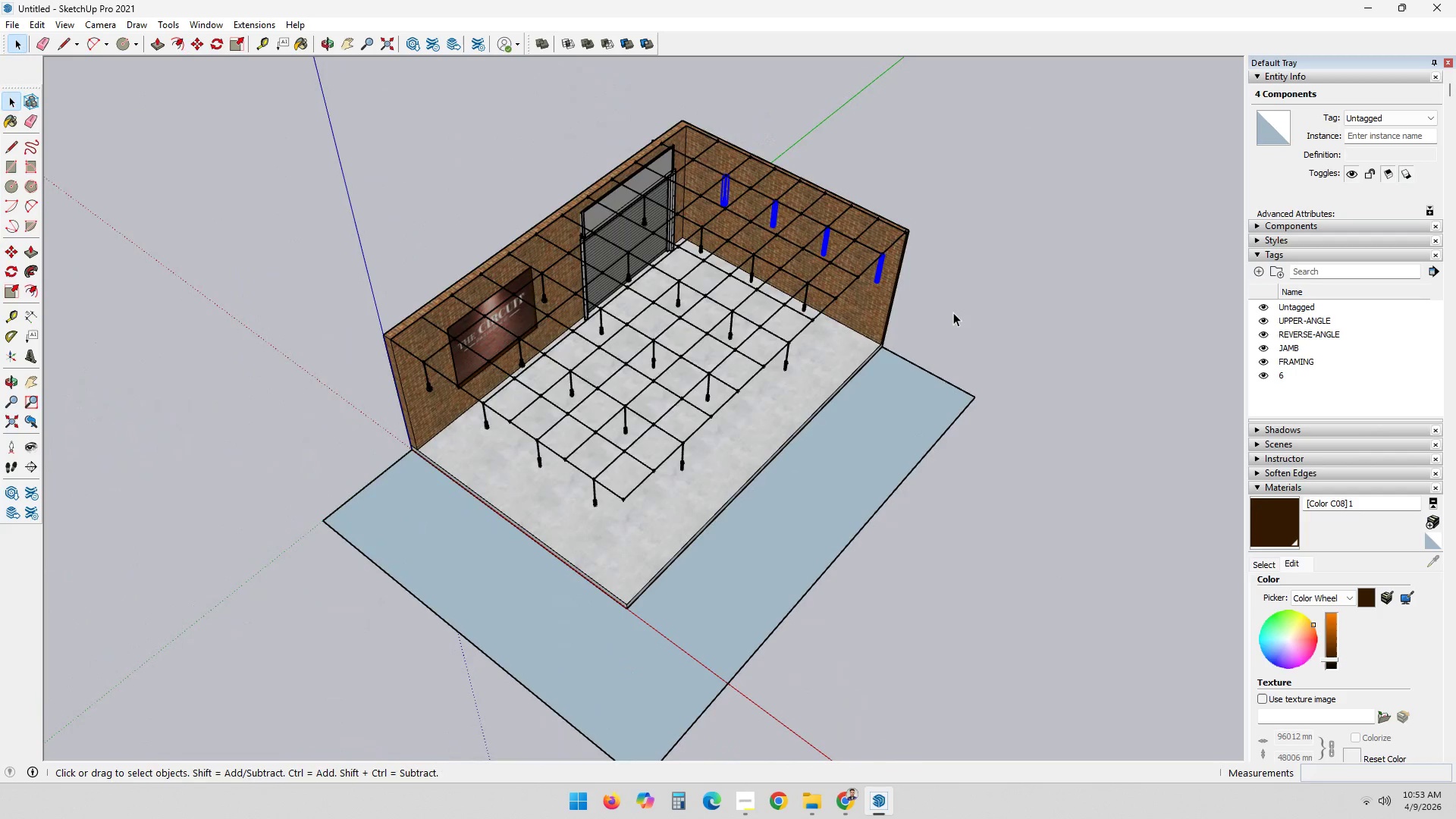 
scroll: coordinate [896, 242], scroll_direction: down, amount: 29.0
 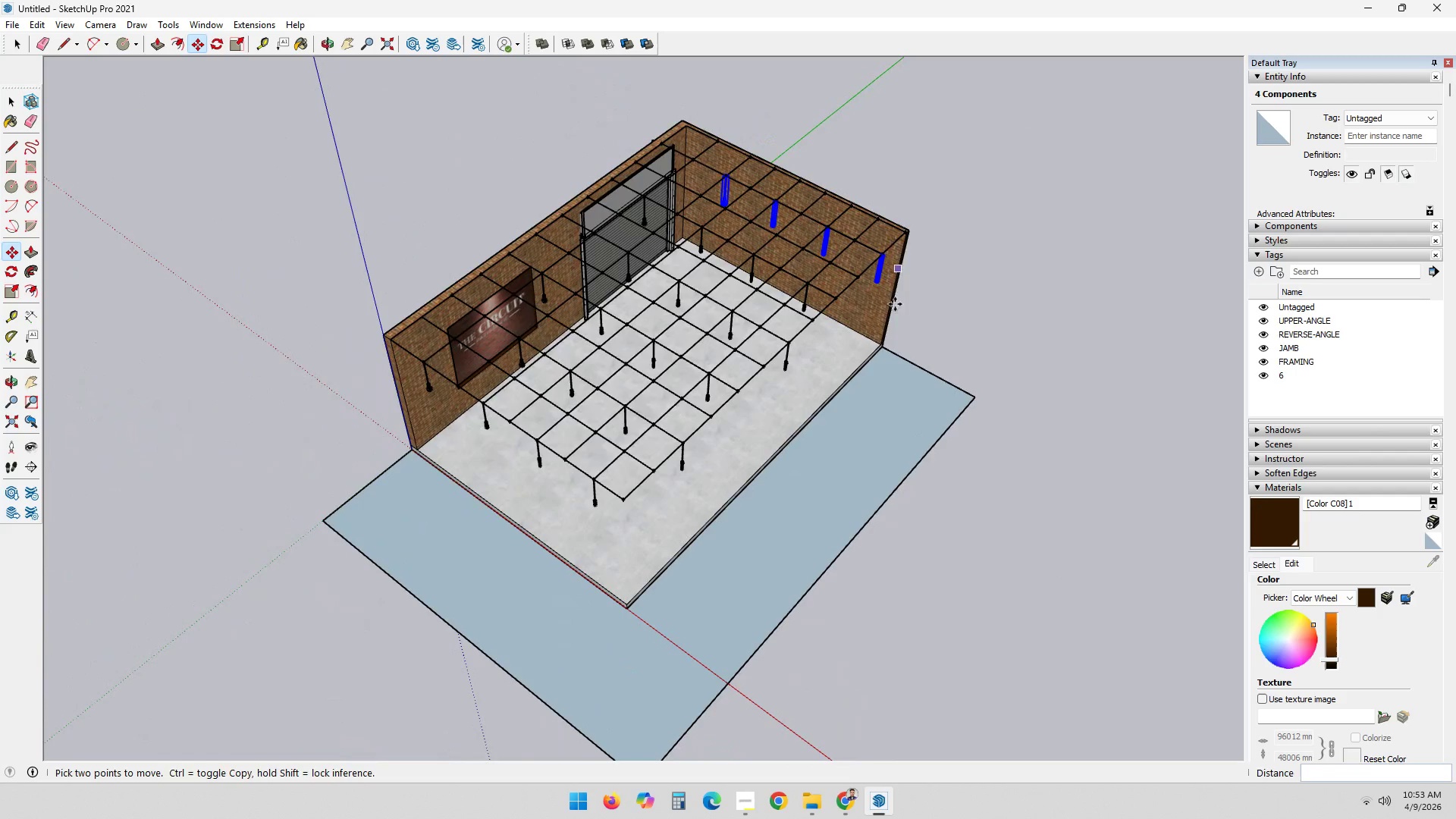 
left_click([953, 312])
 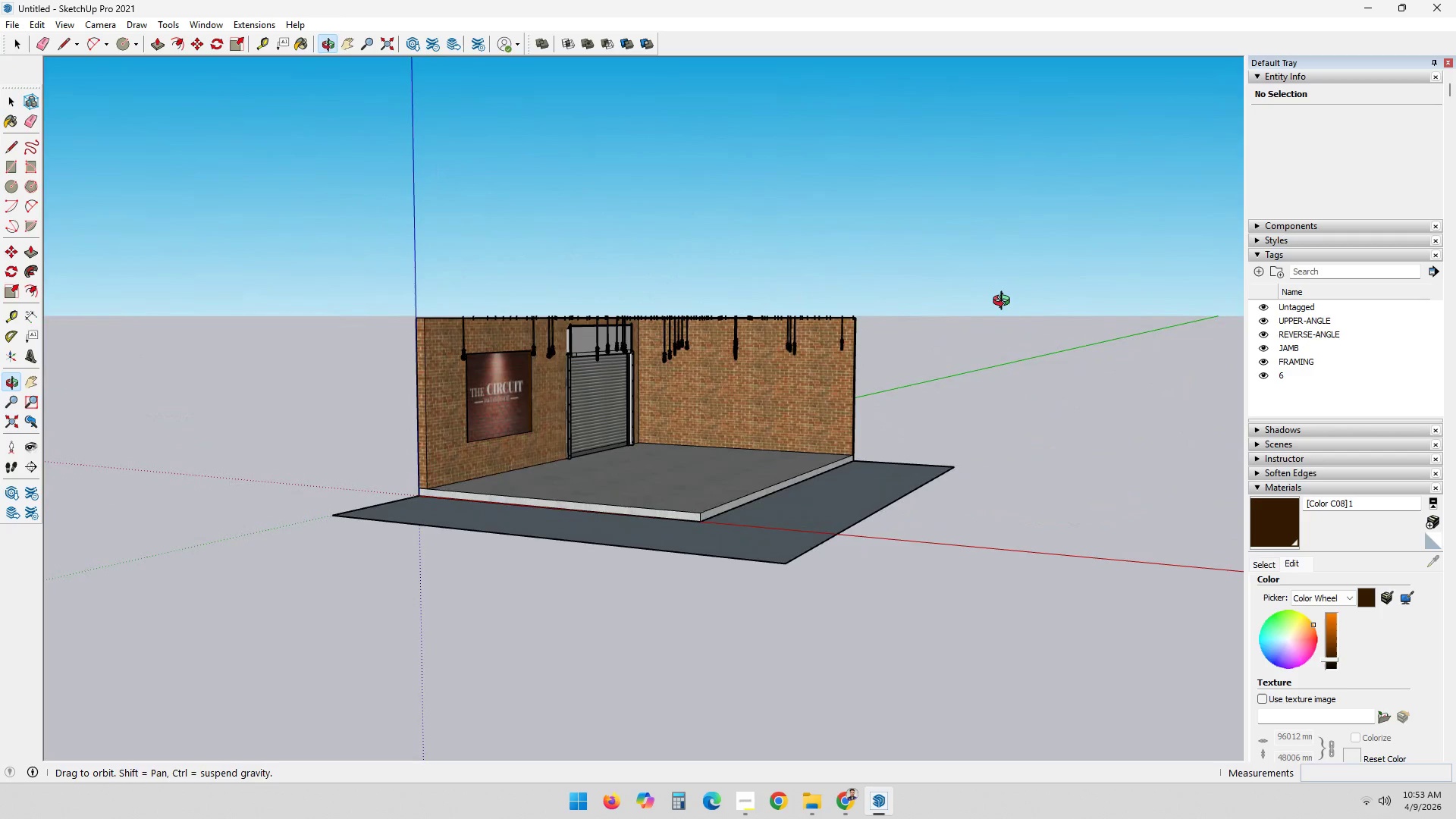 
wait(5.73)
 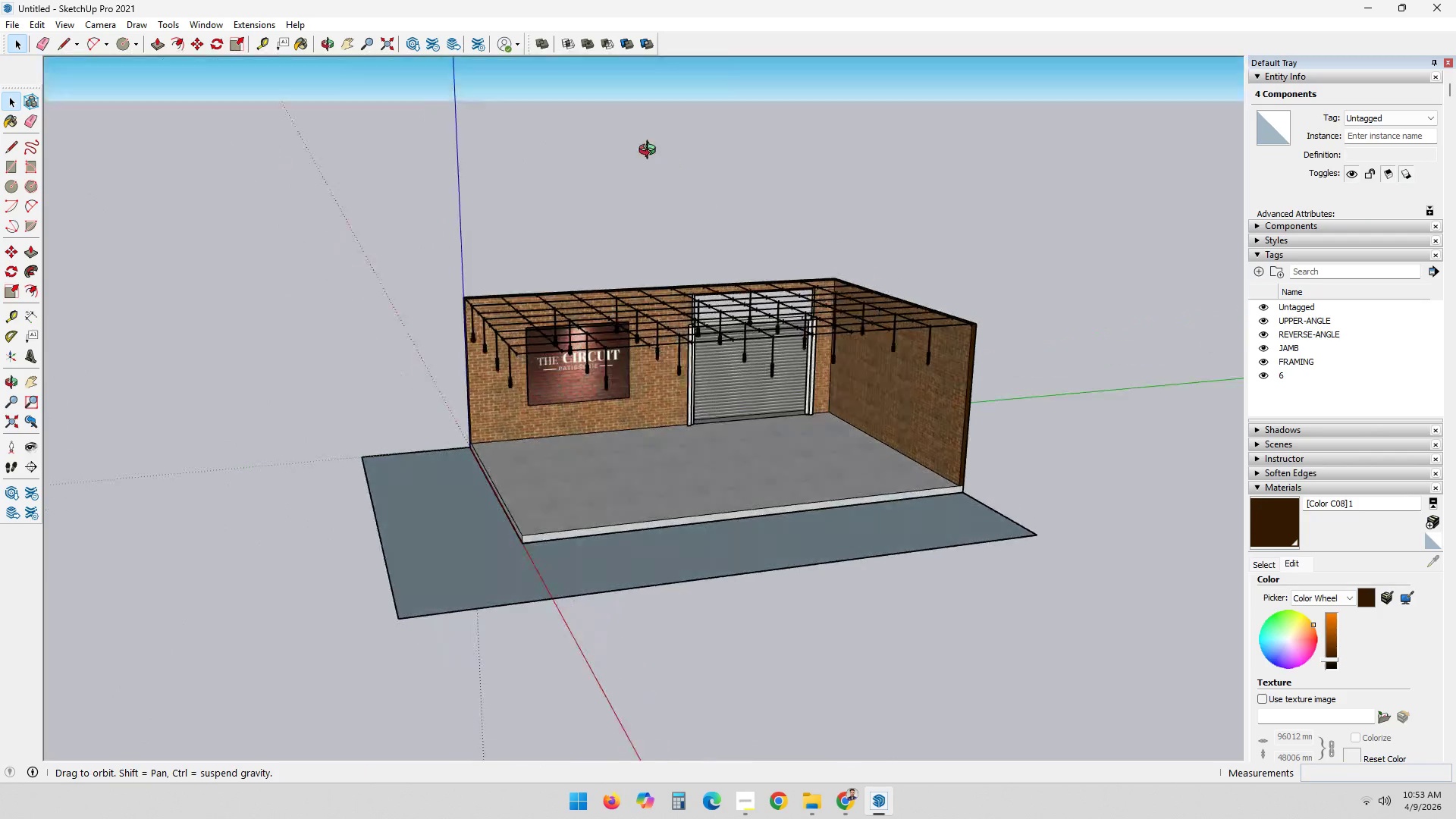 
scroll: coordinate [548, 409], scroll_direction: up, amount: 2.0
 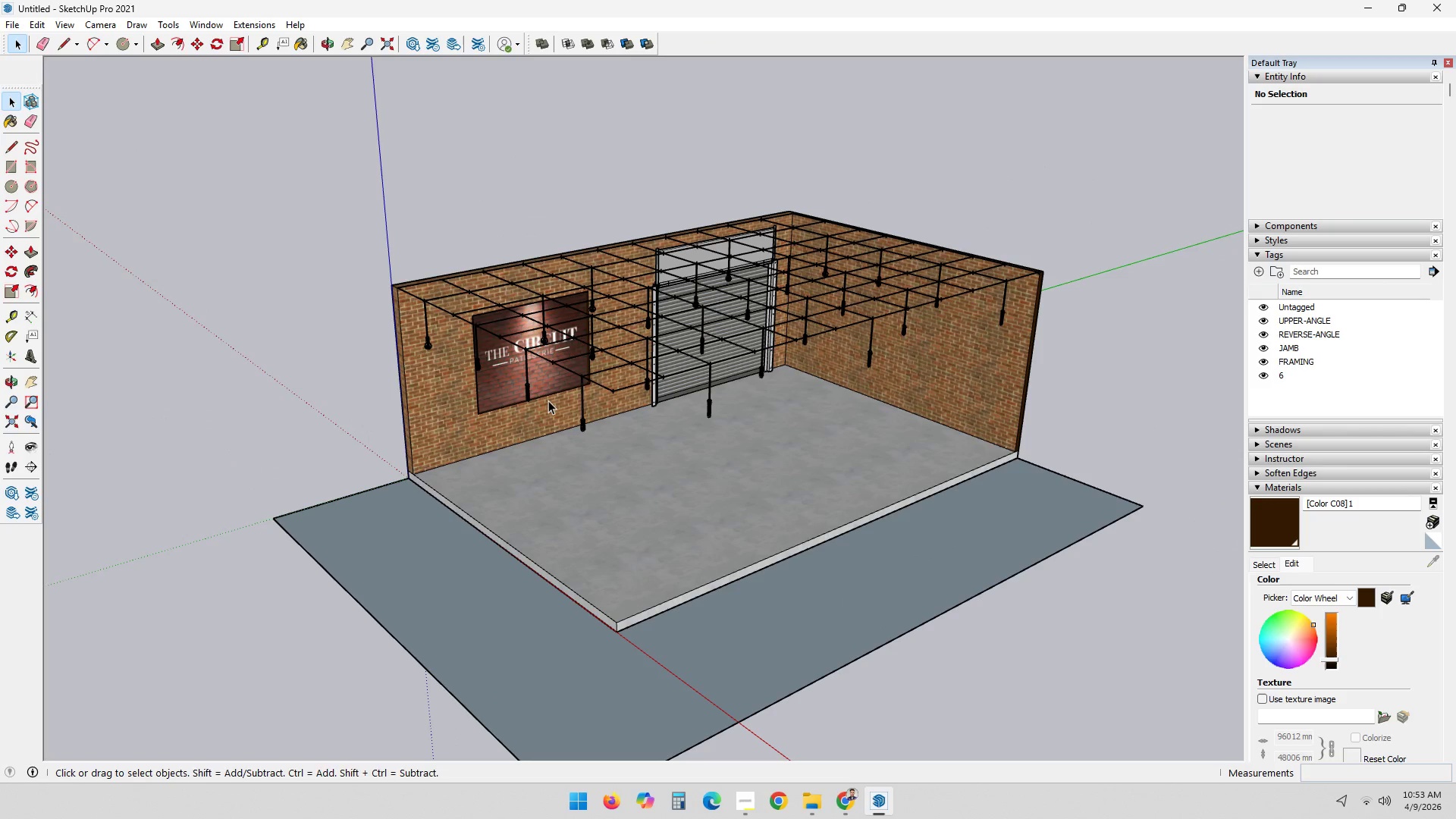 
scroll: coordinate [623, 350], scroll_direction: down, amount: 1.0
 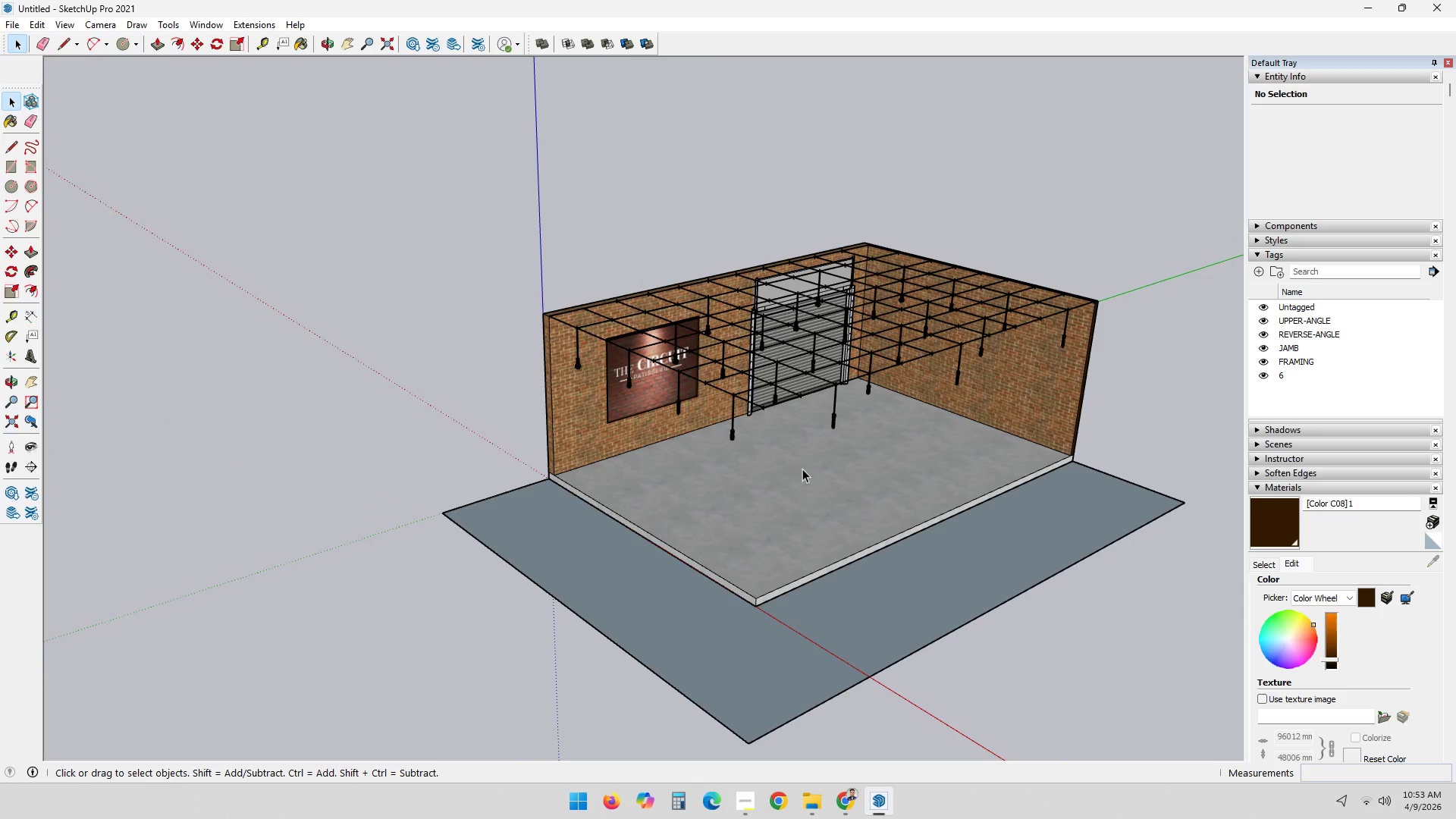 
left_click([803, 469])
 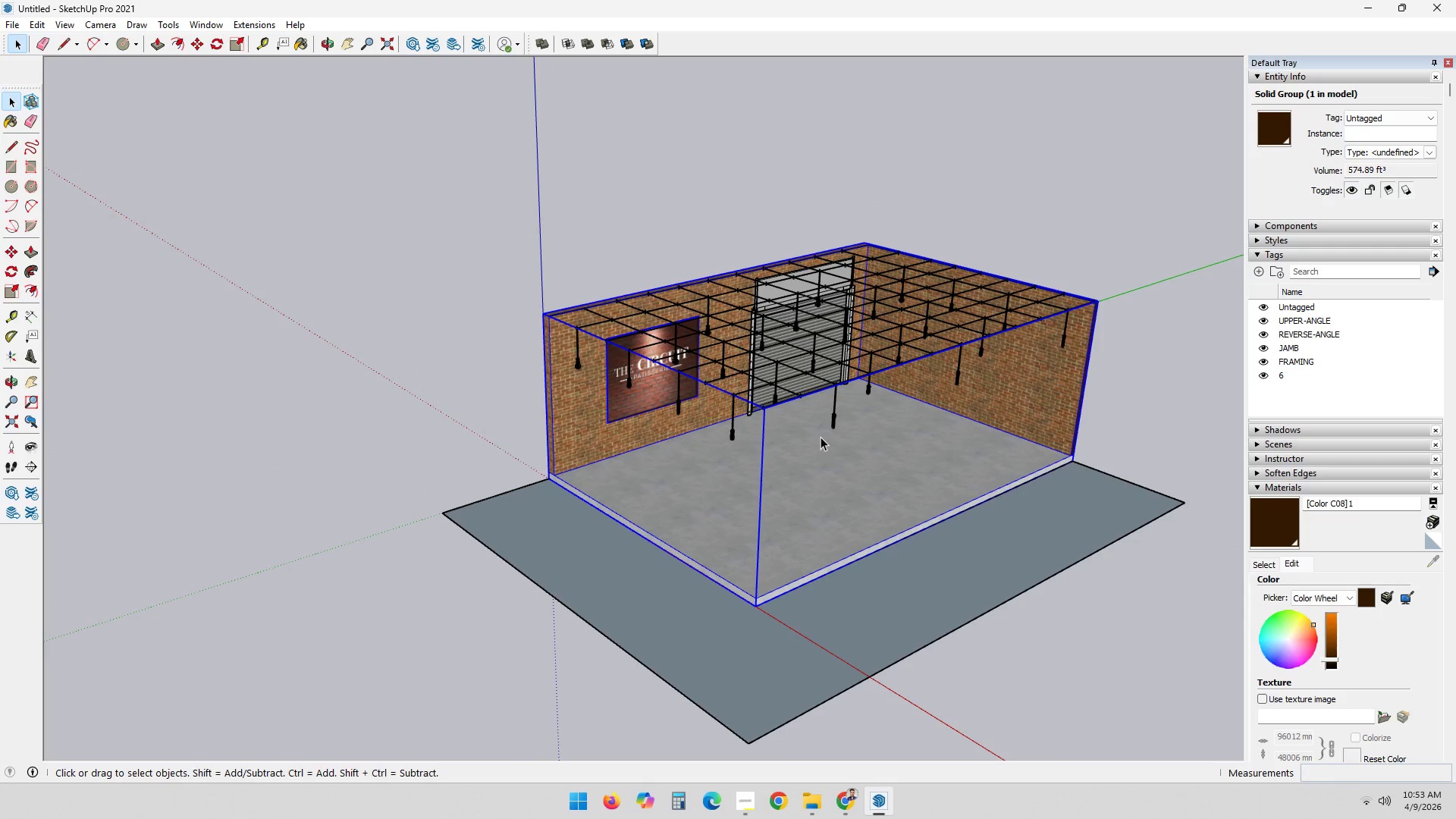 
wait(8.34)
 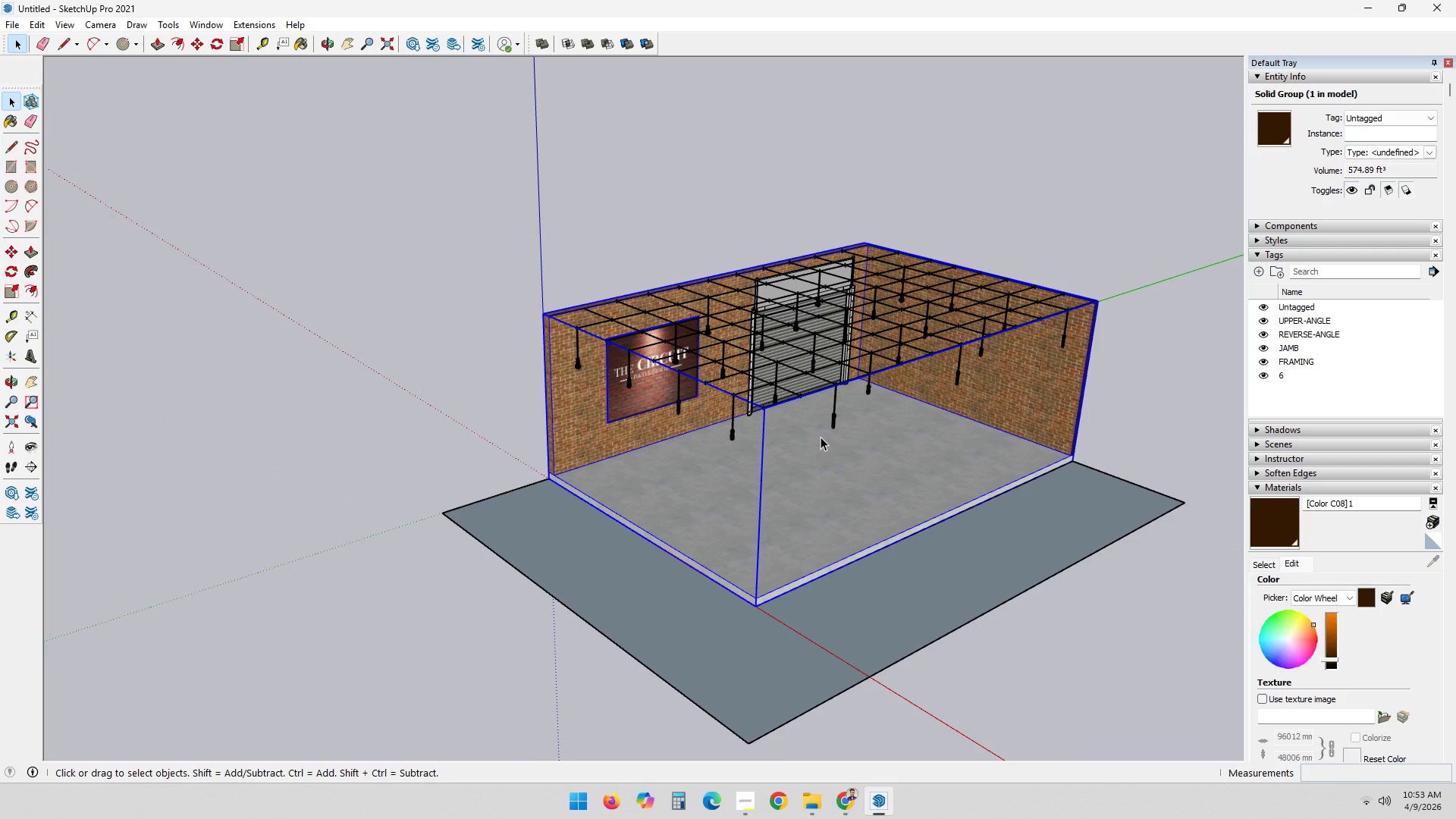 
left_click([642, 374])
 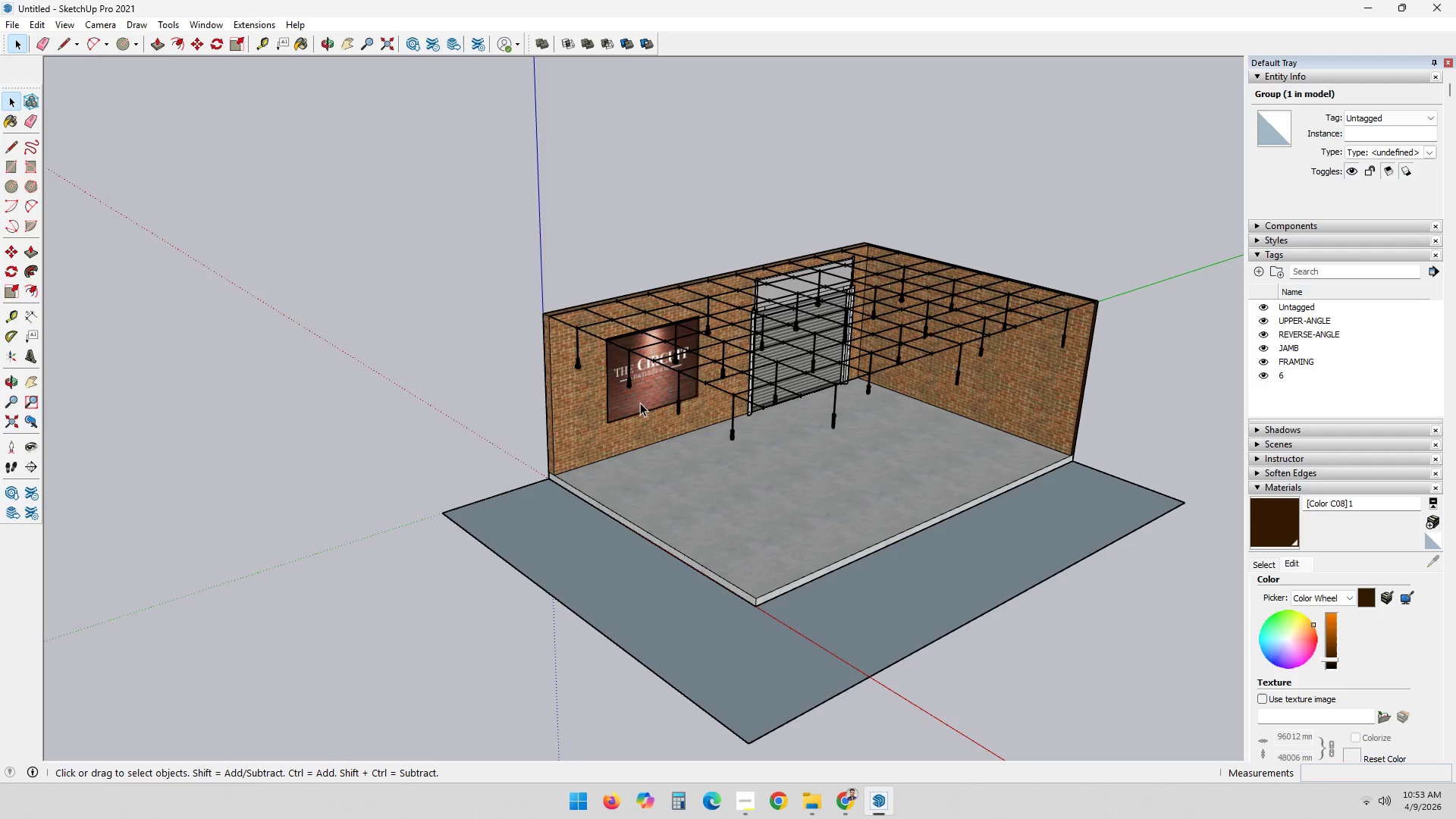 
triple_click([648, 395])
 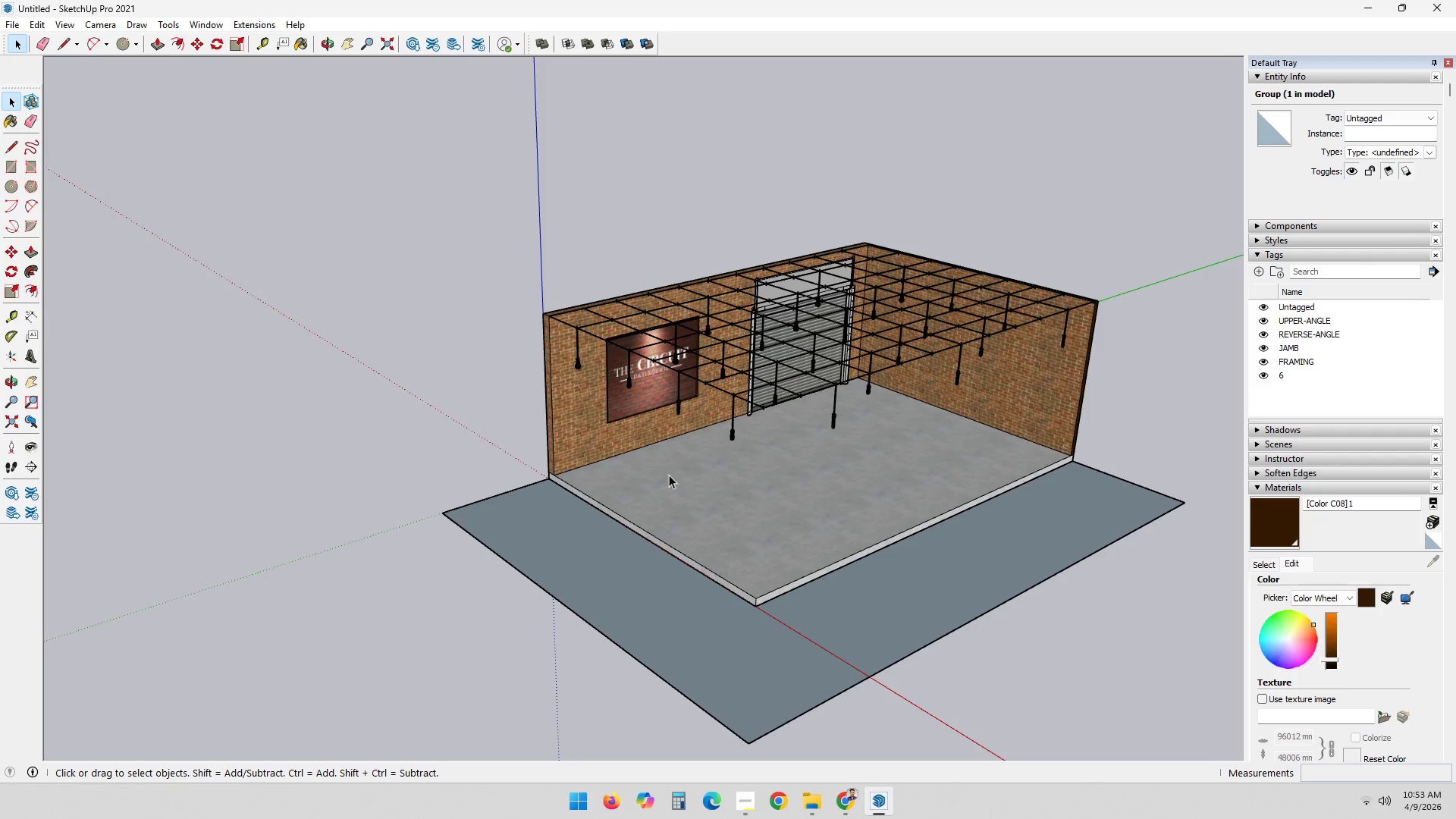 
triple_click([669, 475])
 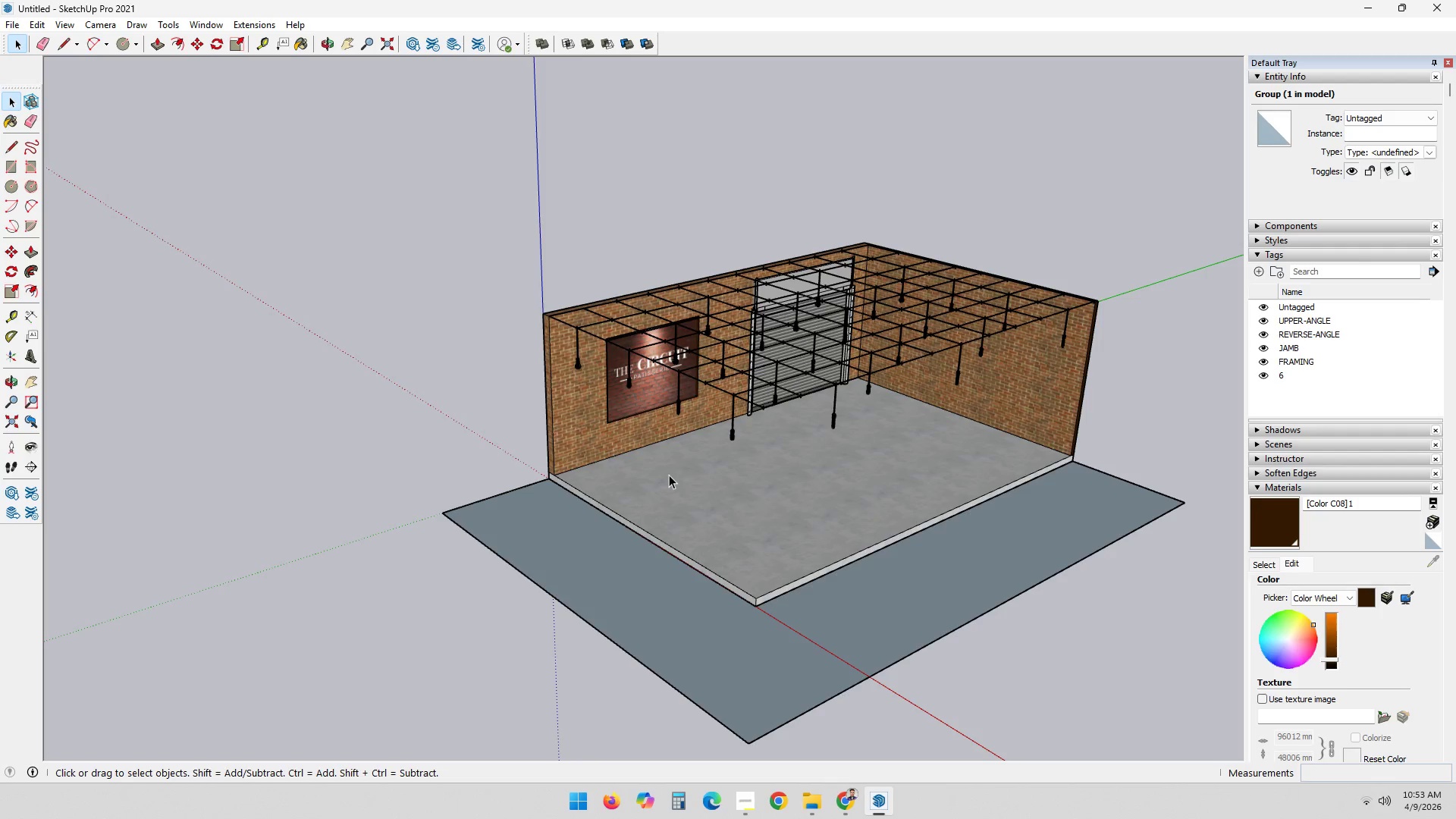 
left_click([669, 475])
 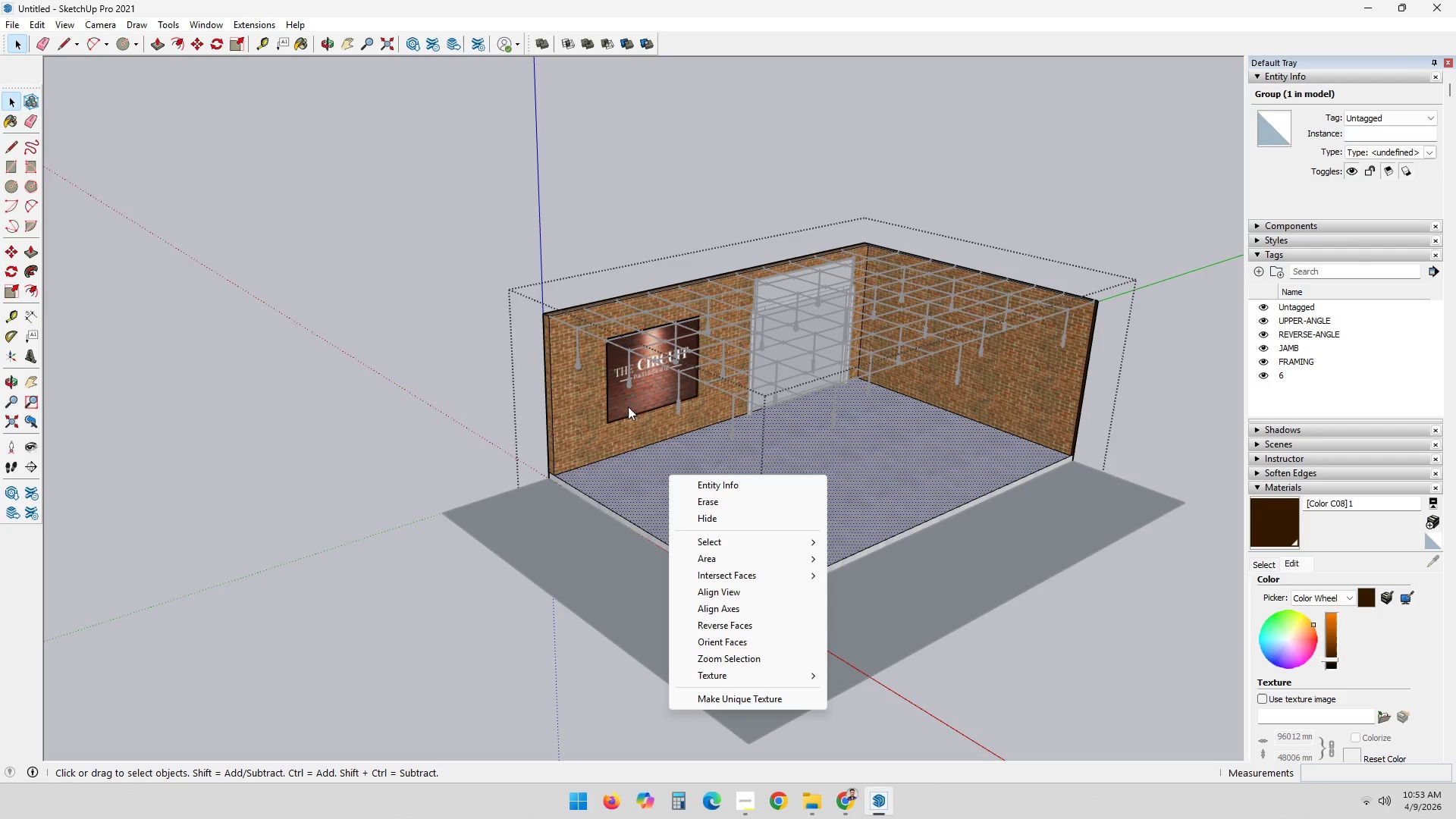 
right_click([669, 475])
 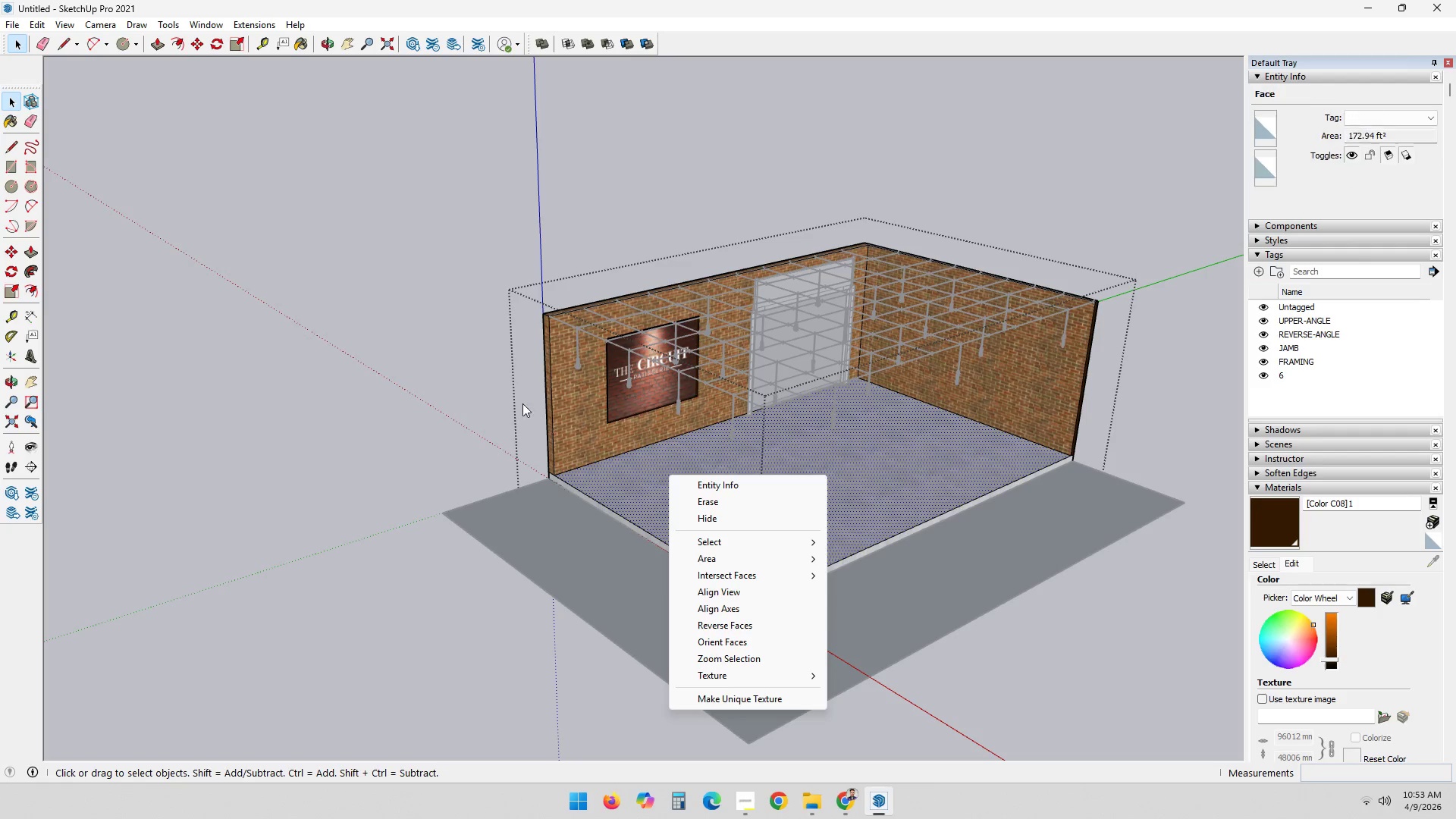 
left_click([422, 386])
 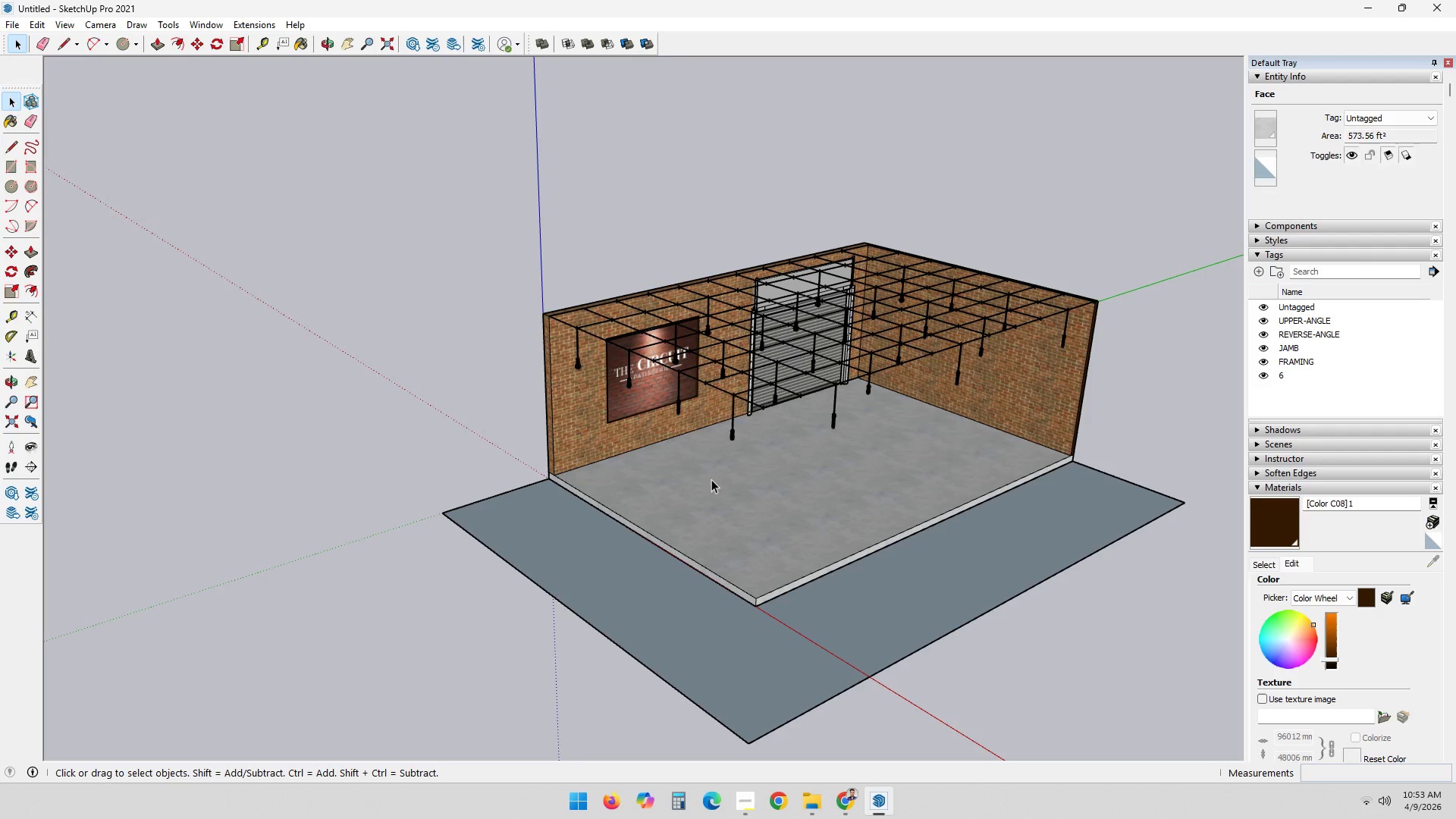 
key(Escape)
 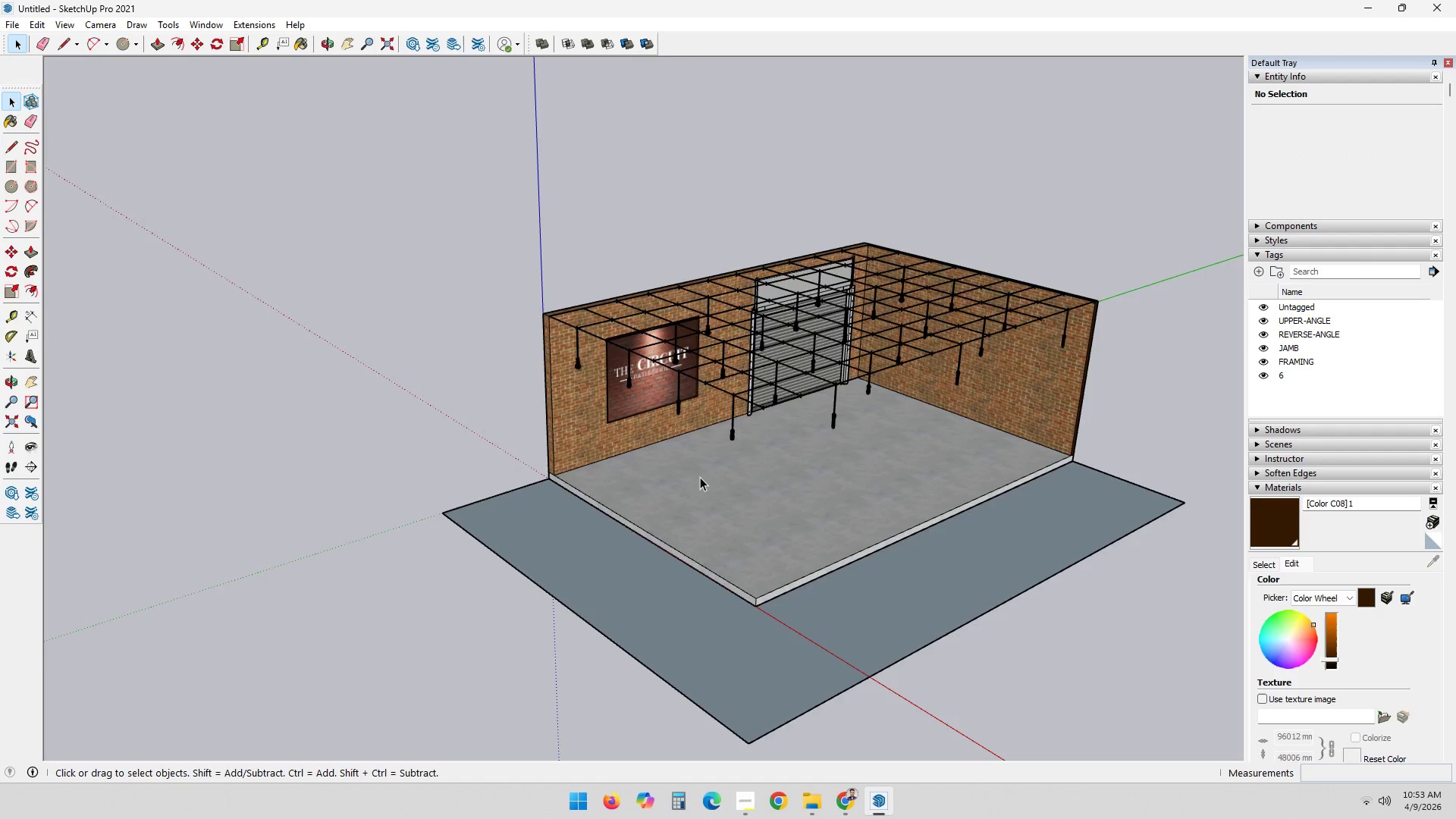 
double_click([700, 477])
 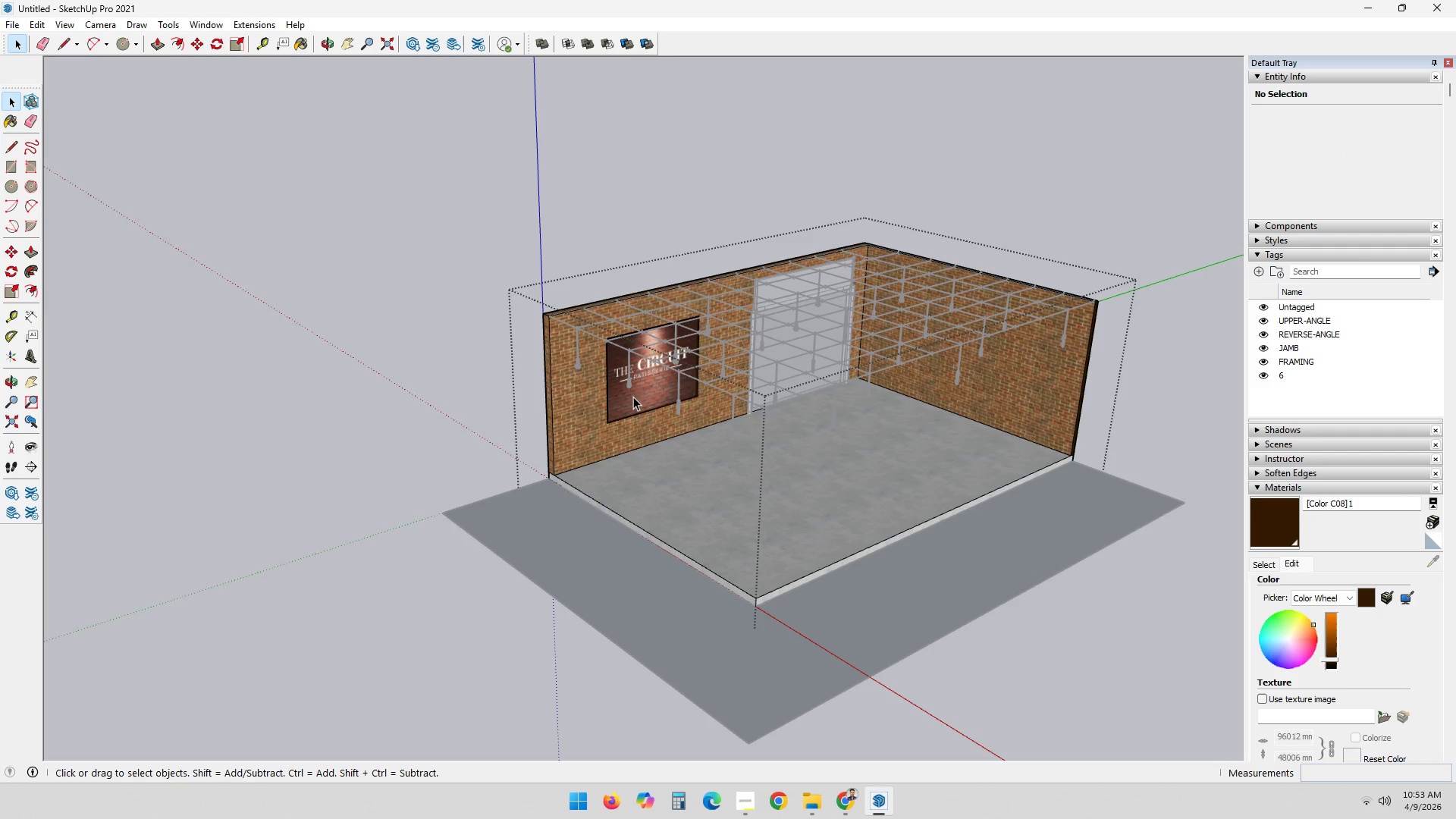 
double_click([657, 394])
 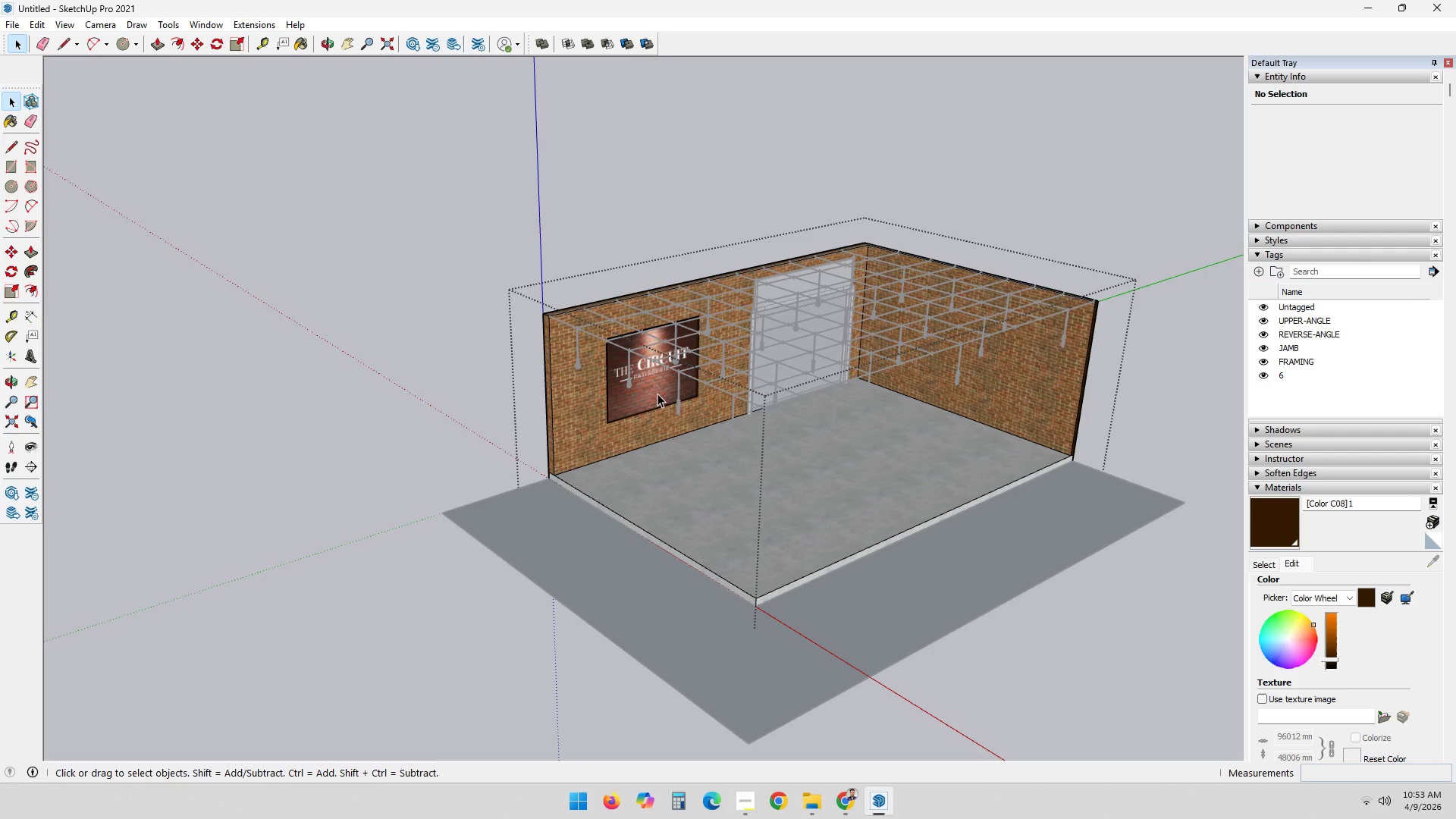 
triple_click([657, 394])
 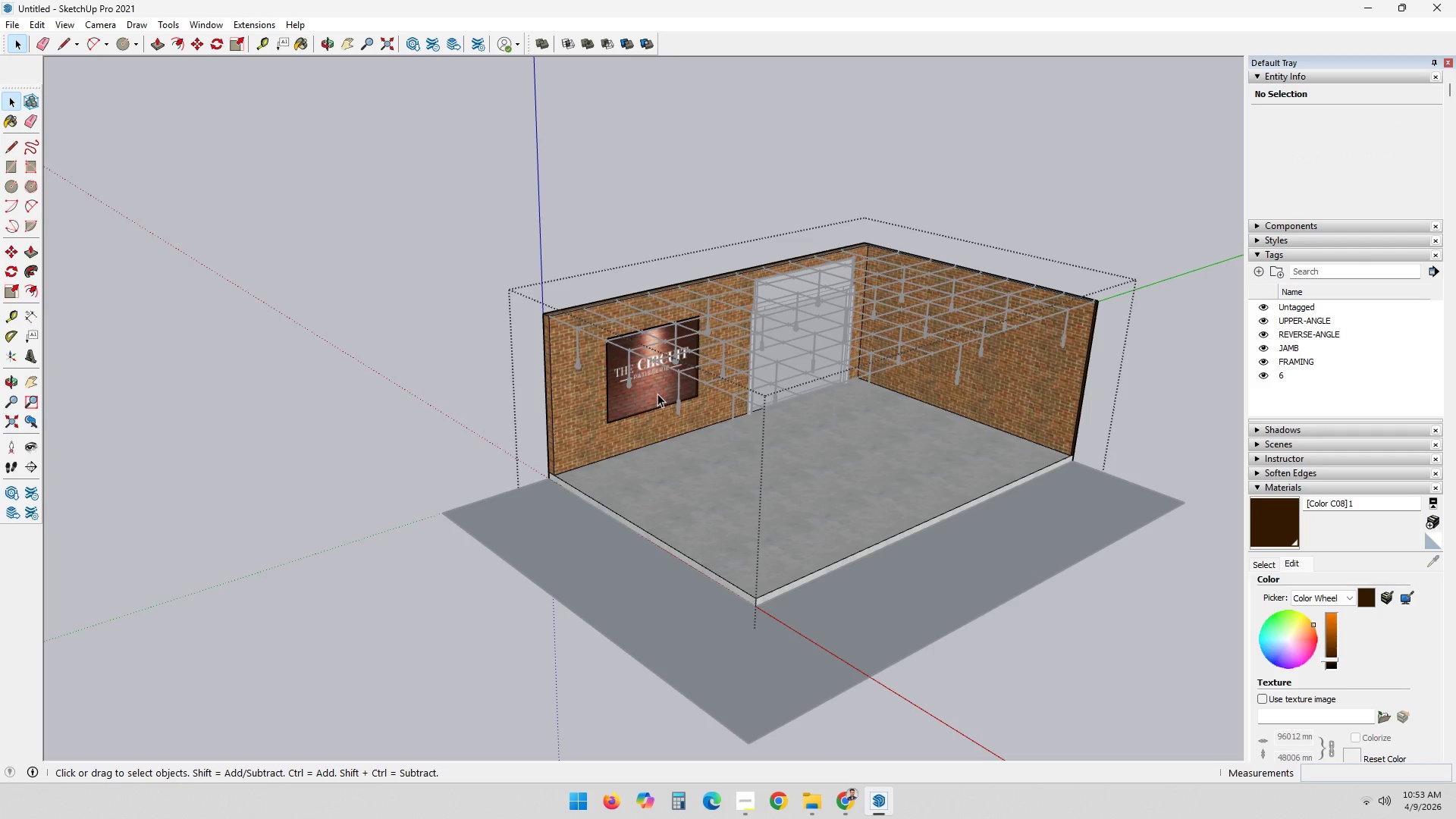 
triple_click([657, 394])
 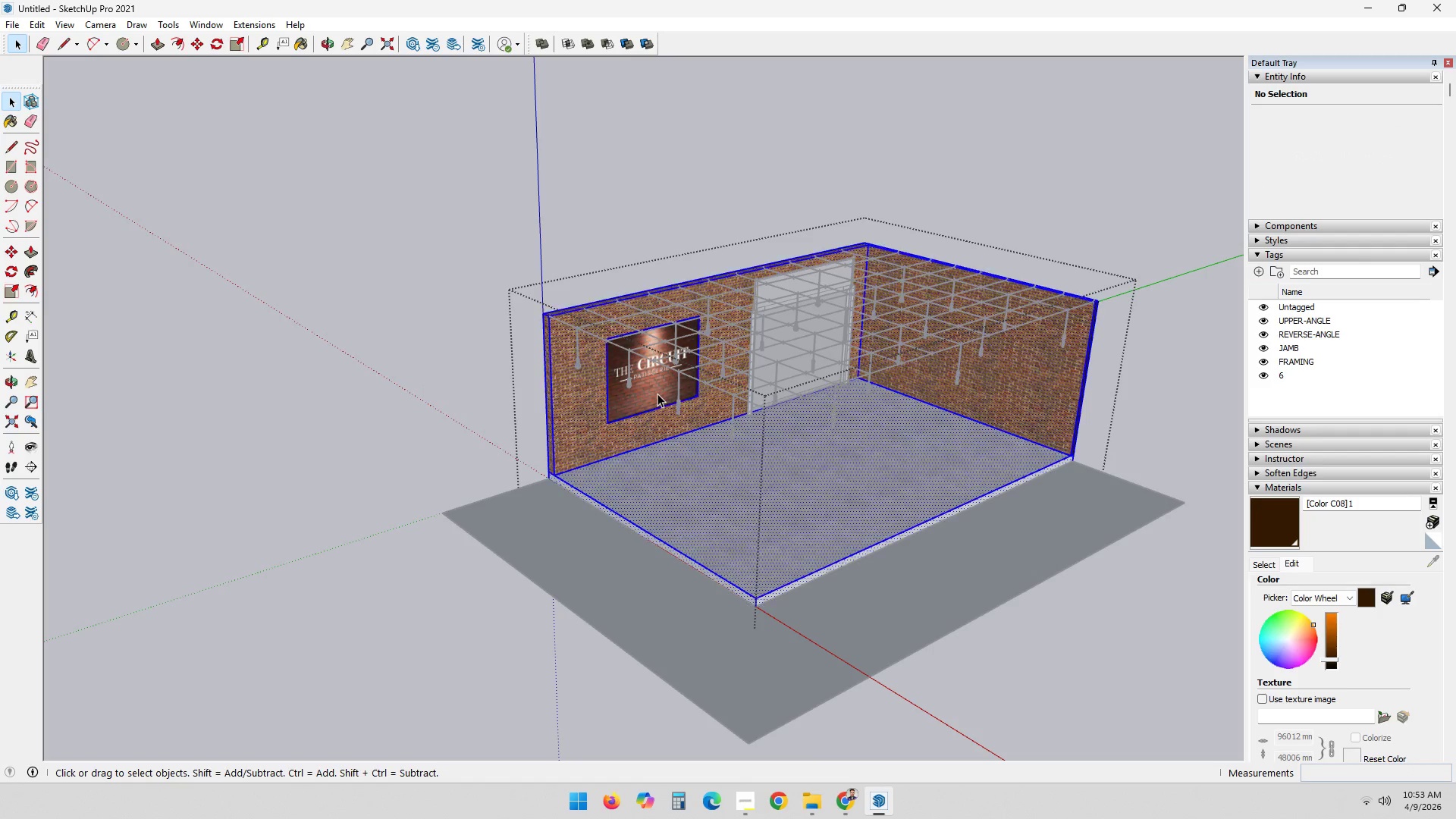 
triple_click([657, 394])
 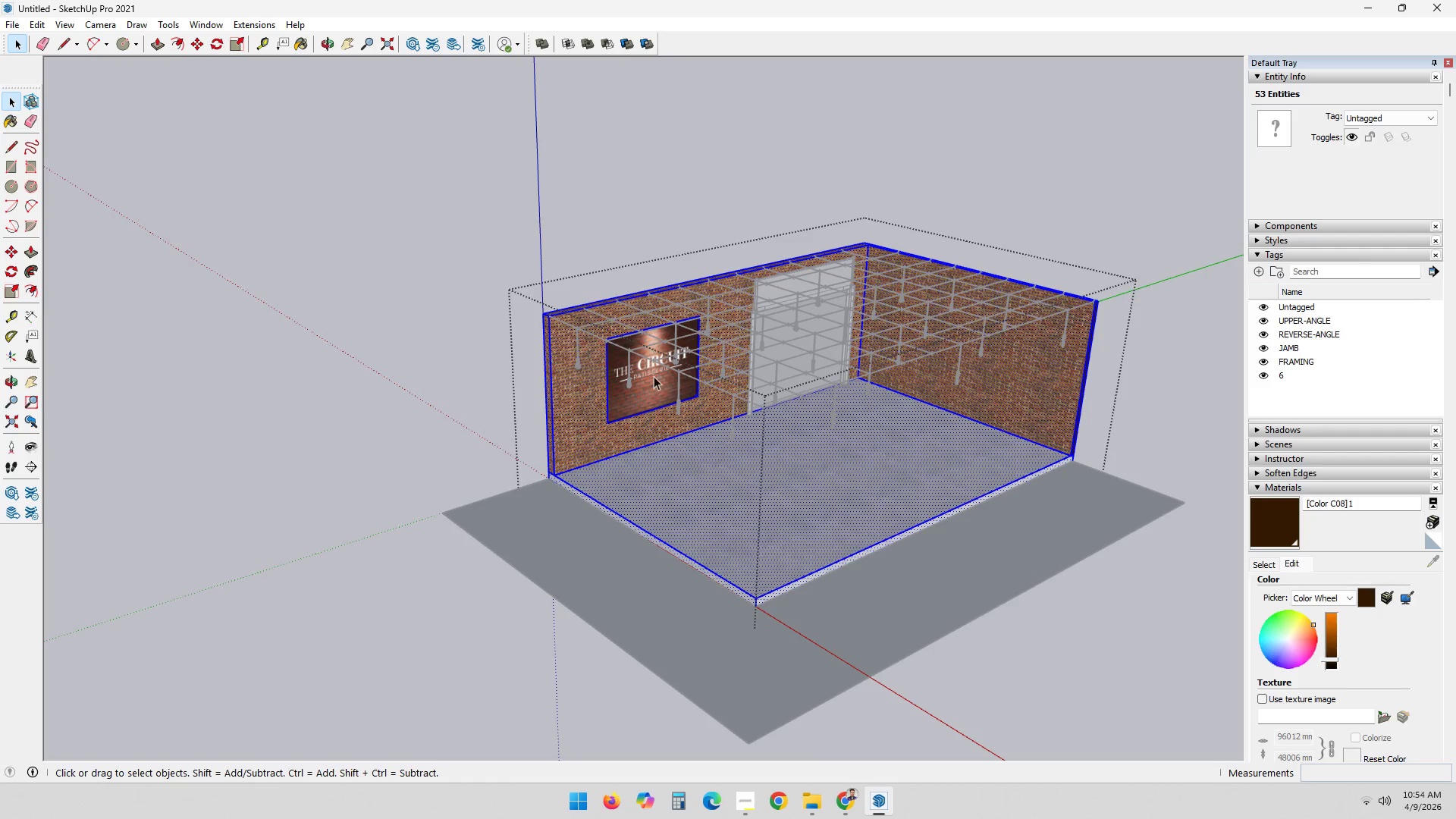 
left_click([654, 374])
 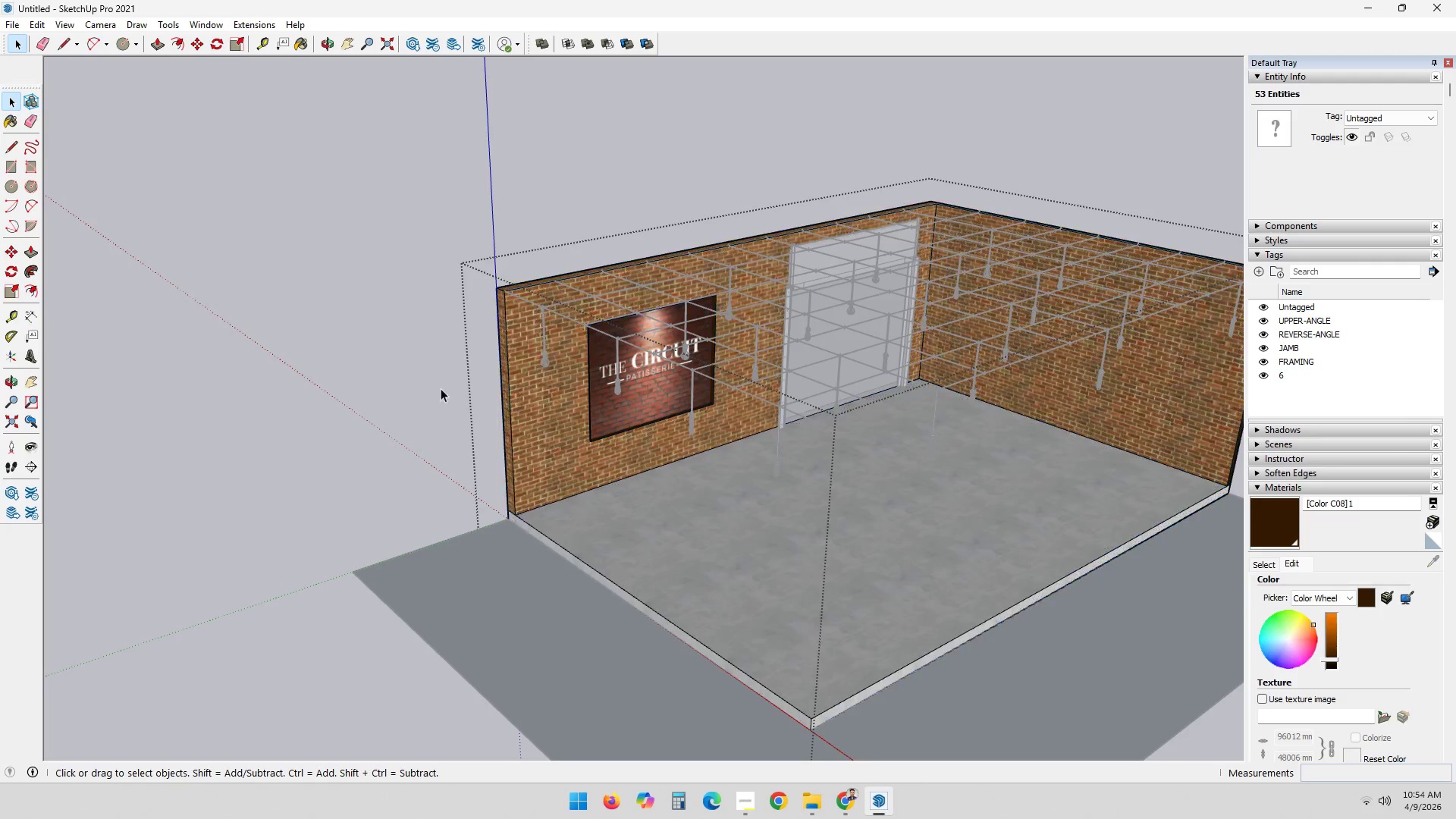 
scroll: coordinate [654, 375], scroll_direction: up, amount: 5.0
 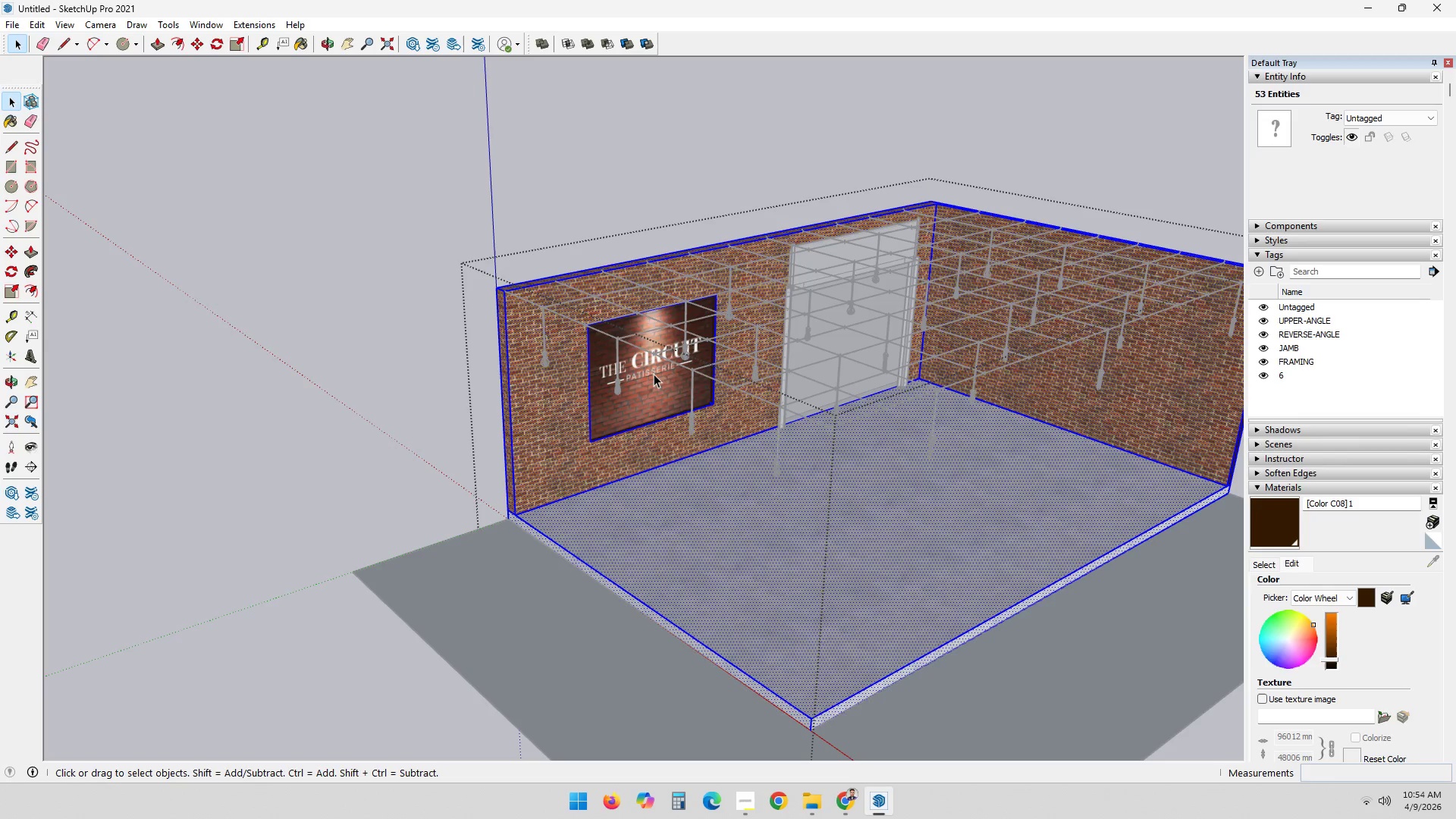 
double_click([419, 388])
 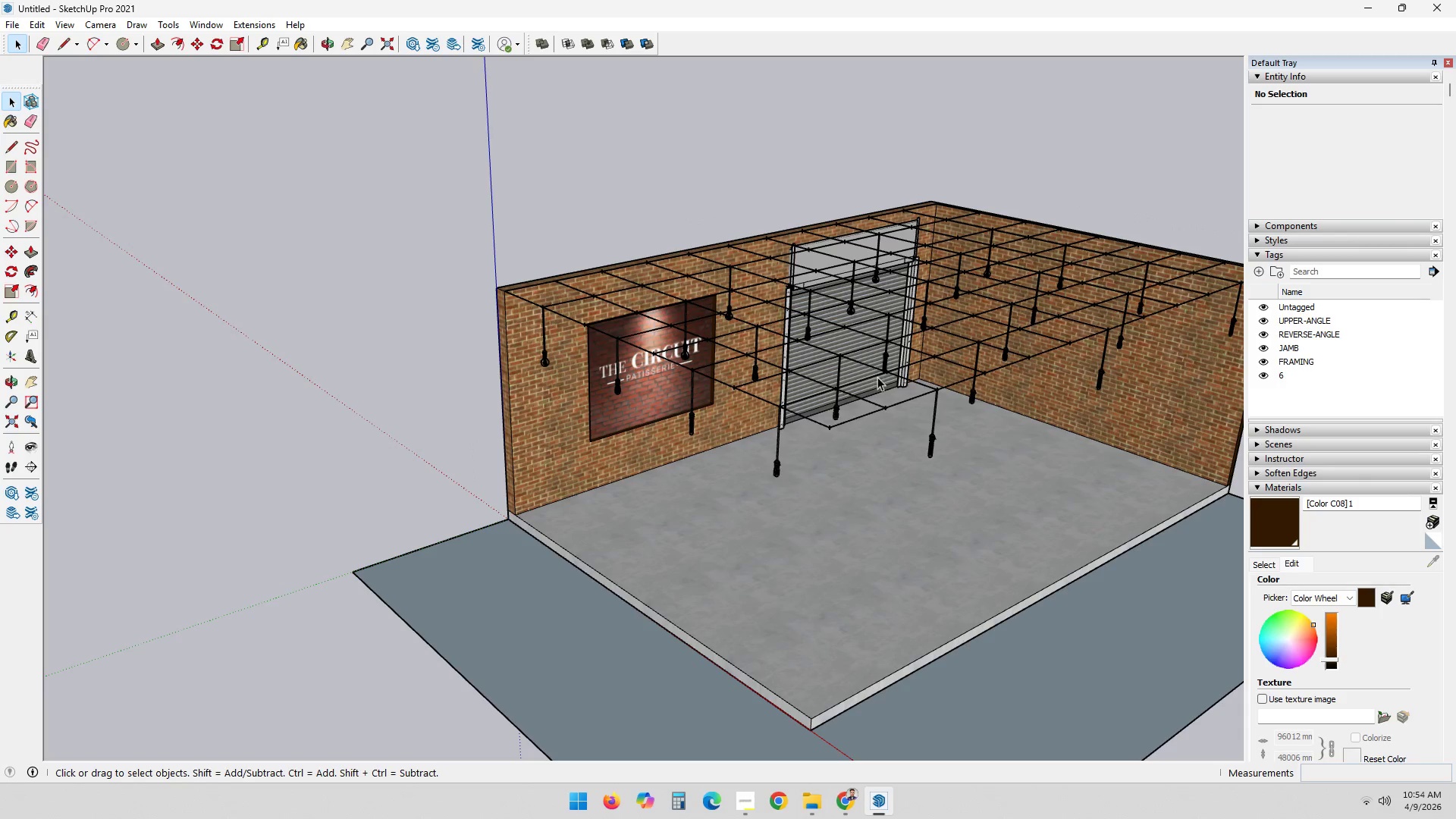 
left_click([878, 382])
 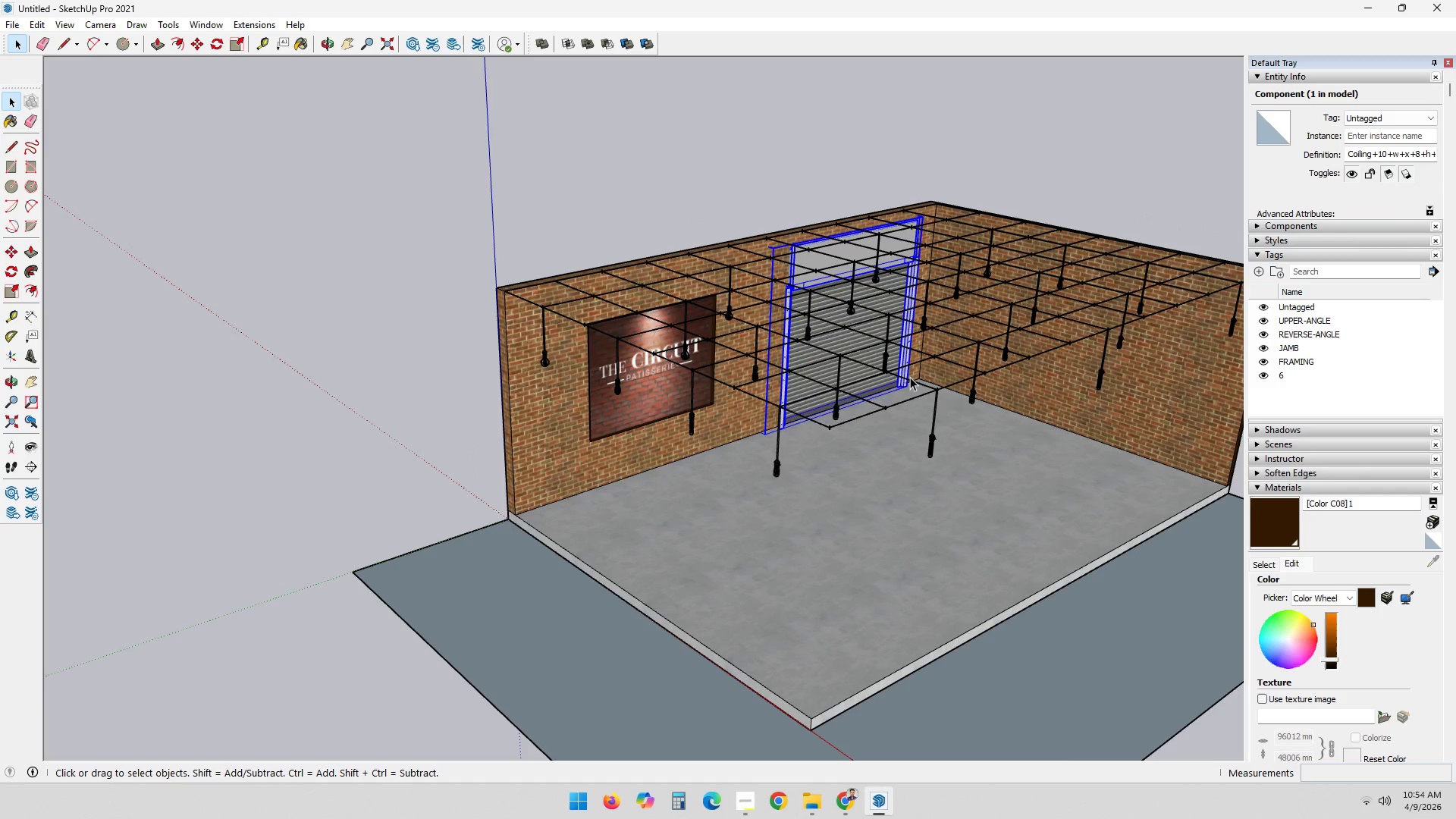 
left_click([915, 379])
 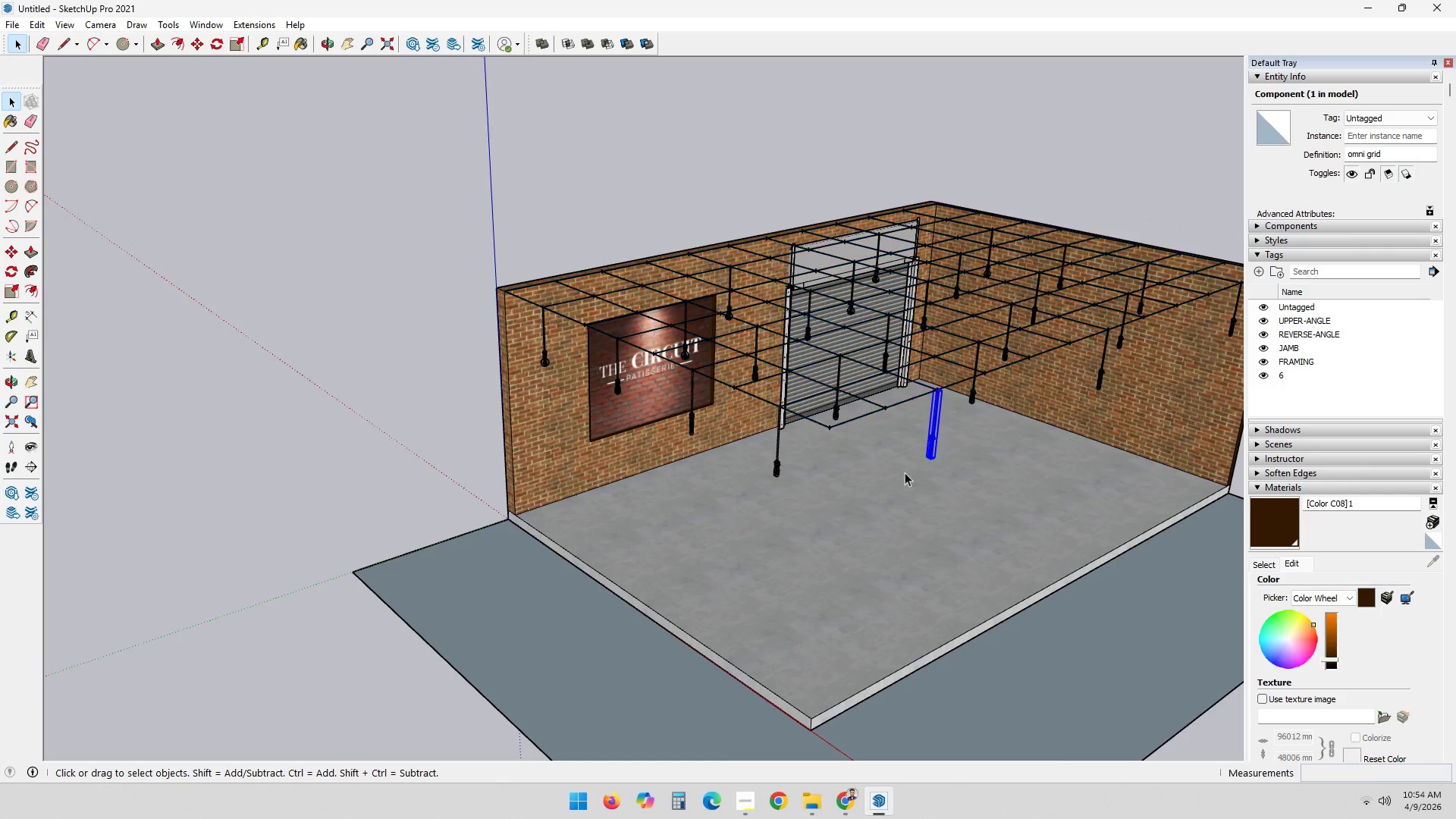 
scroll: coordinate [756, 441], scroll_direction: down, amount: 1.0
 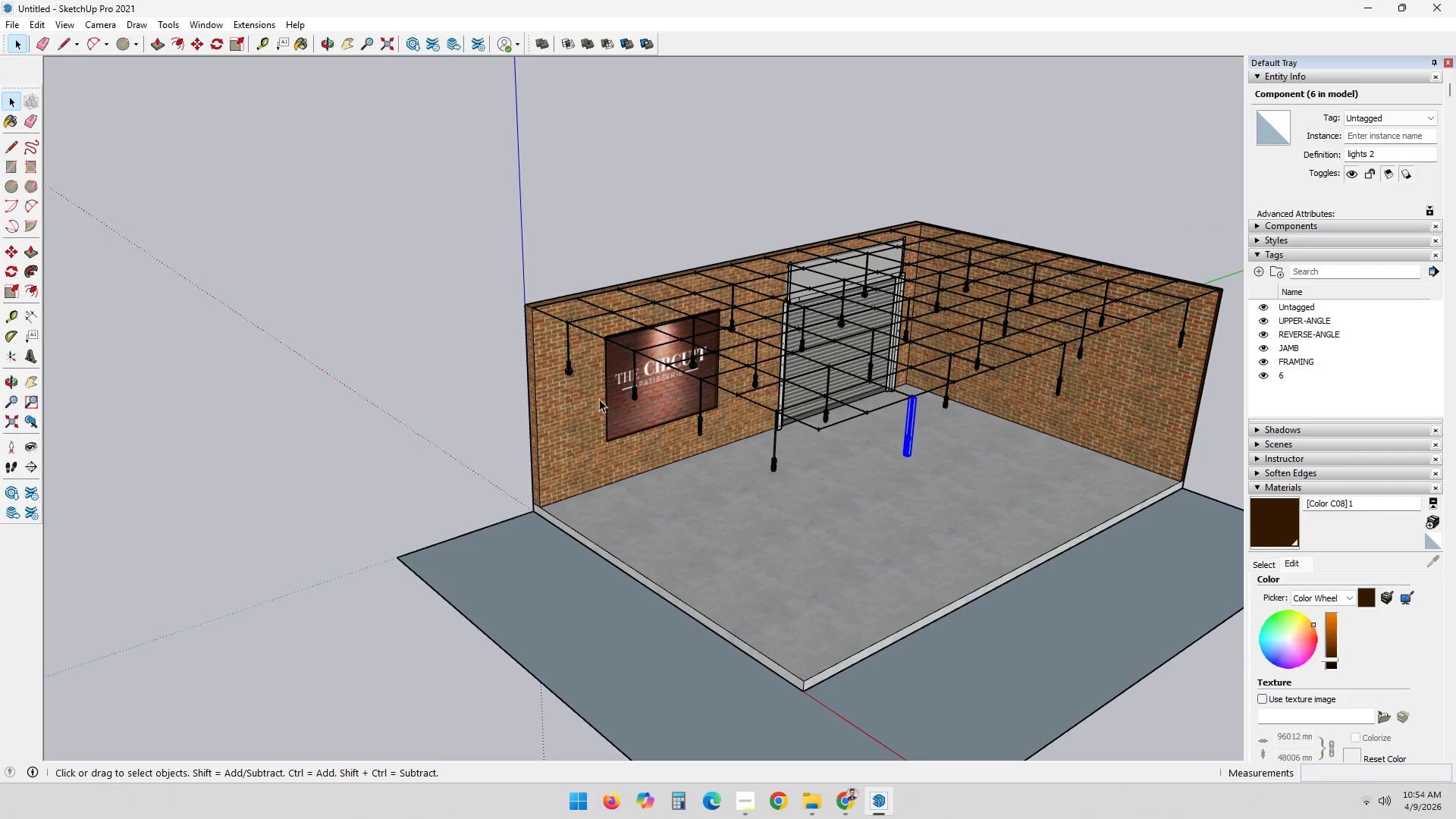 
left_click([588, 388])
 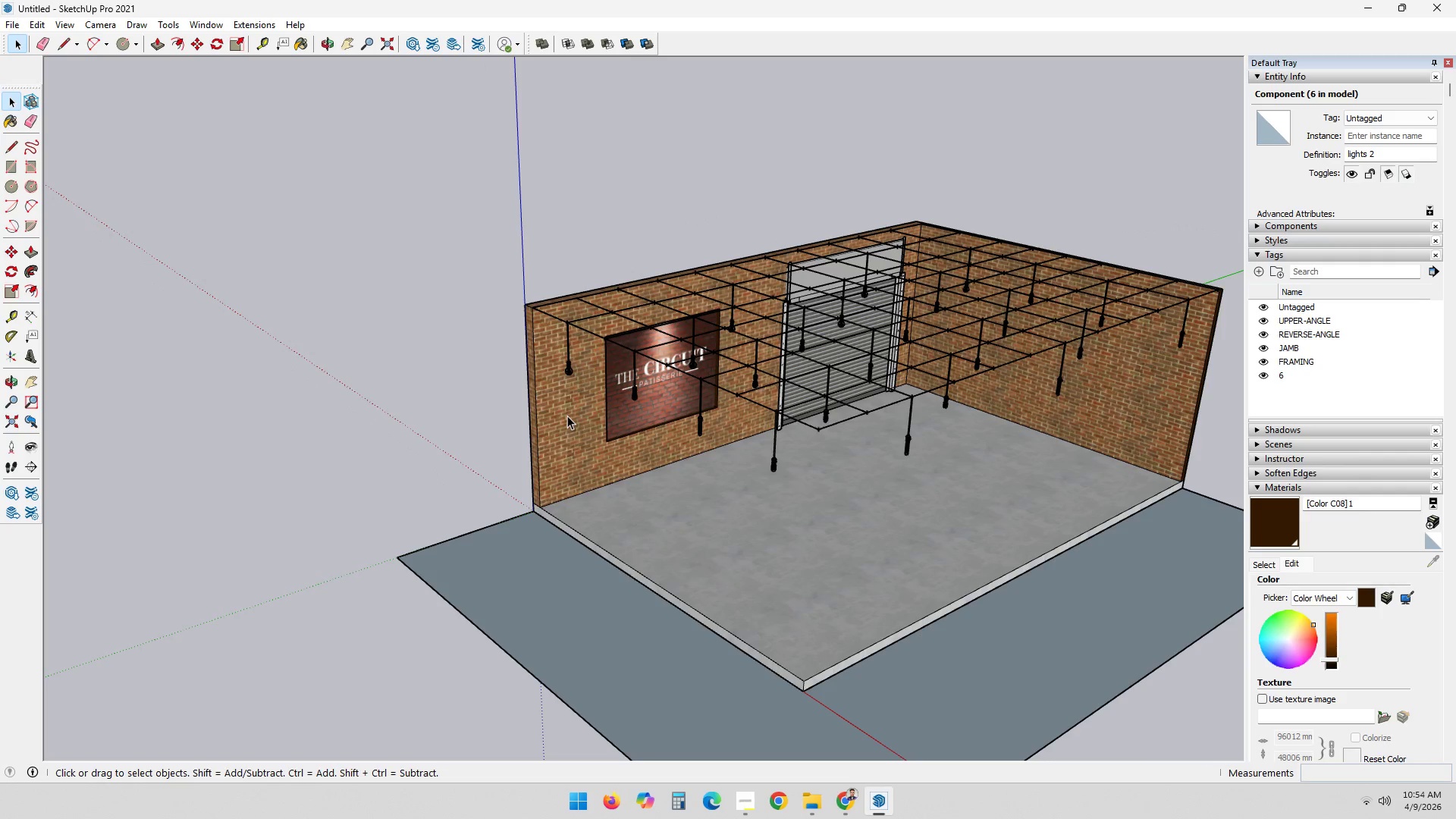 
right_click([567, 416])
 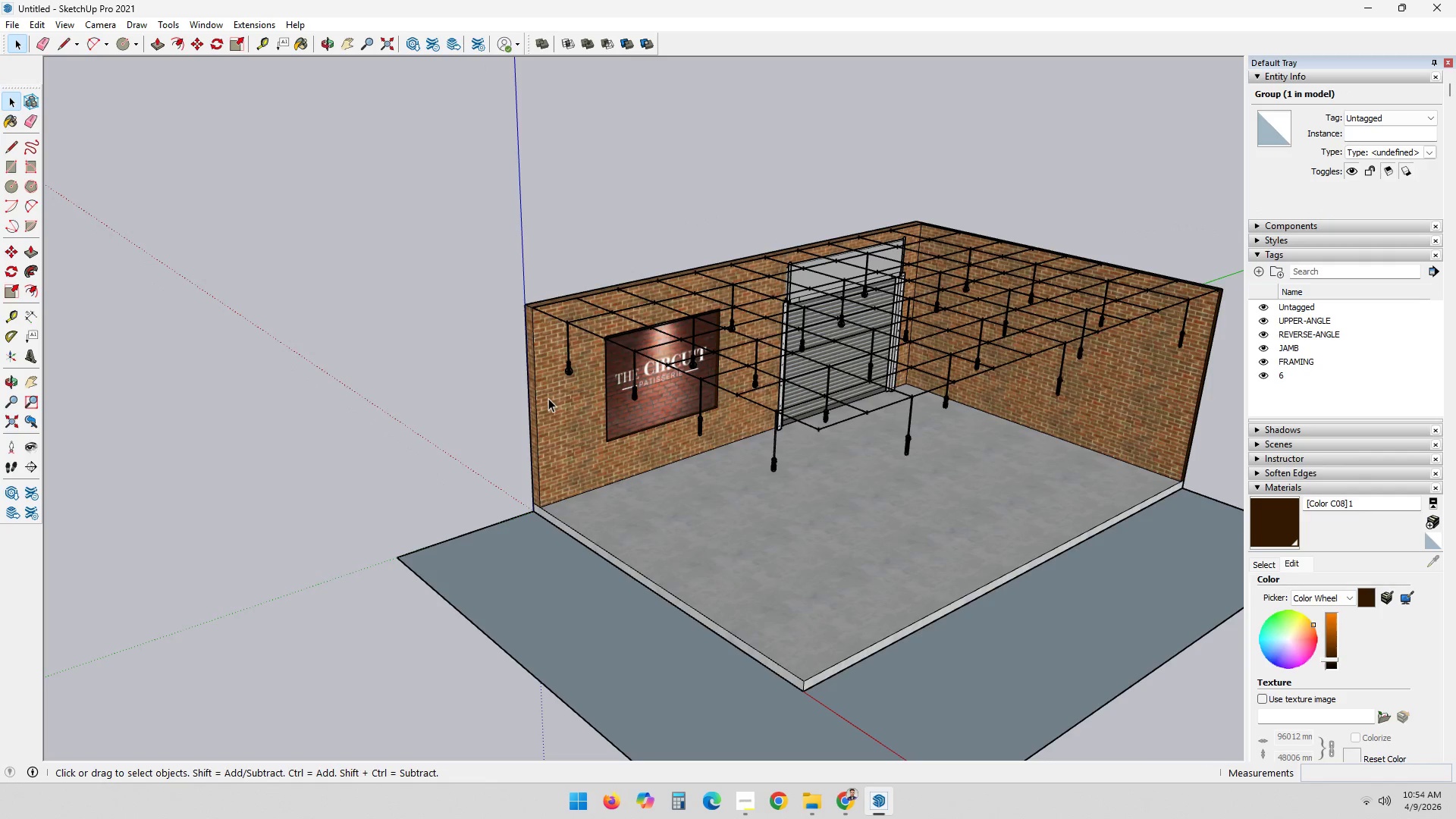 
double_click([543, 413])
 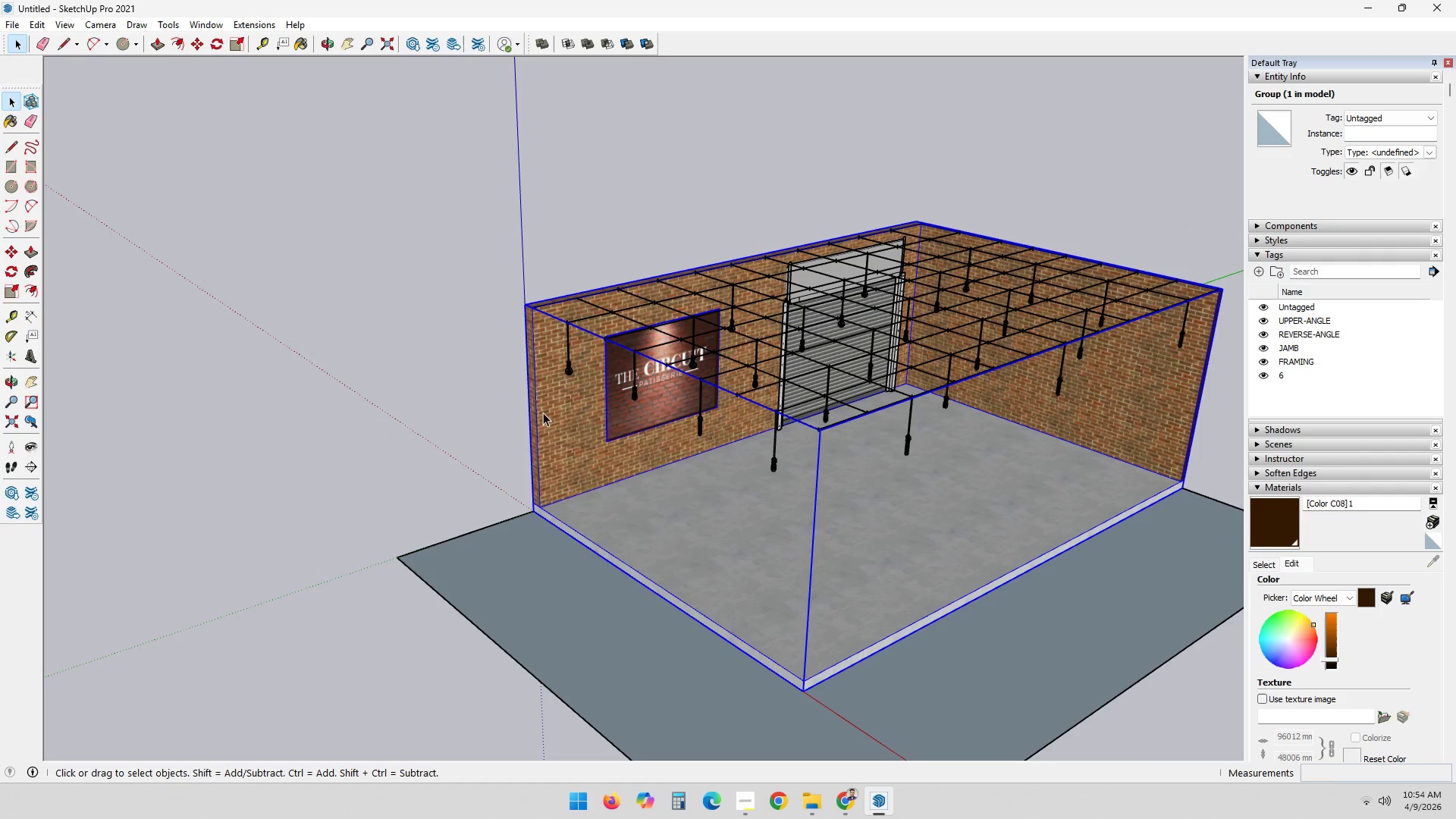 
right_click([543, 413])
 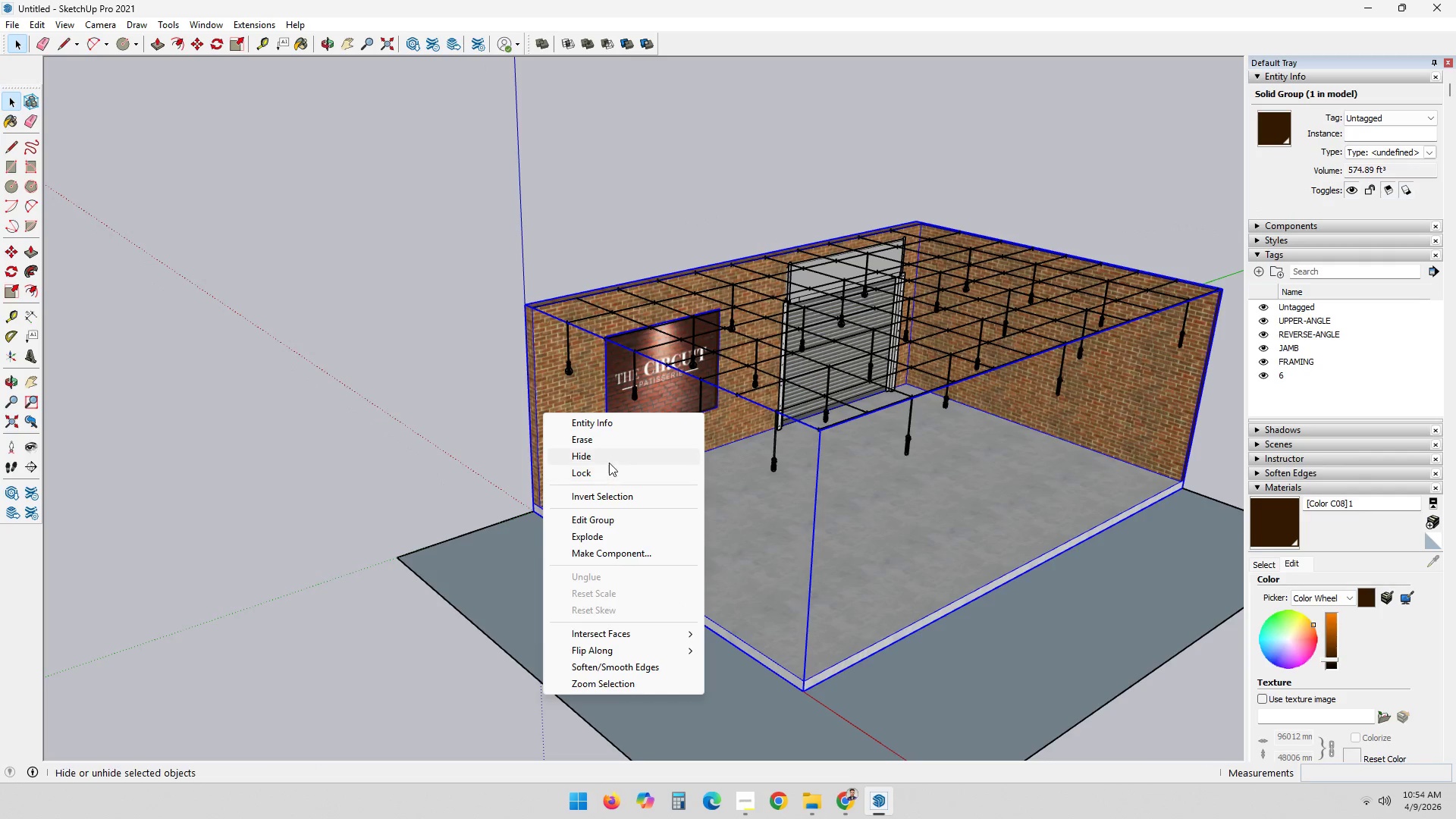 
left_click([609, 454])
 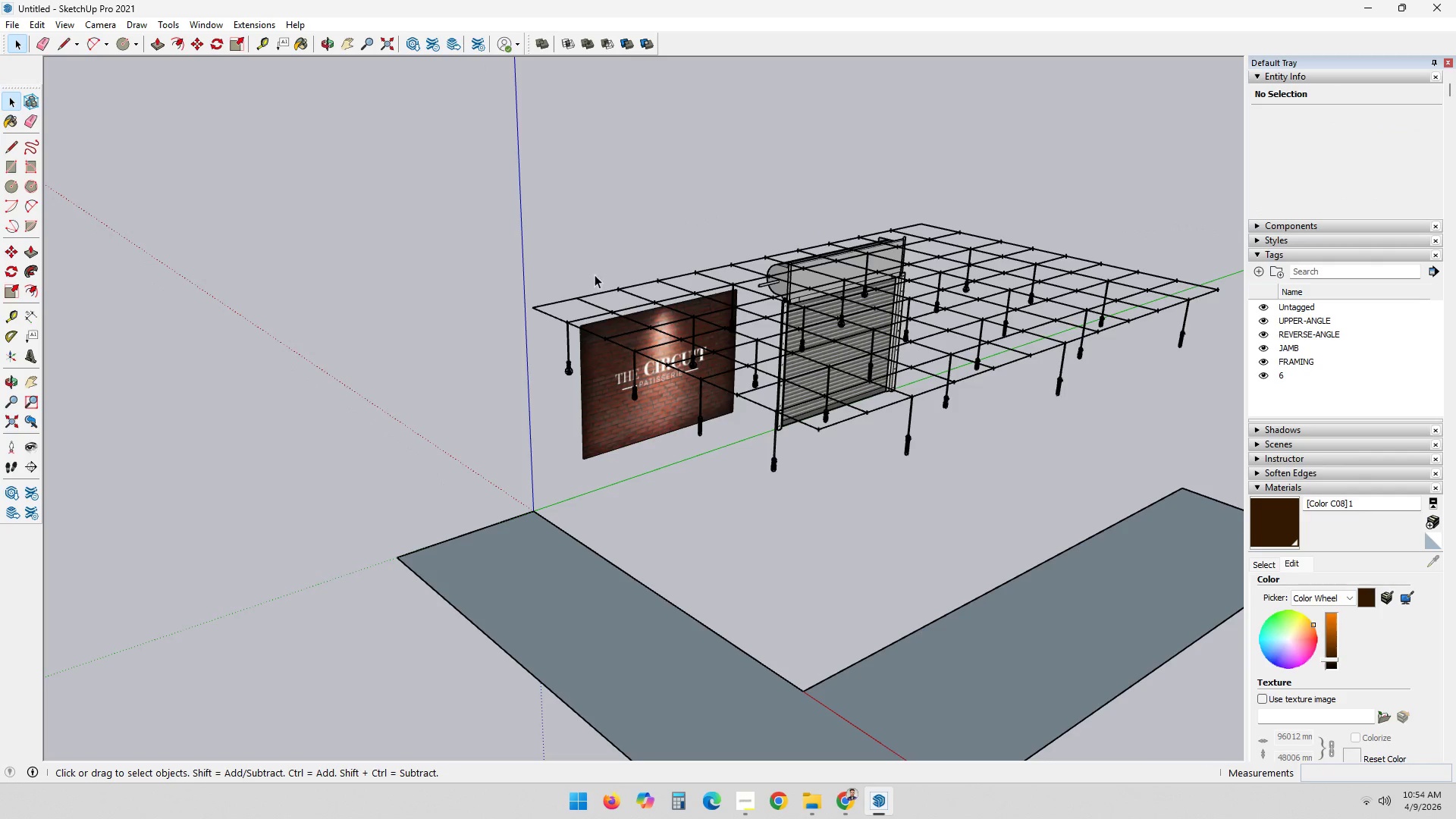 
left_click_drag(start_coordinate=[450, 239], to_coordinate=[512, 206])
 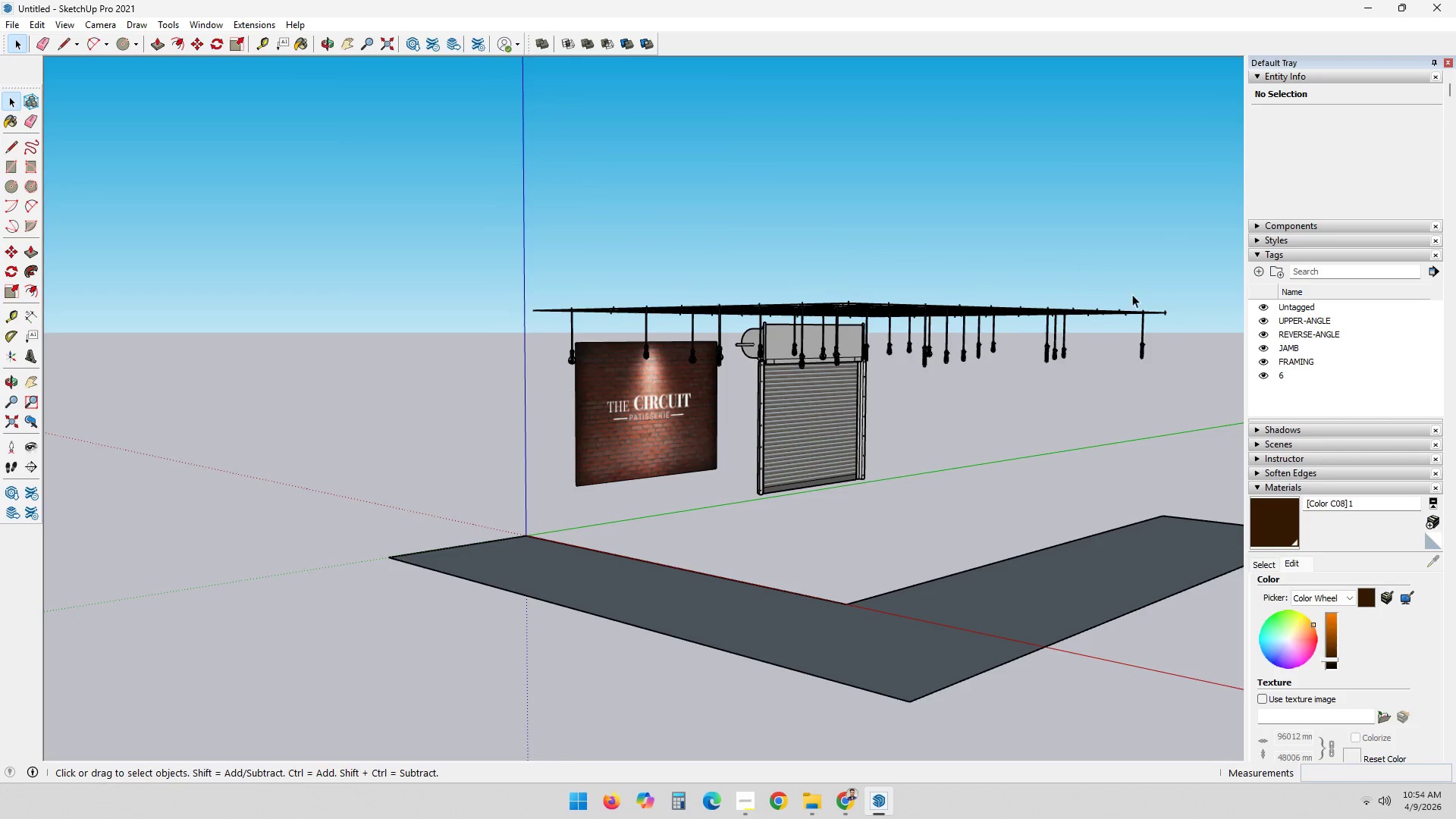 
left_click_drag(start_coordinate=[1176, 318], to_coordinate=[528, 242])
 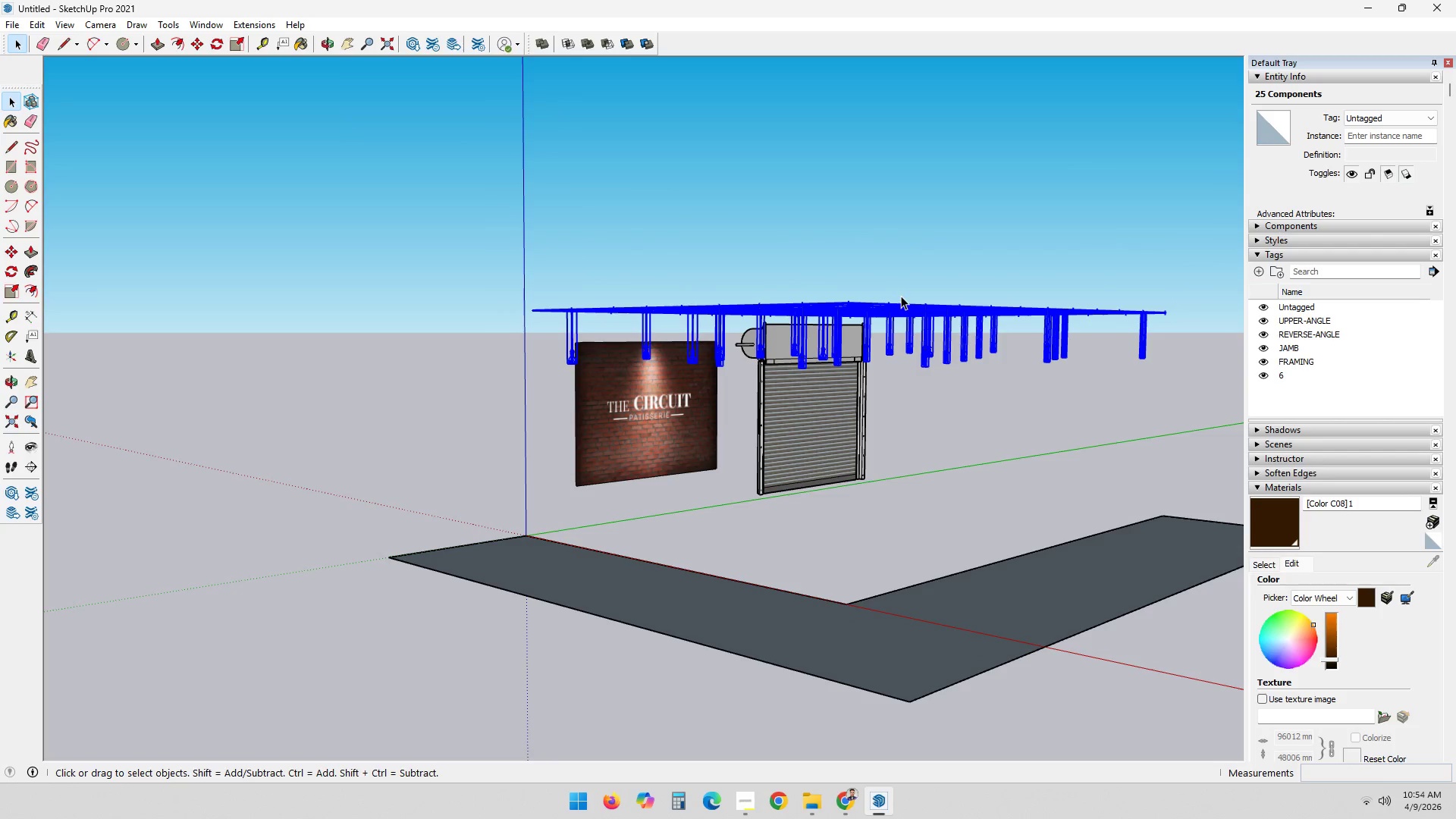 
right_click([907, 306])
 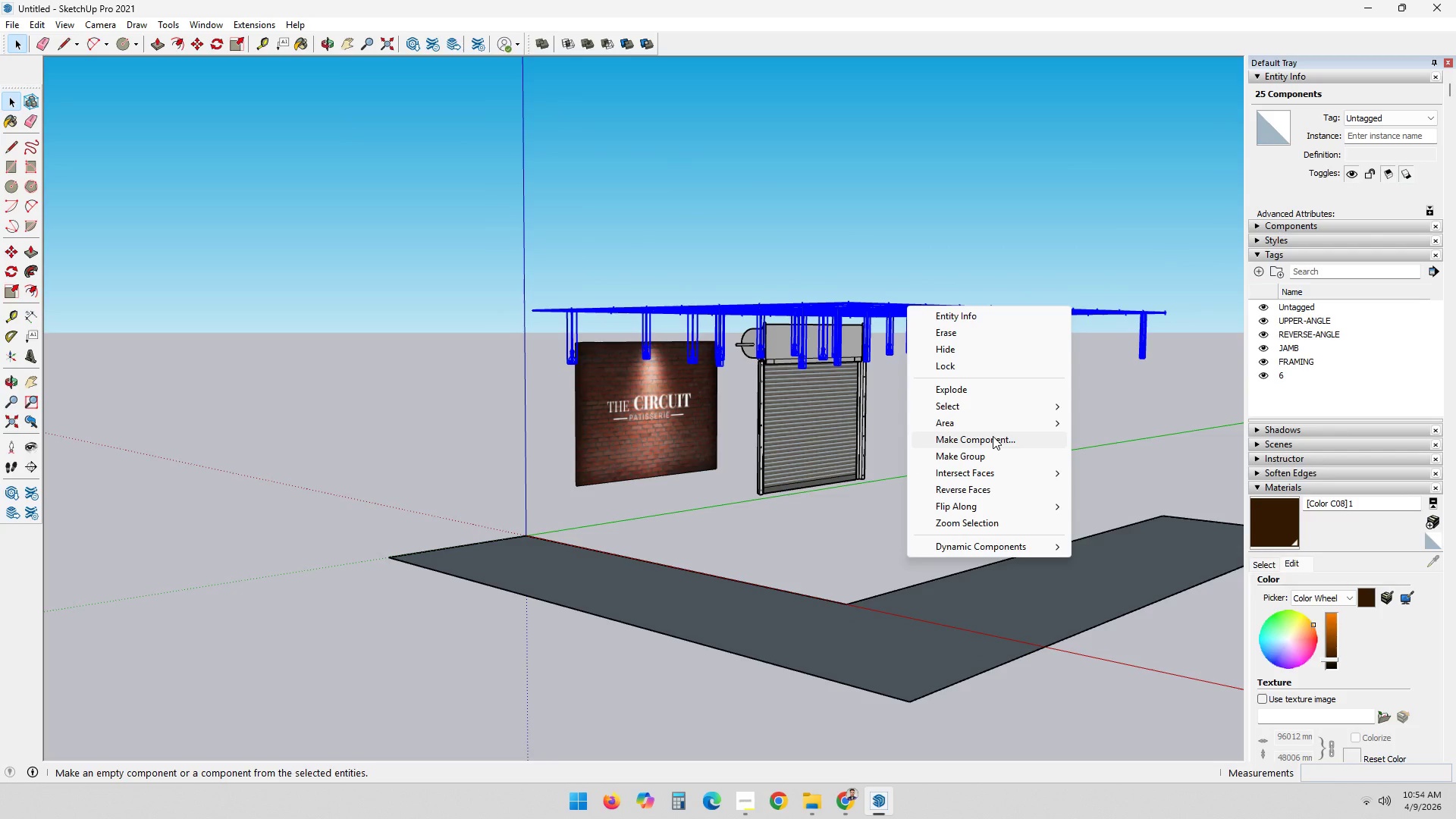 
left_click([988, 459])
 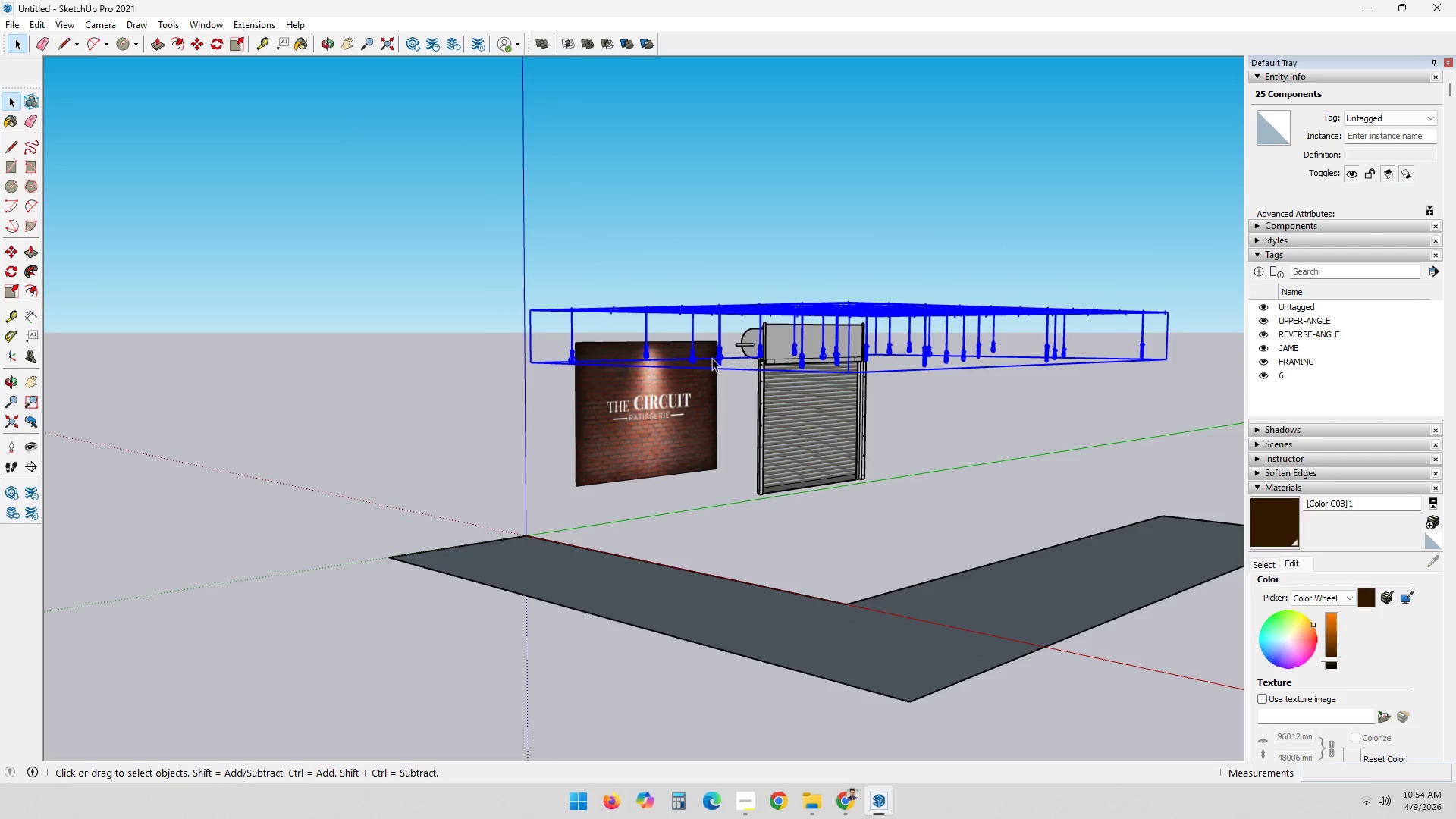 
left_click([698, 224])
 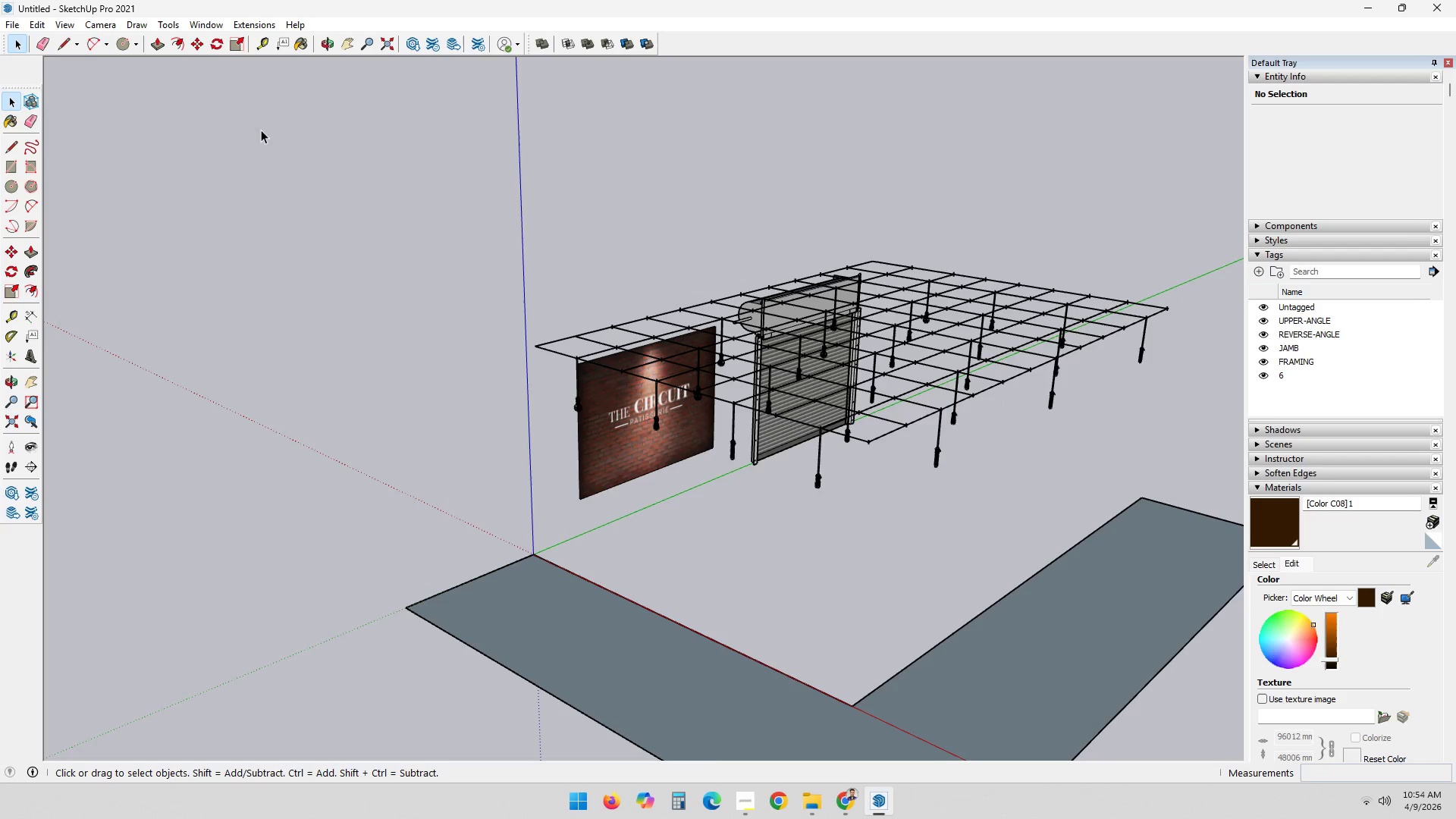 
left_click([27, 23])
 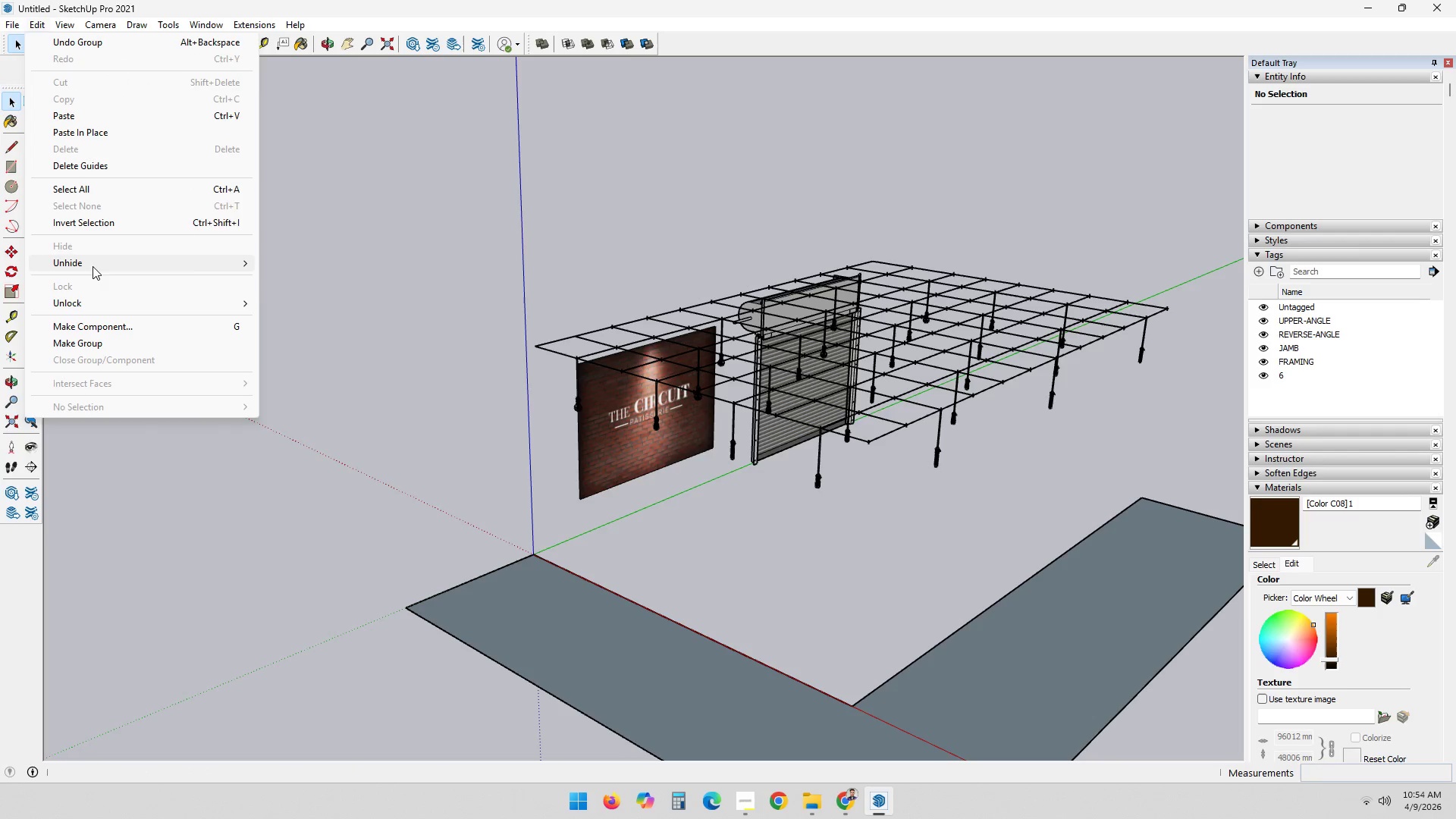 
wait(6.91)
 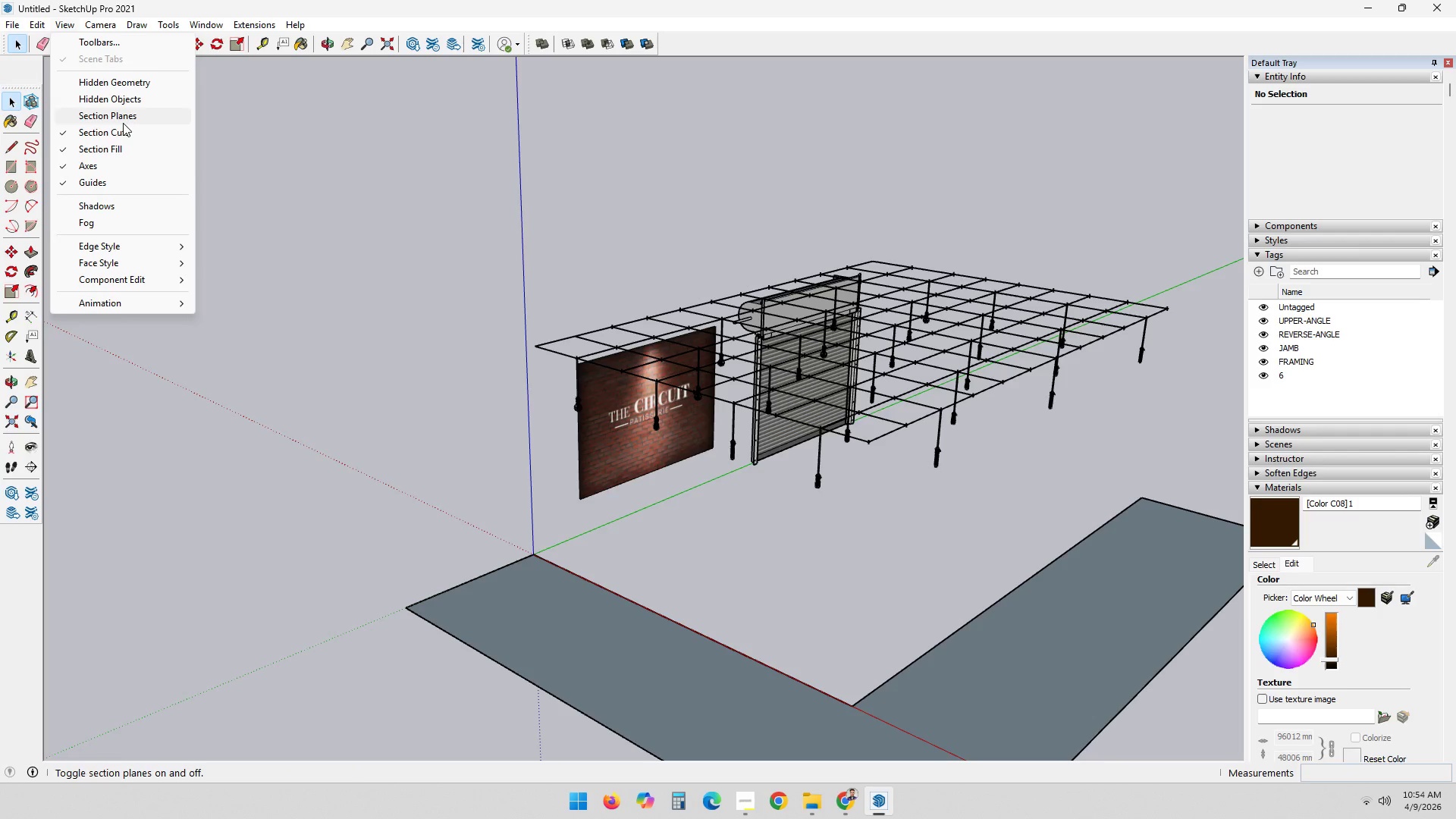 
left_click([270, 284])
 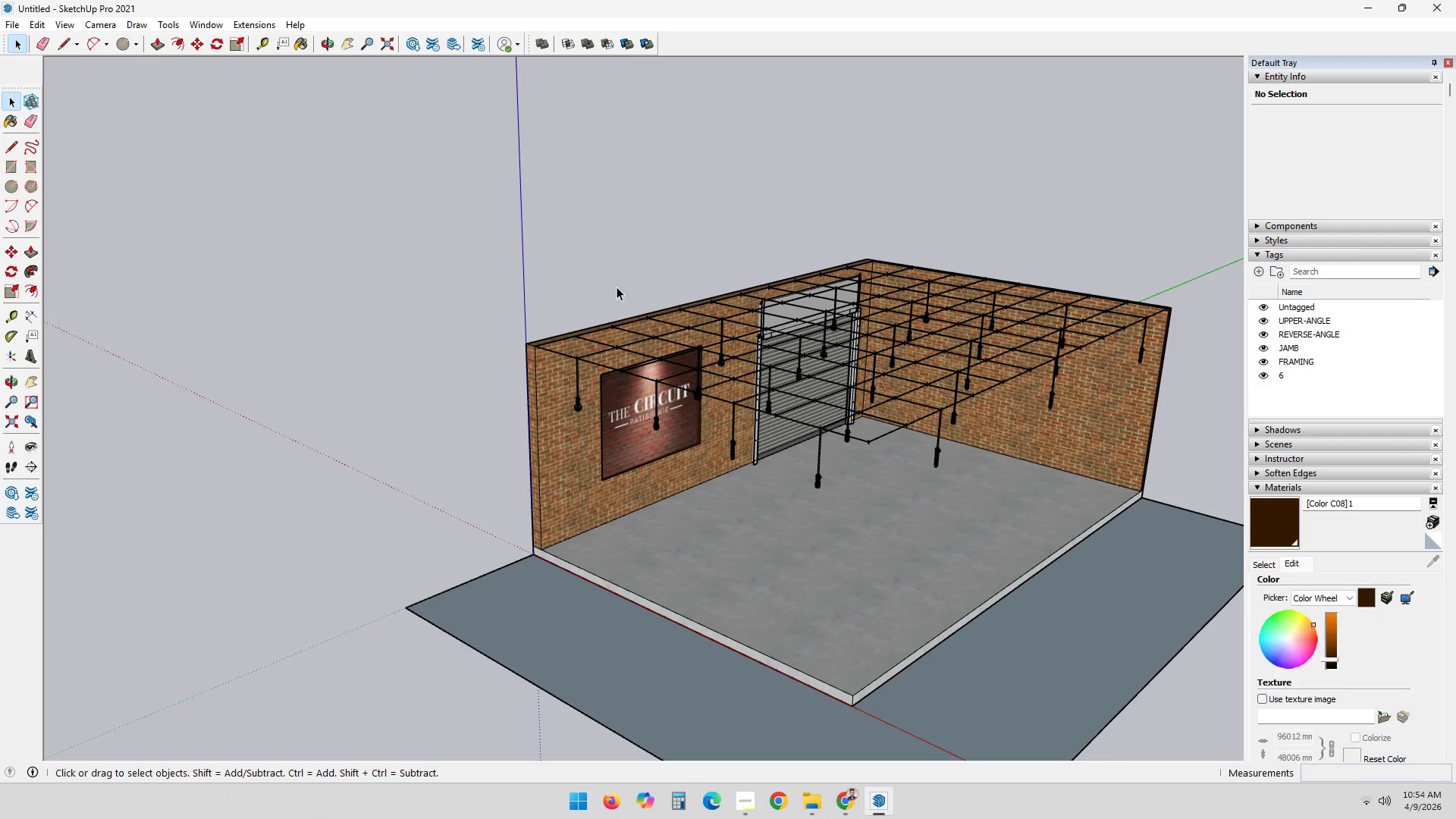 
left_click([692, 184])
 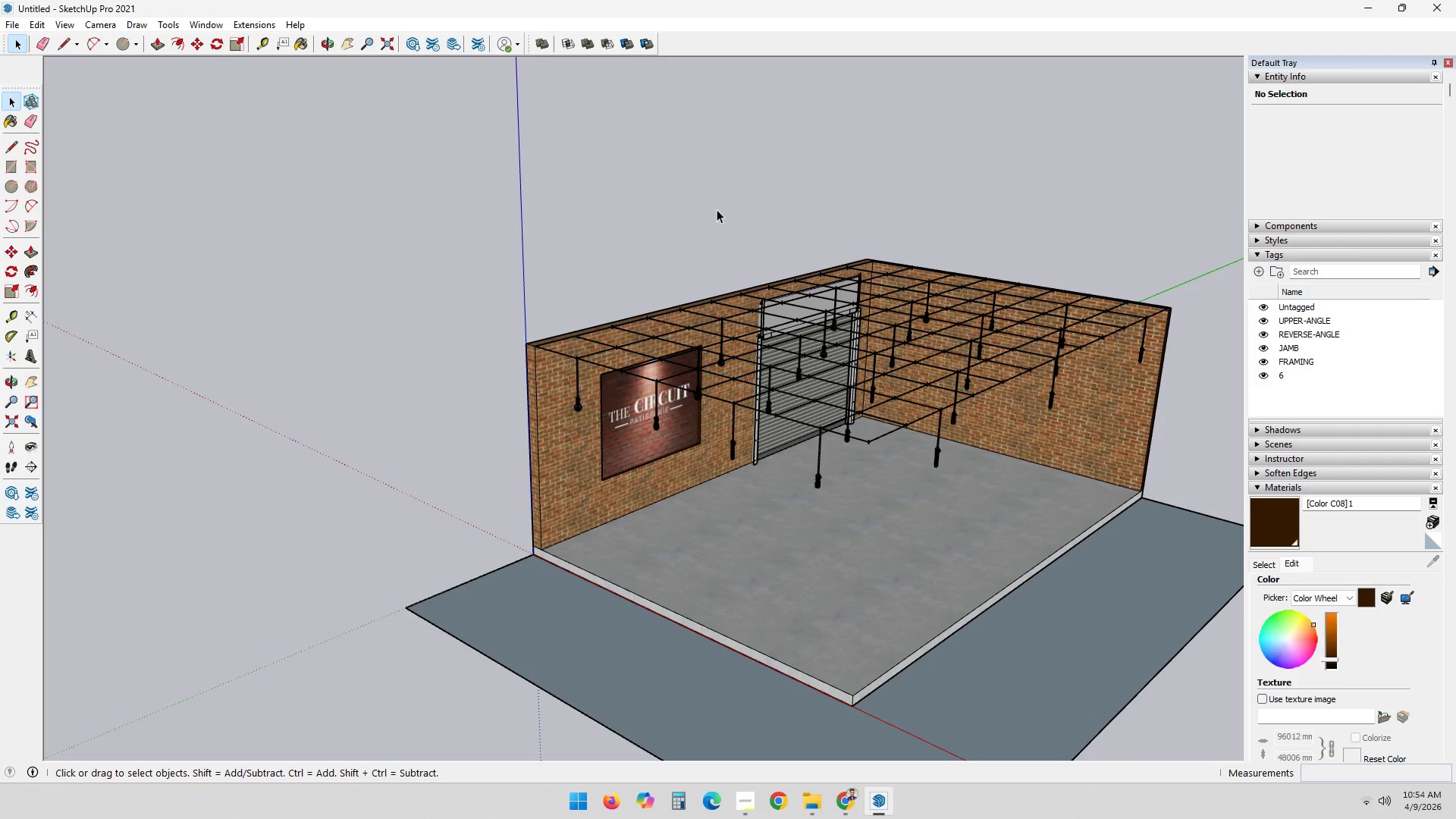 
wait(8.45)
 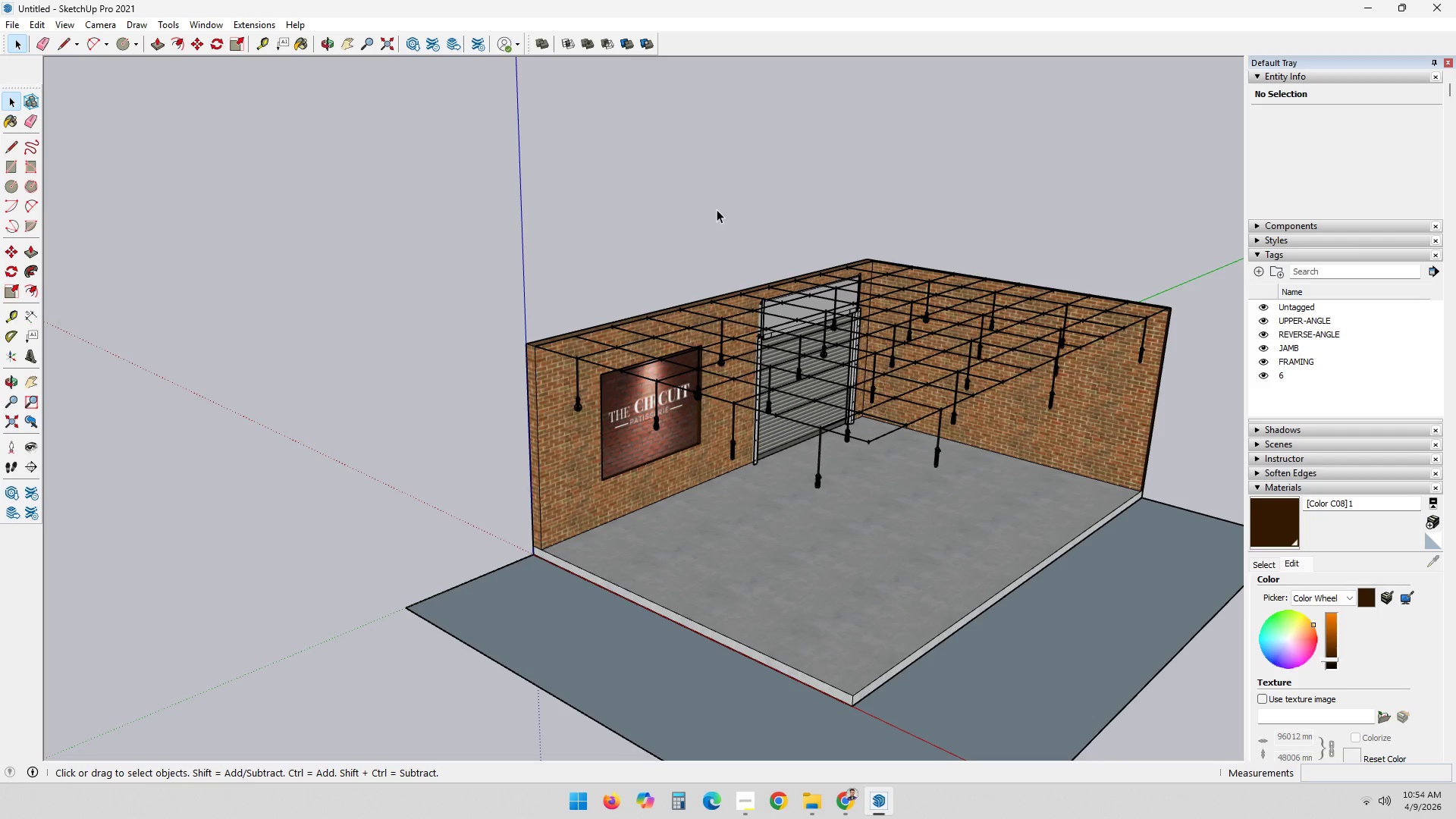 
scroll: coordinate [470, 289], scroll_direction: down, amount: 2.0
 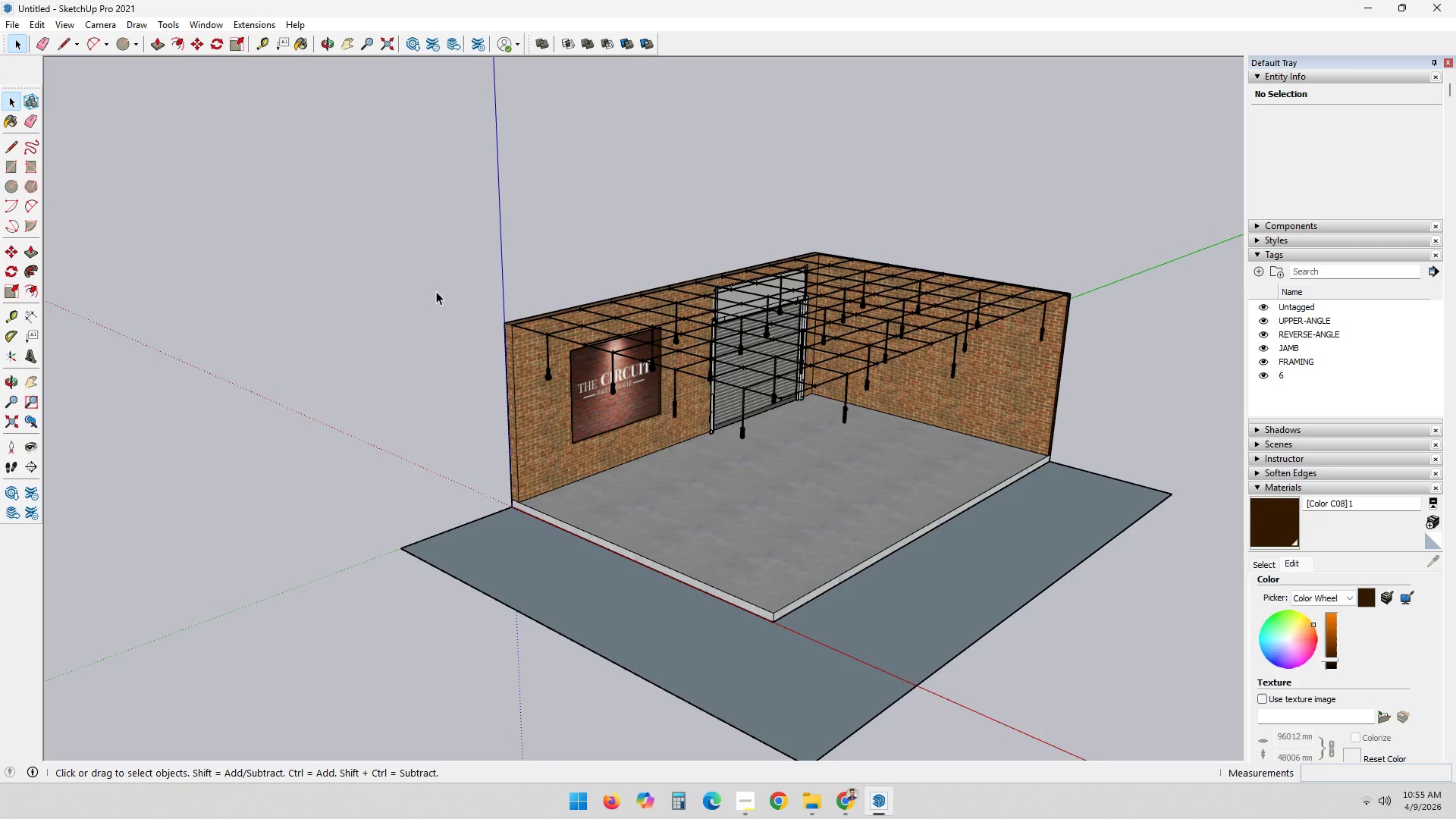 
wait(77.65)
 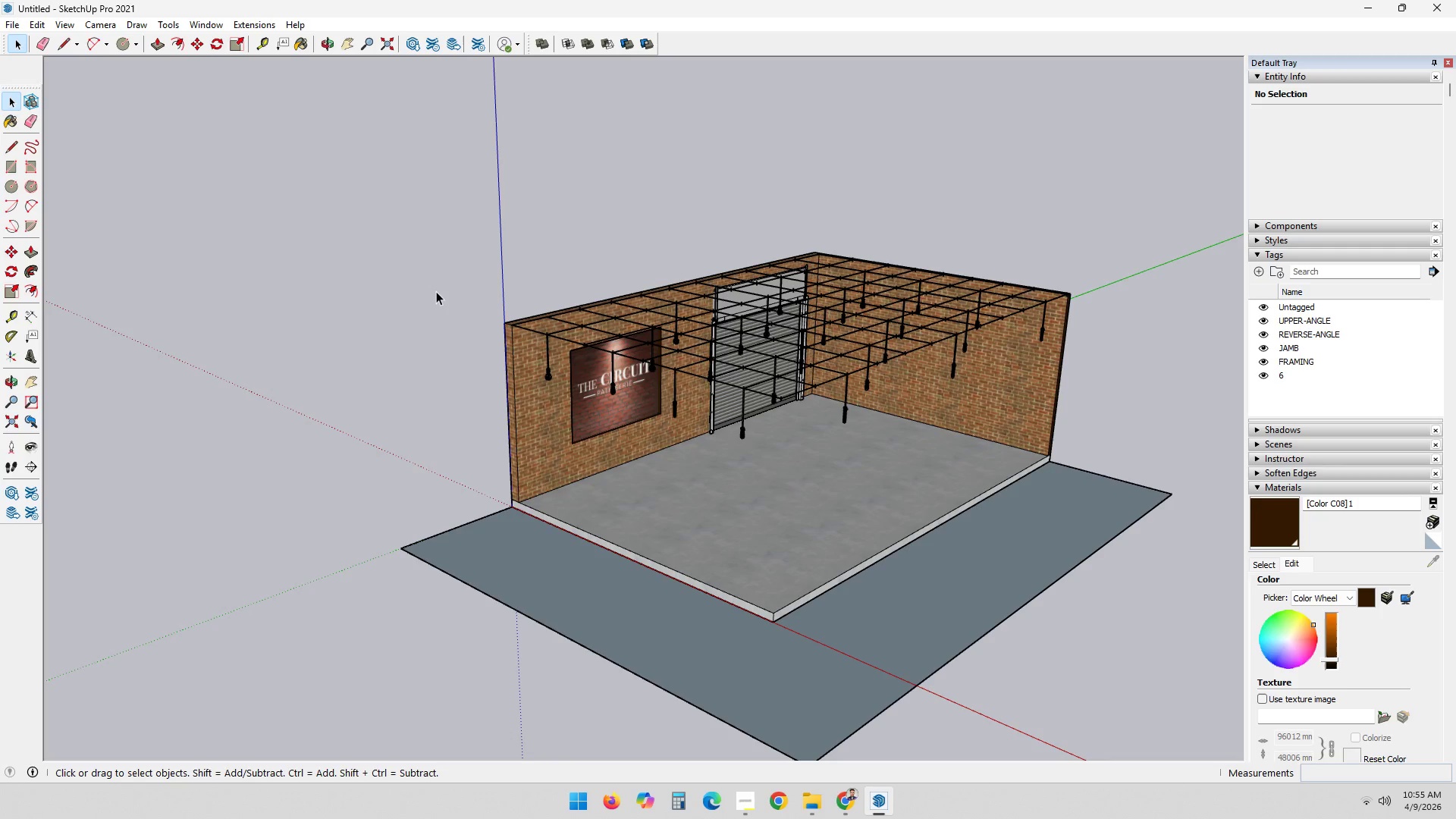 
left_click([5, 27])
 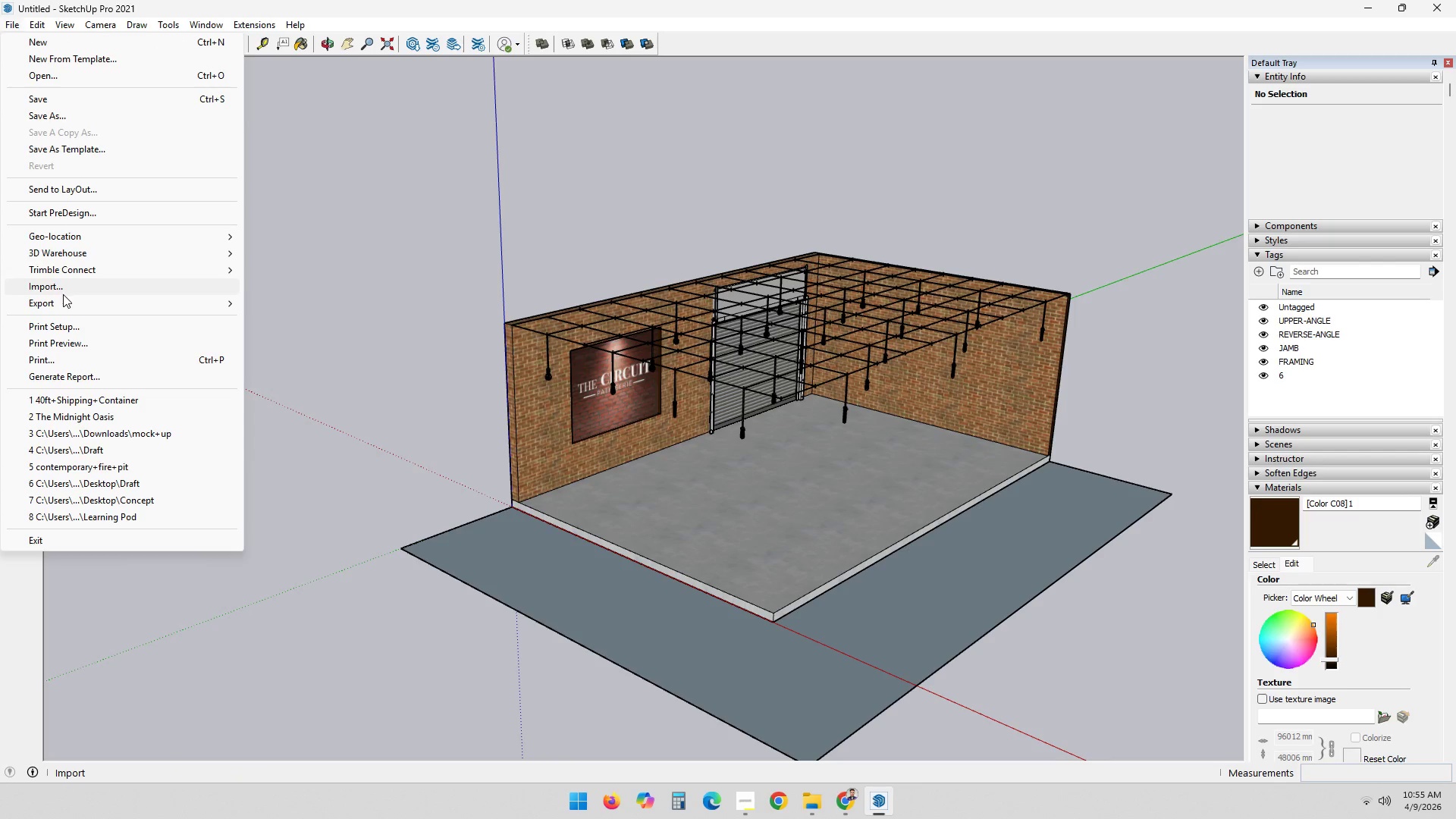 
left_click([59, 289])
 